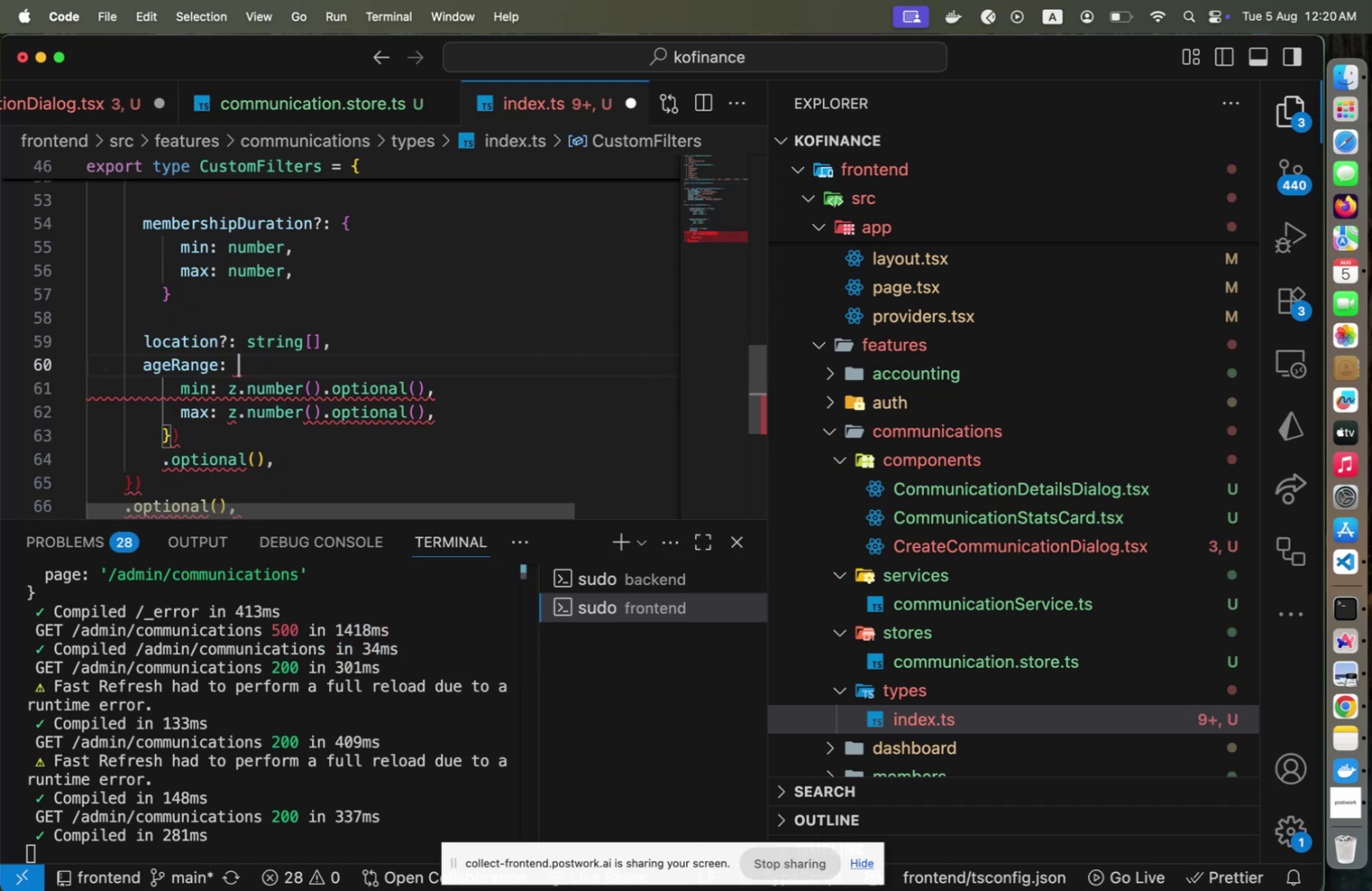 
key(ArrowLeft)
 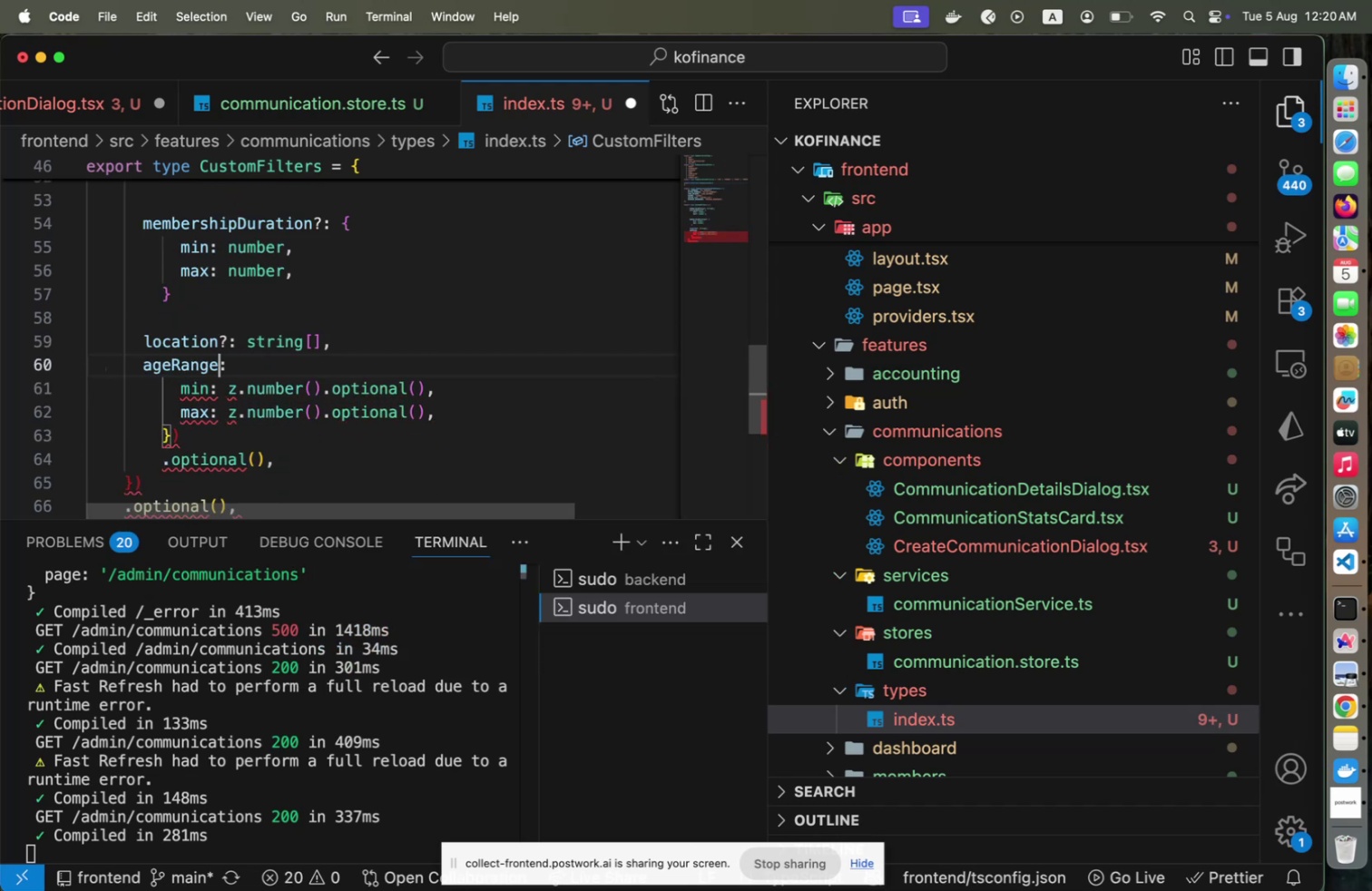 
key(ArrowLeft)
 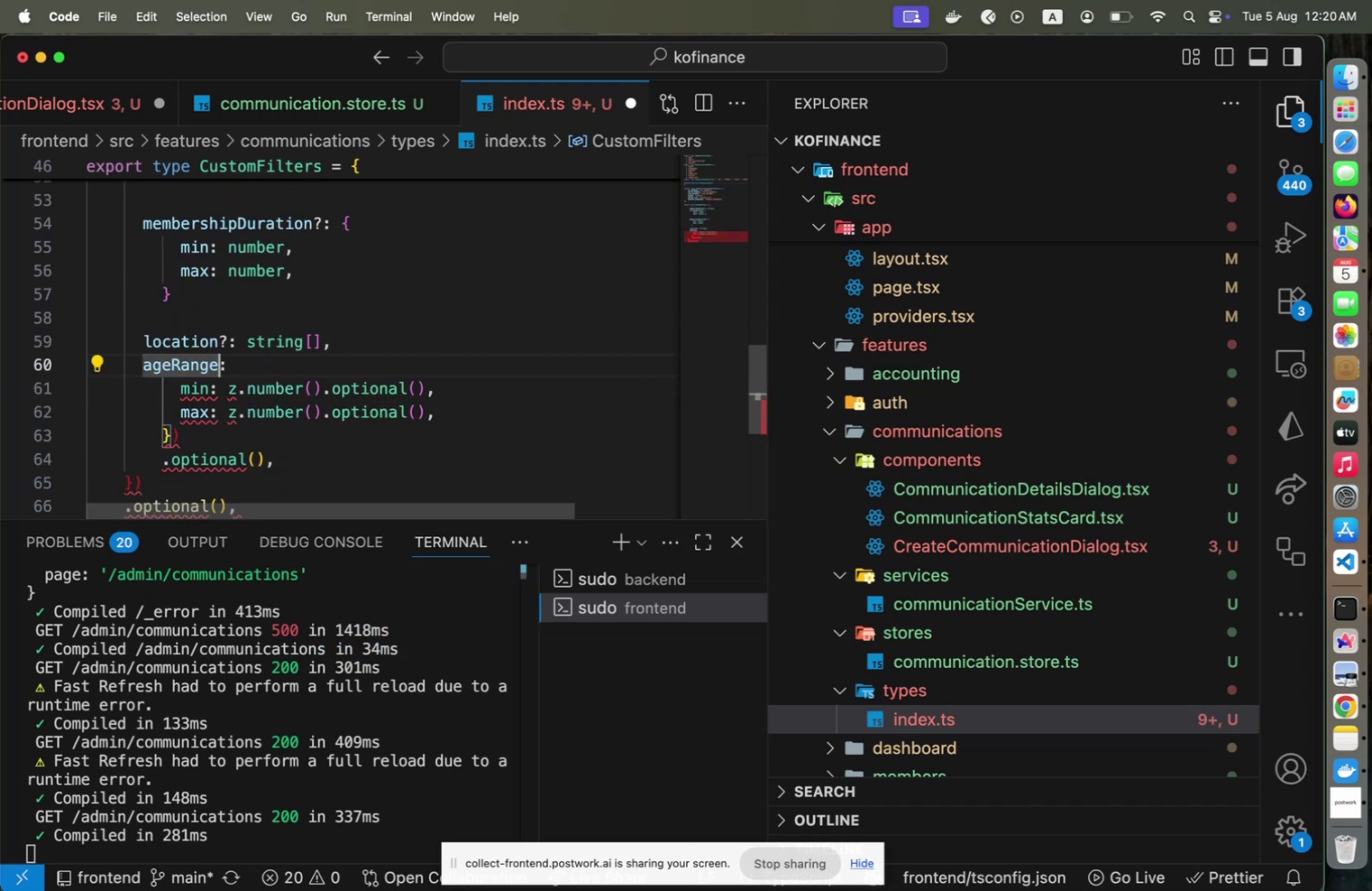 
key(Shift+Slash)
 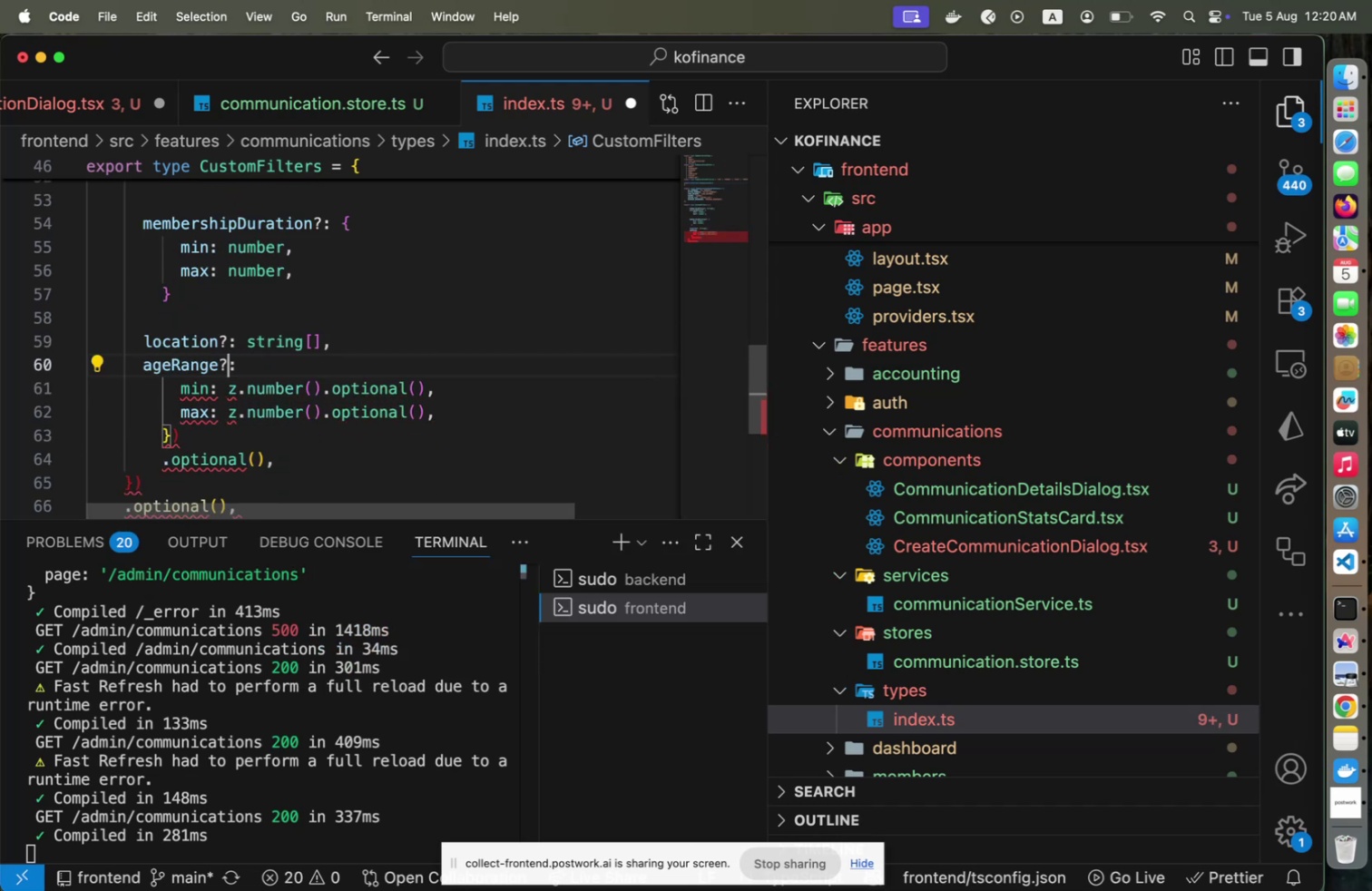 
key(ArrowRight)
 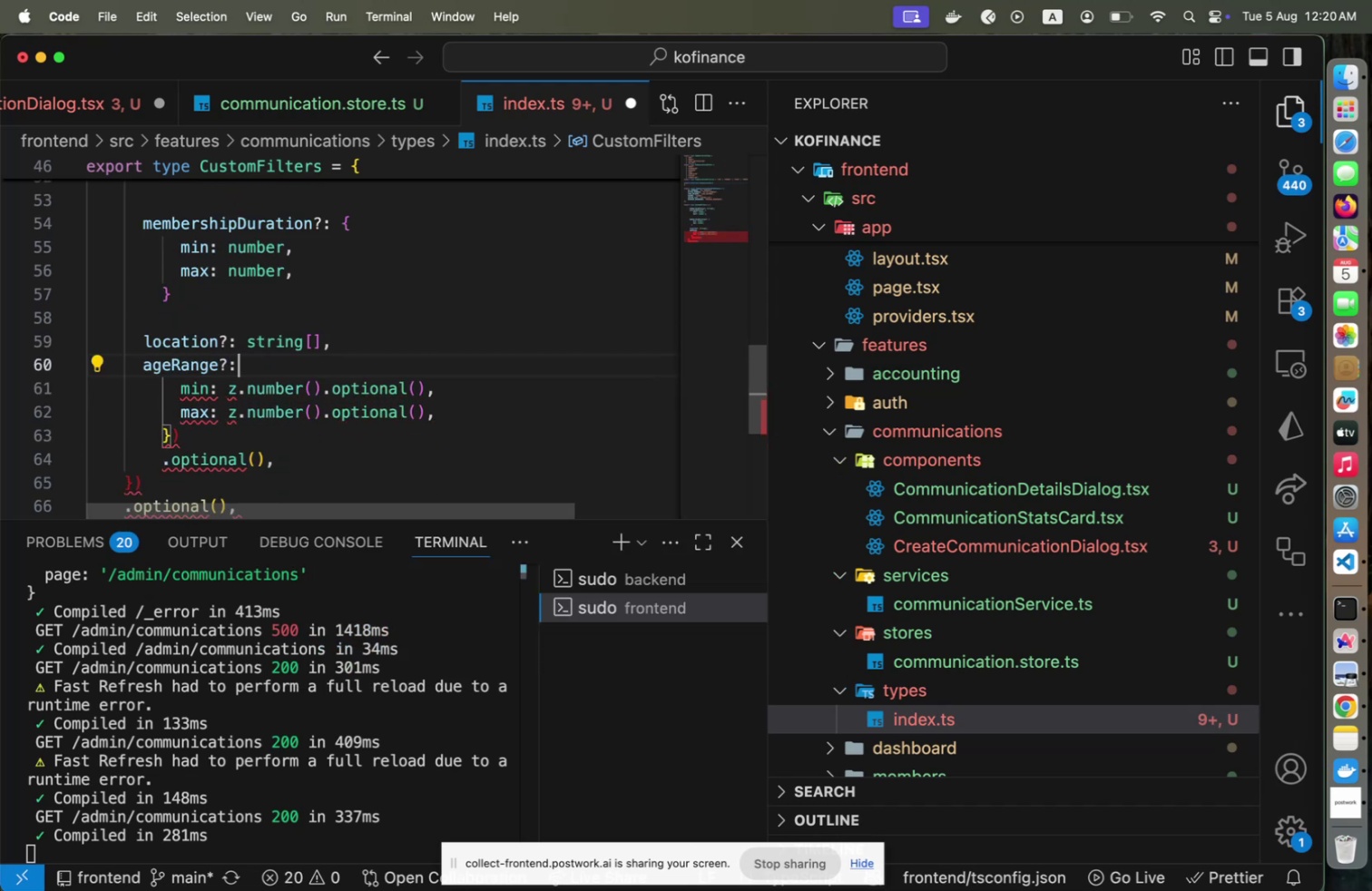 
key(Space)
 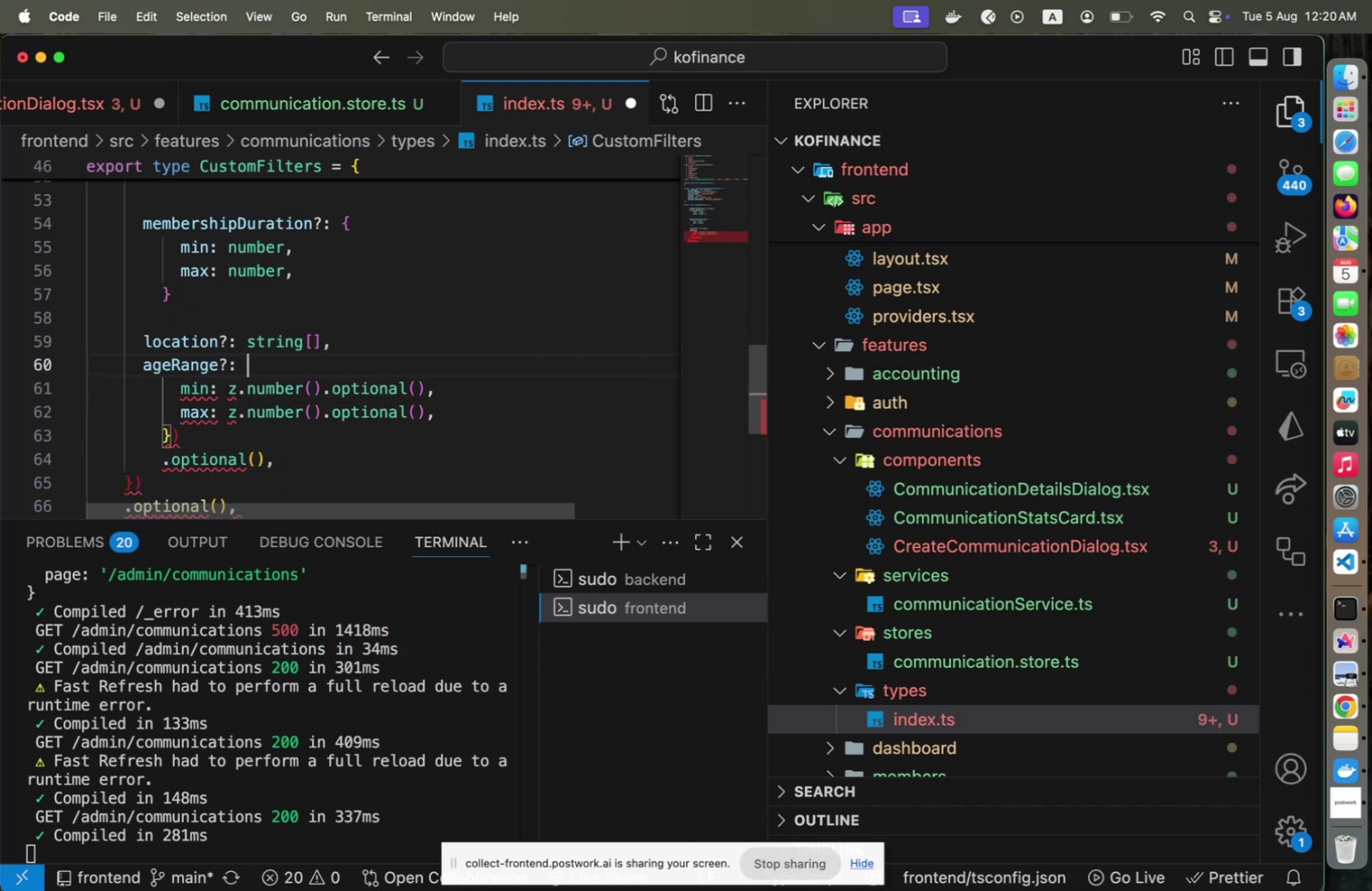 
key(Shift+ArrowDown)
 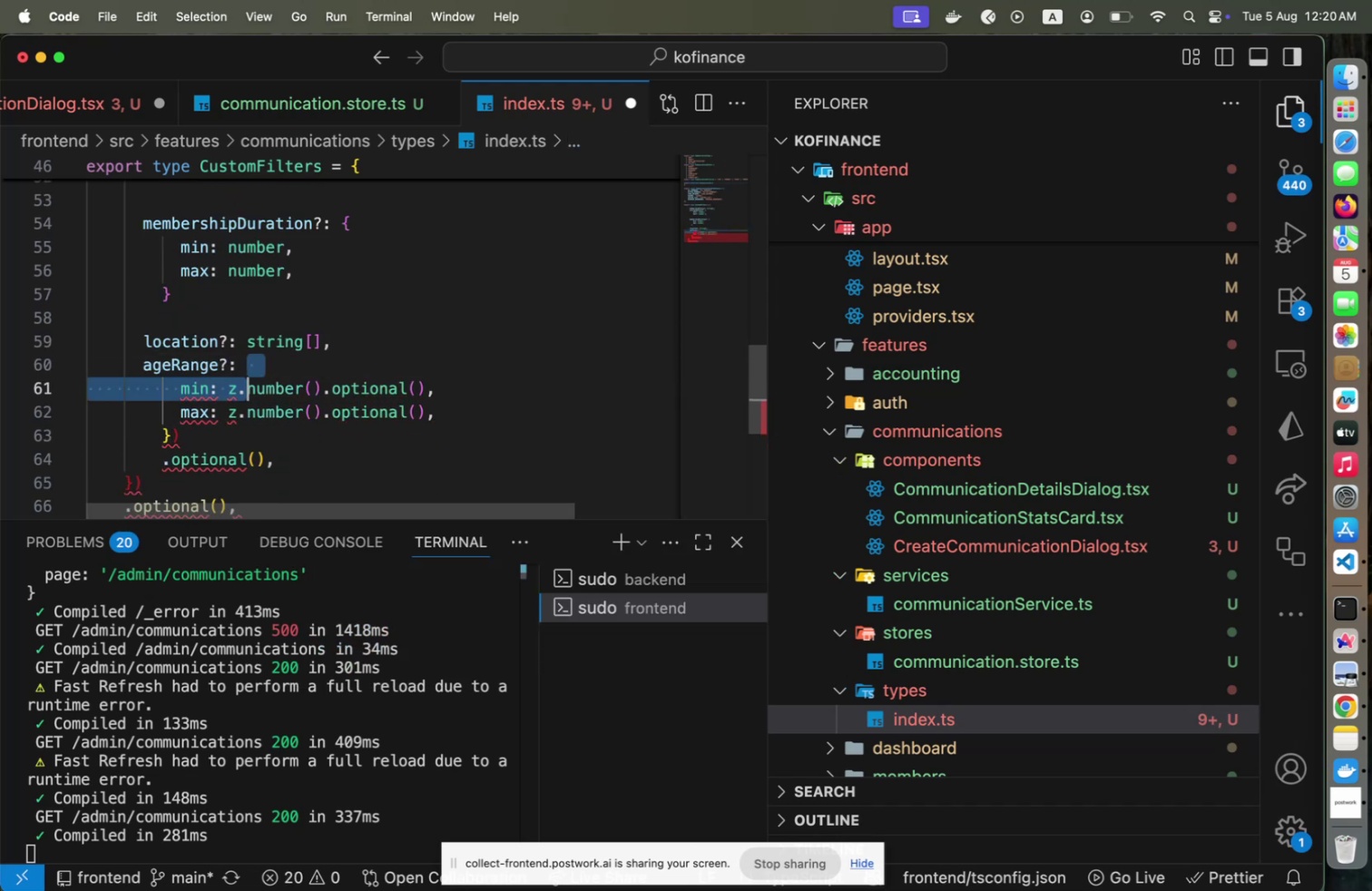 
key(Shift+ArrowDown)
 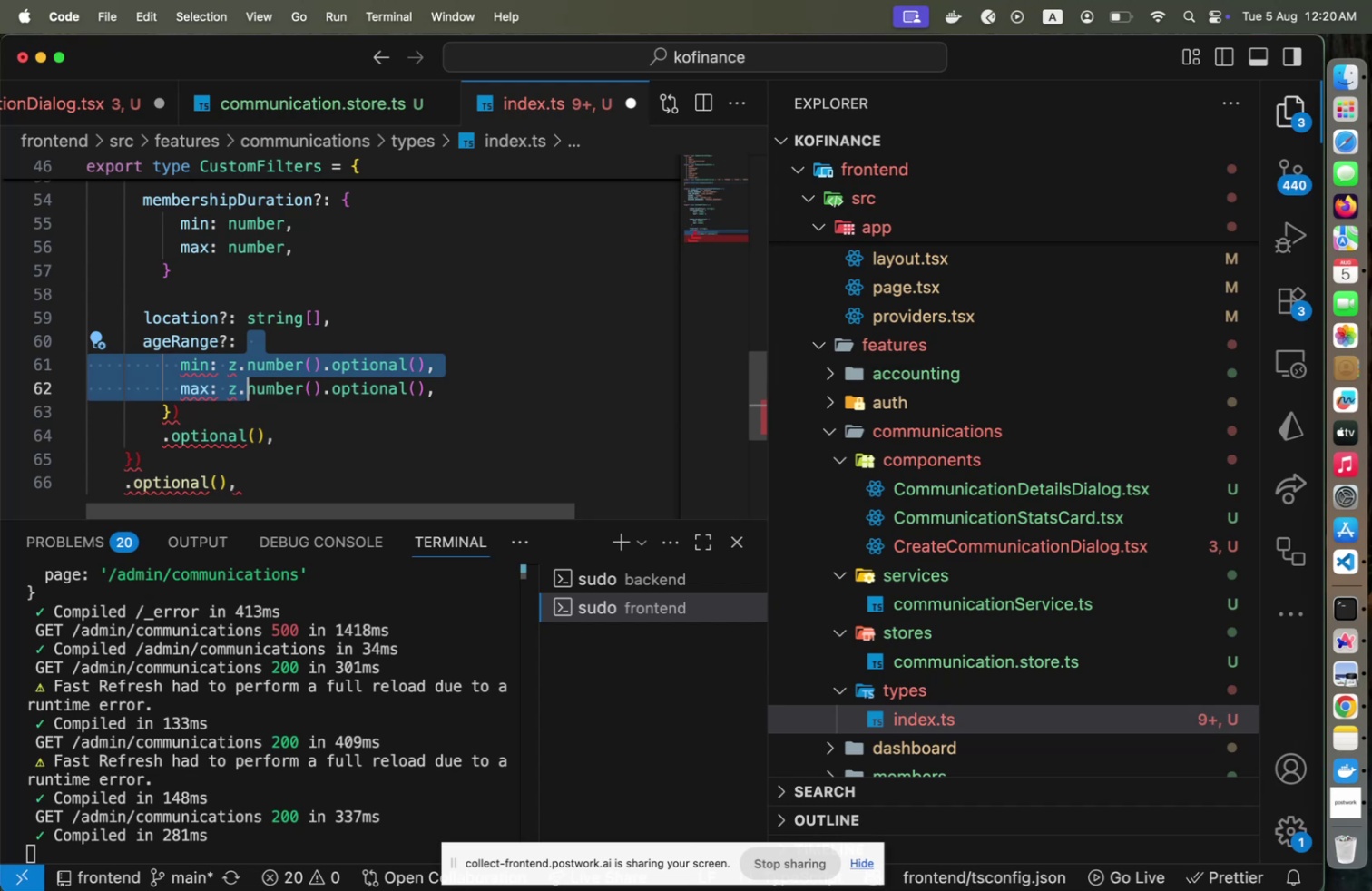 
key(Shift+End)
 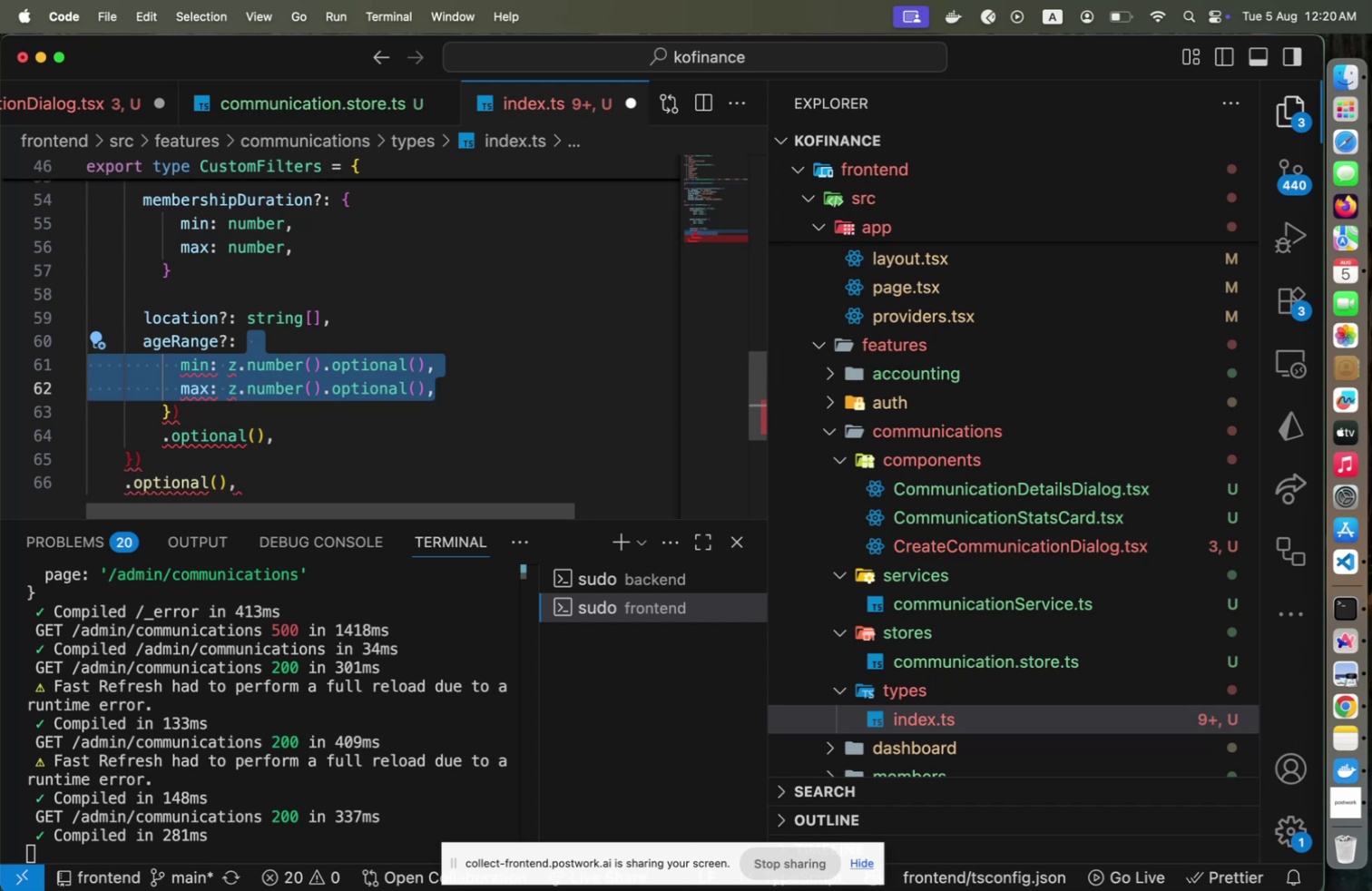 
key(ArrowLeft)
 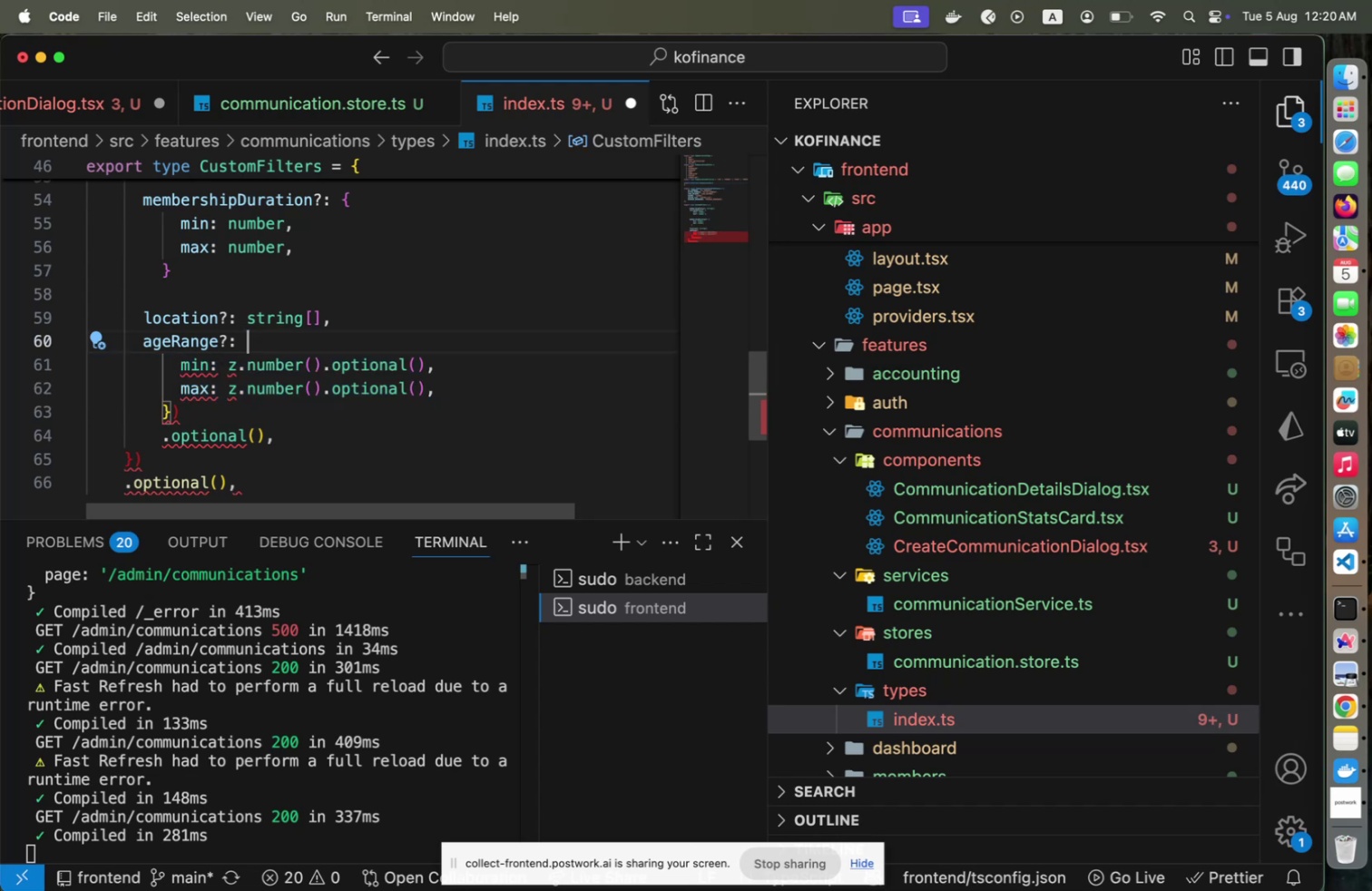 
key(Shift+BracketLeft)
 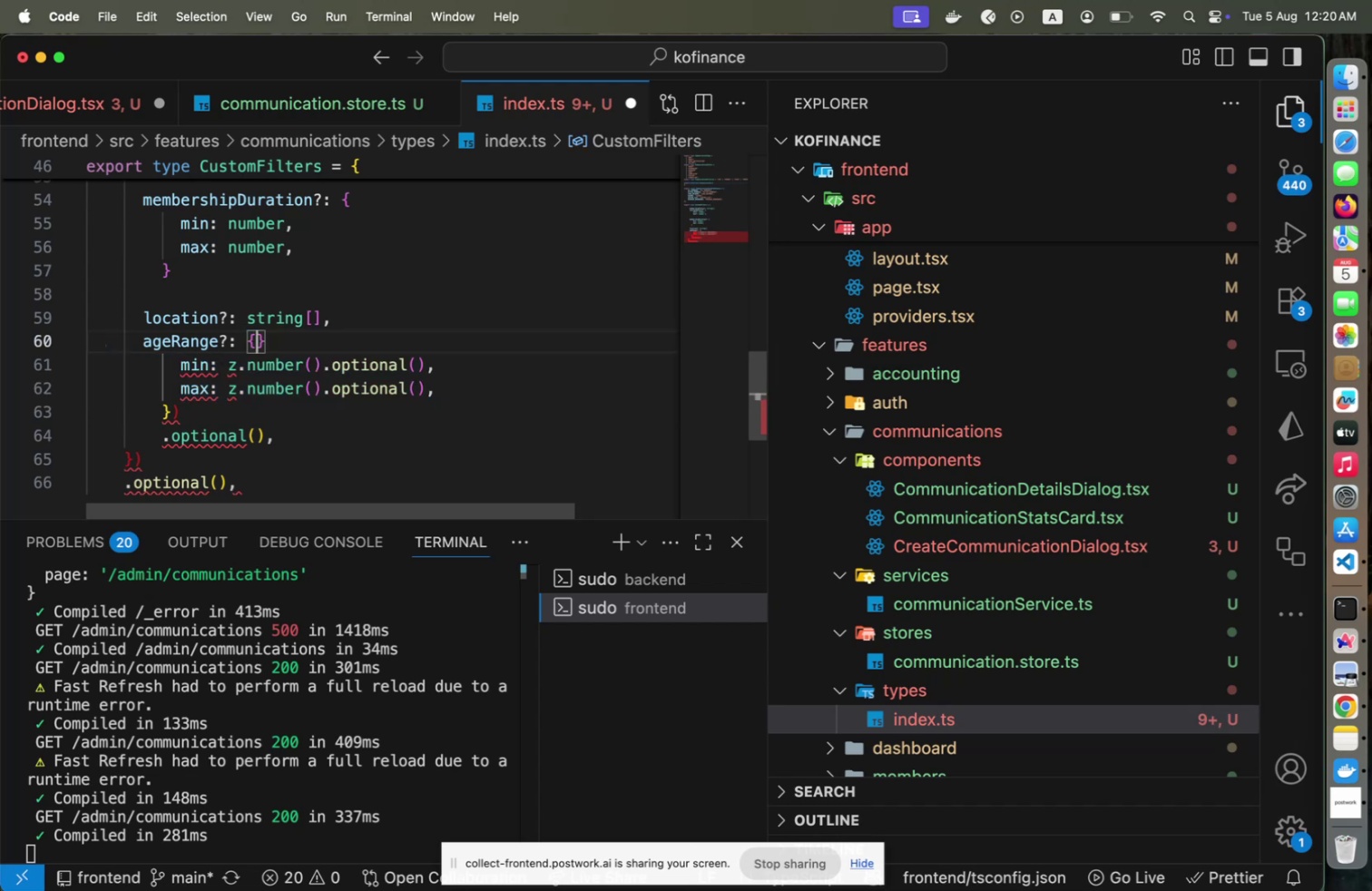 
key(ArrowRight)
 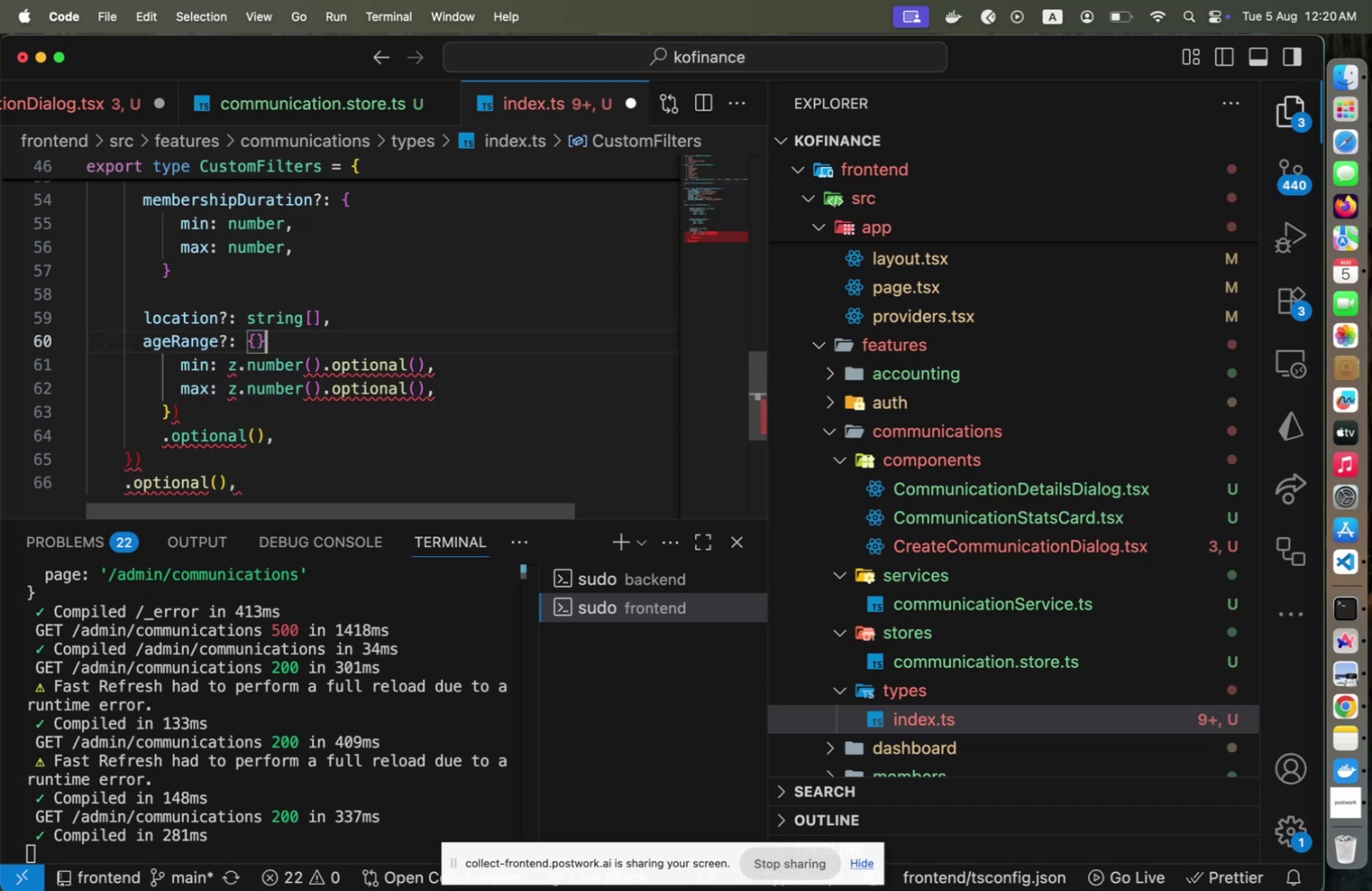 
key(Backspace)
 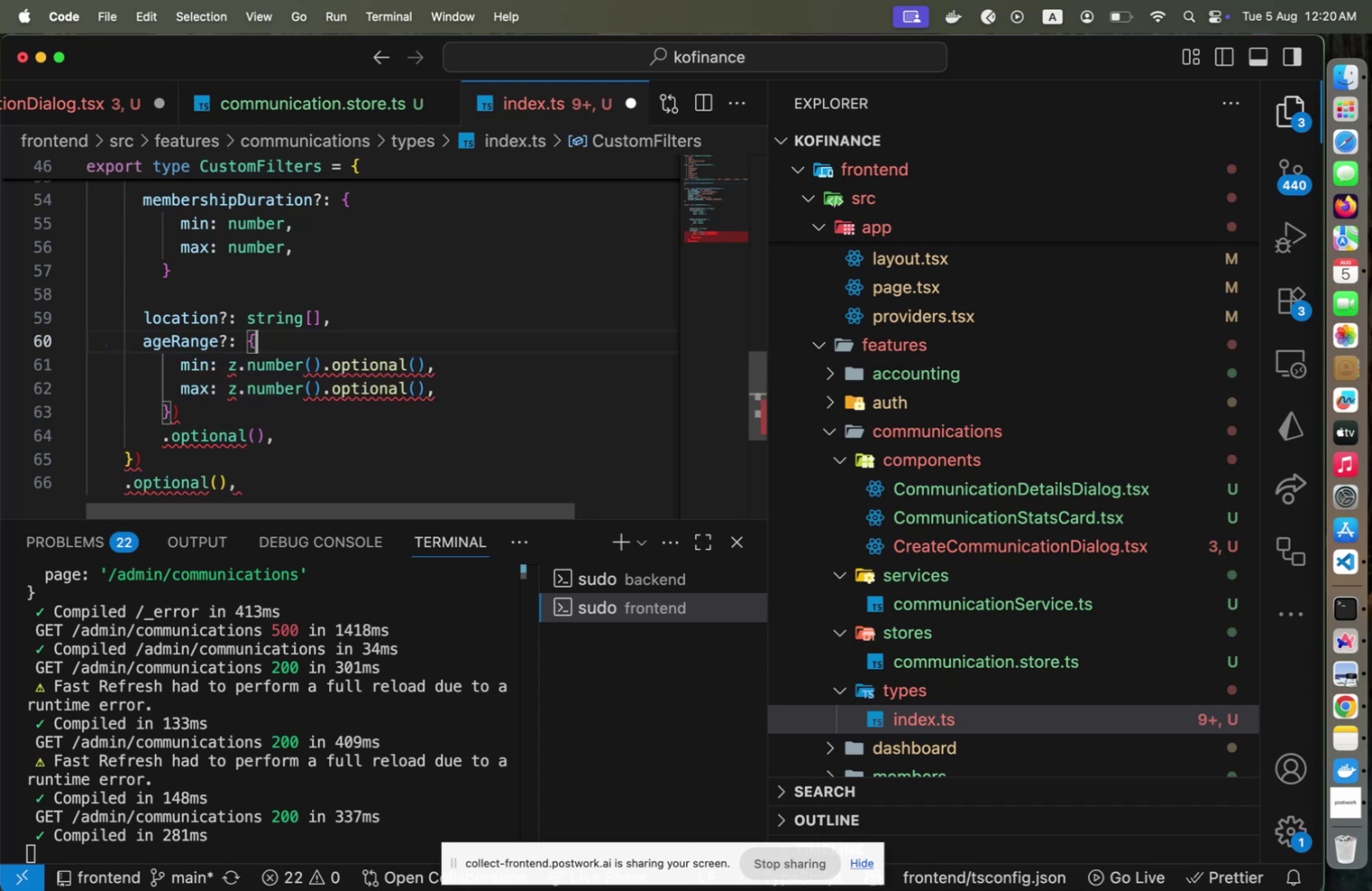 
key(ArrowDown)
 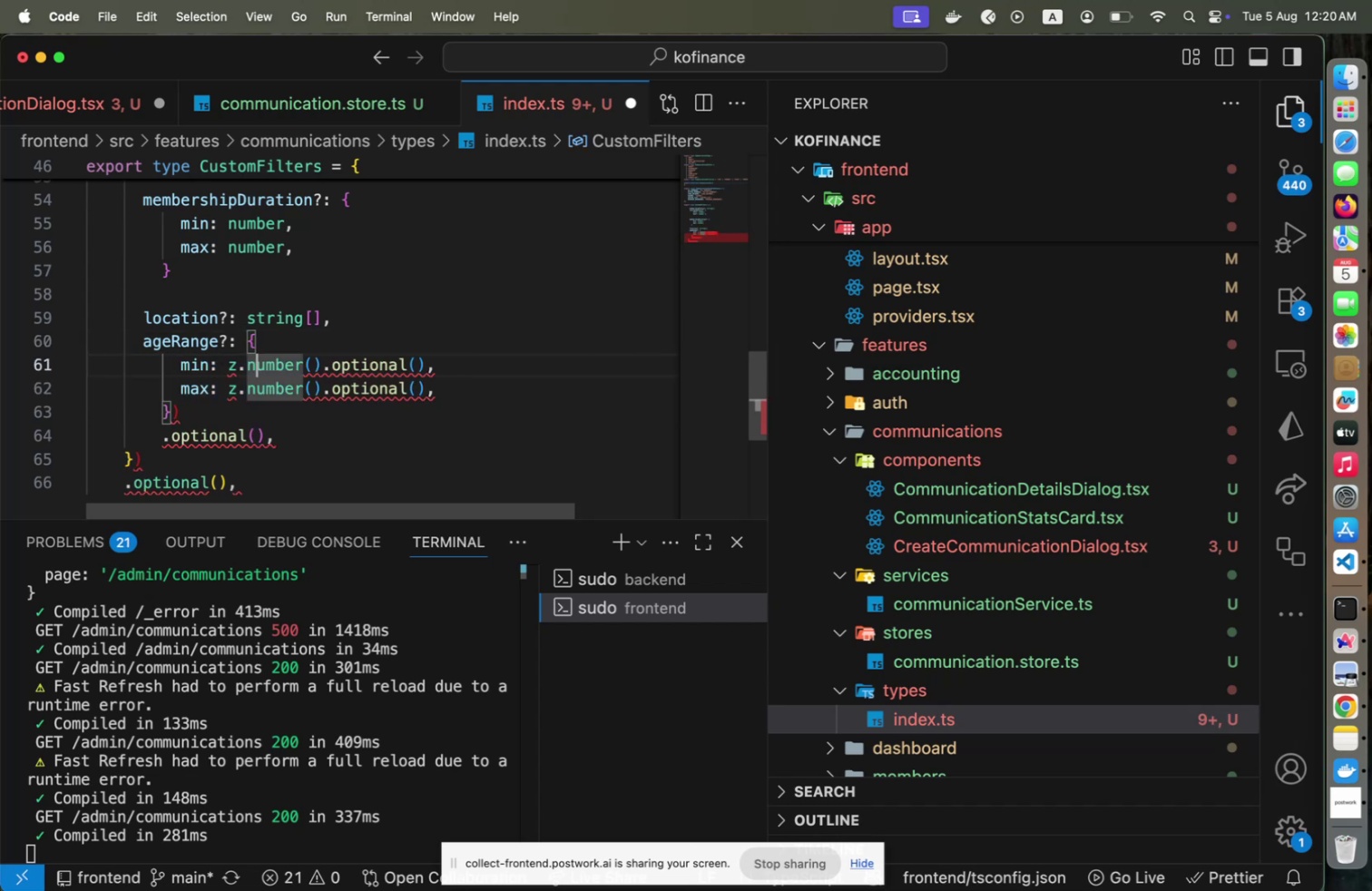 
key(ArrowLeft)
 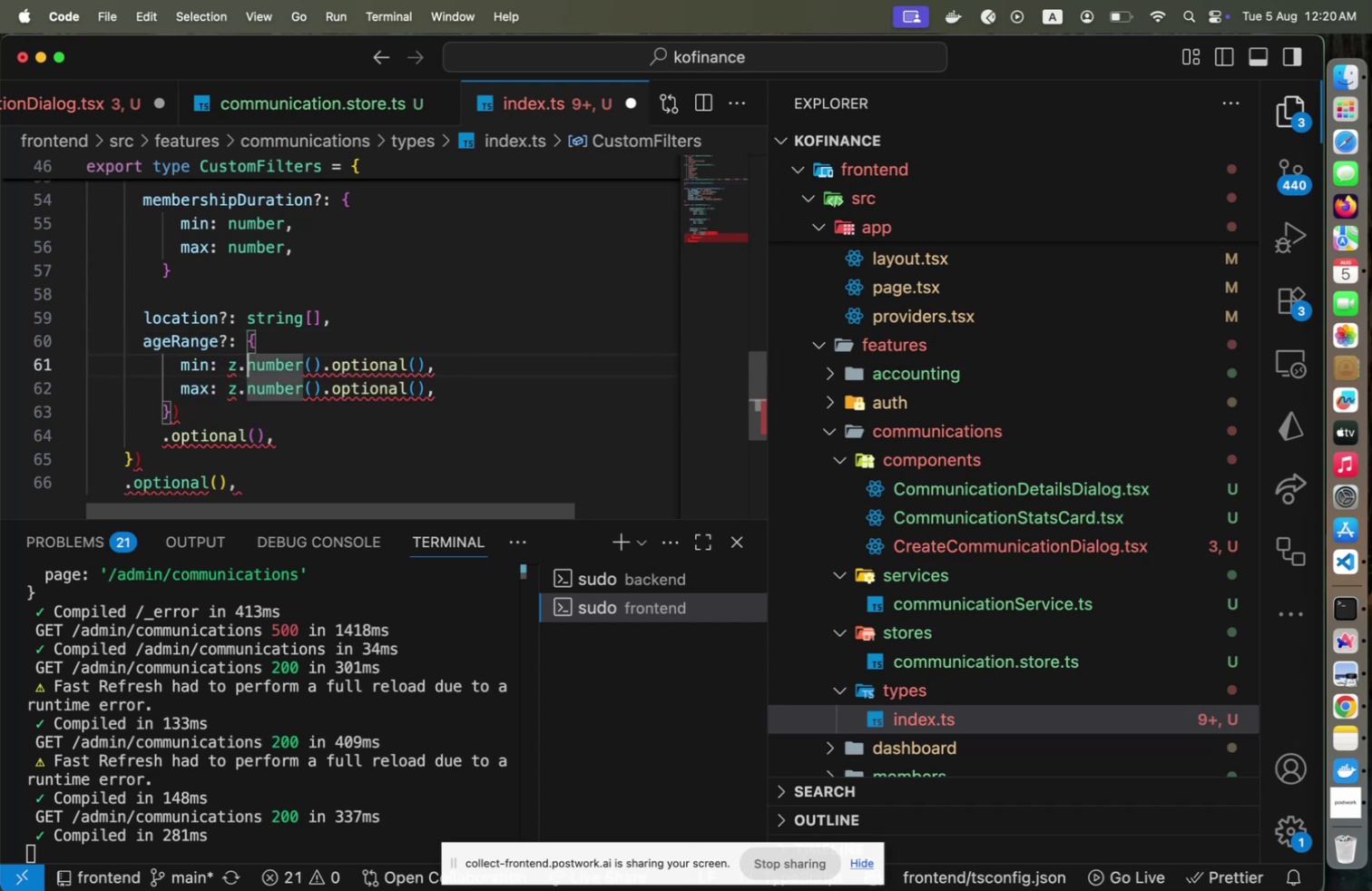 
key(ArrowLeft)
 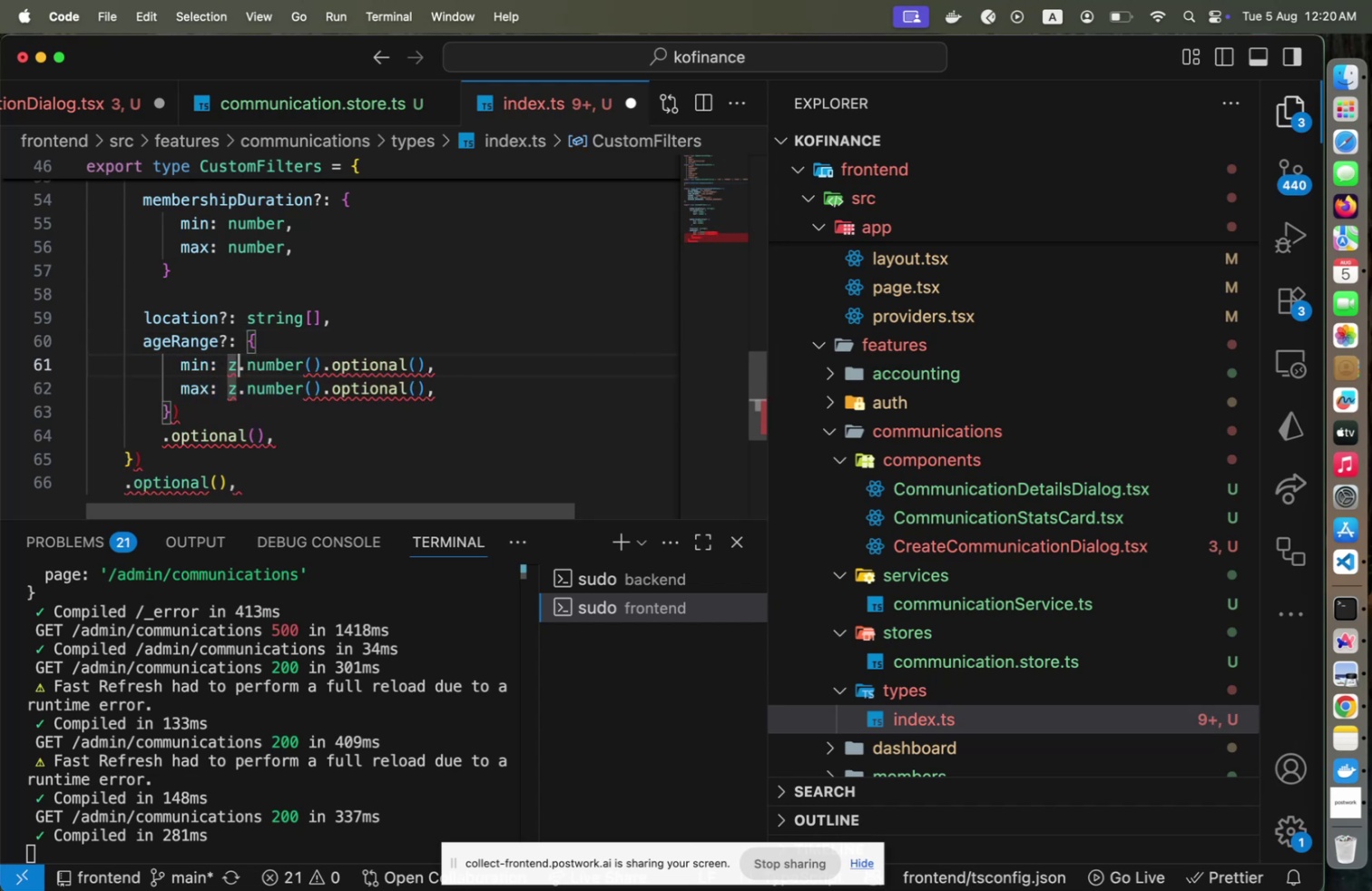 
key(ArrowLeft)
 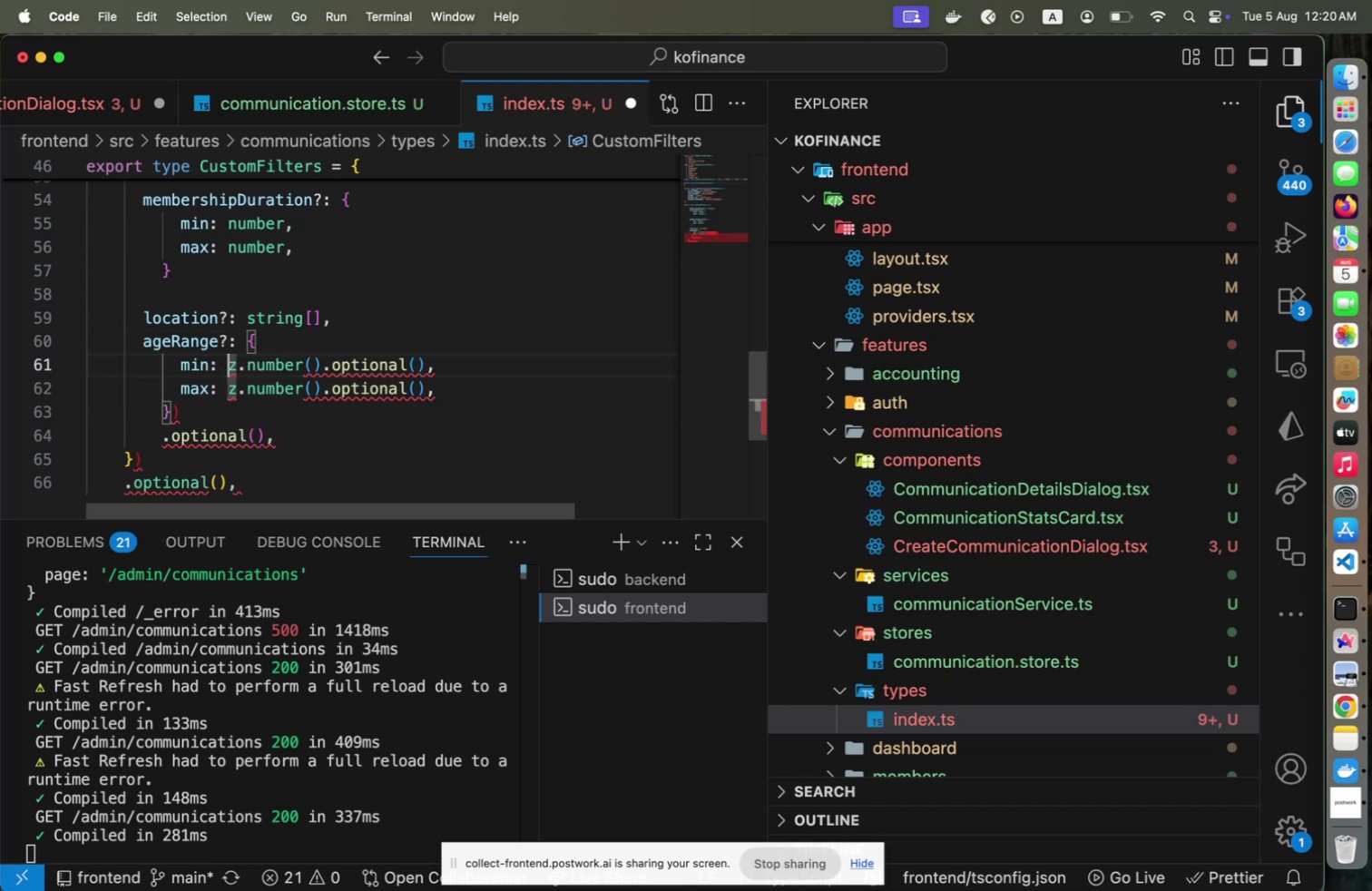 
key(ArrowRight)
 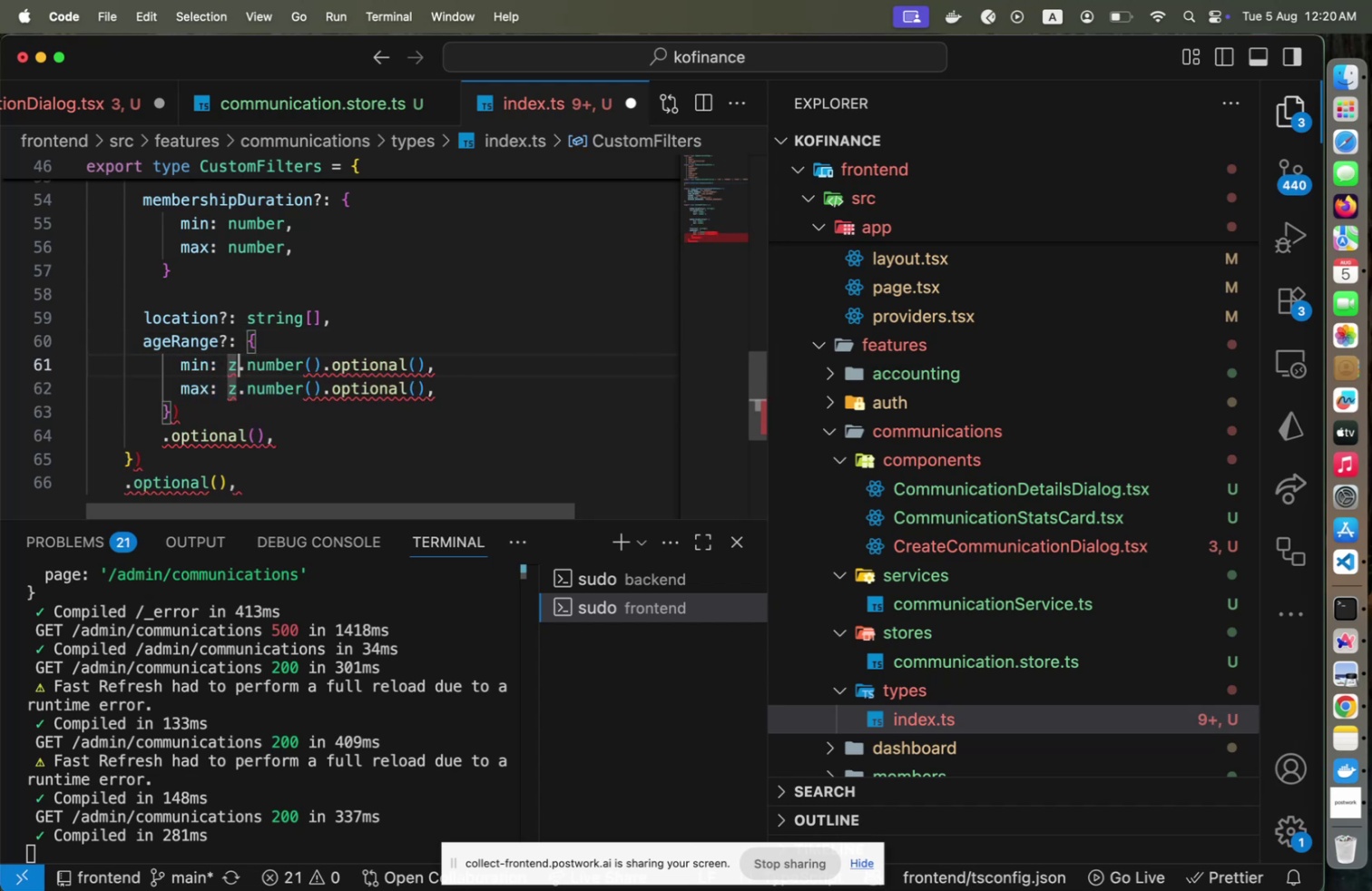 
key(Shift+ArrowLeft)
 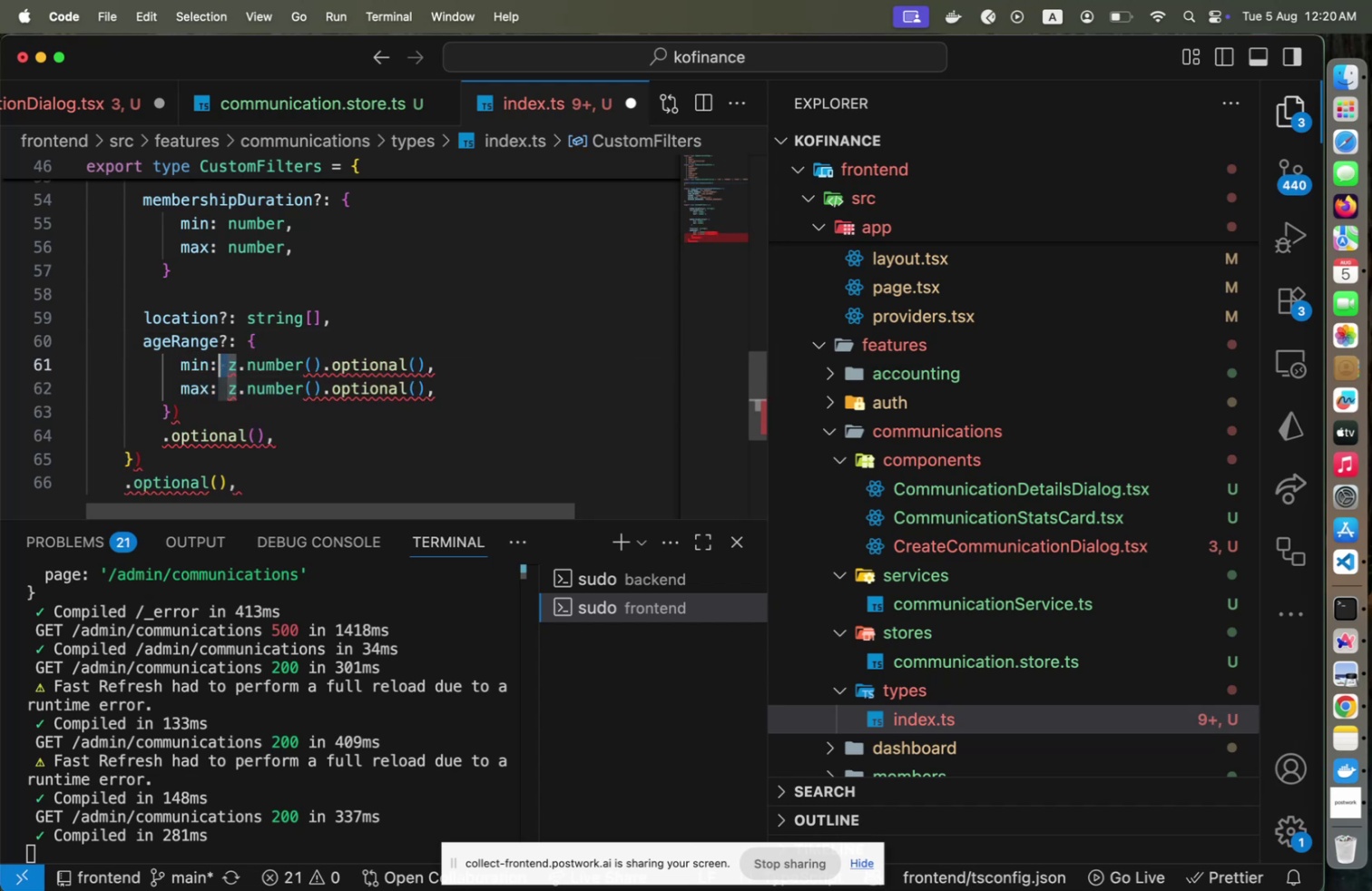 
key(Shift+ArrowLeft)
 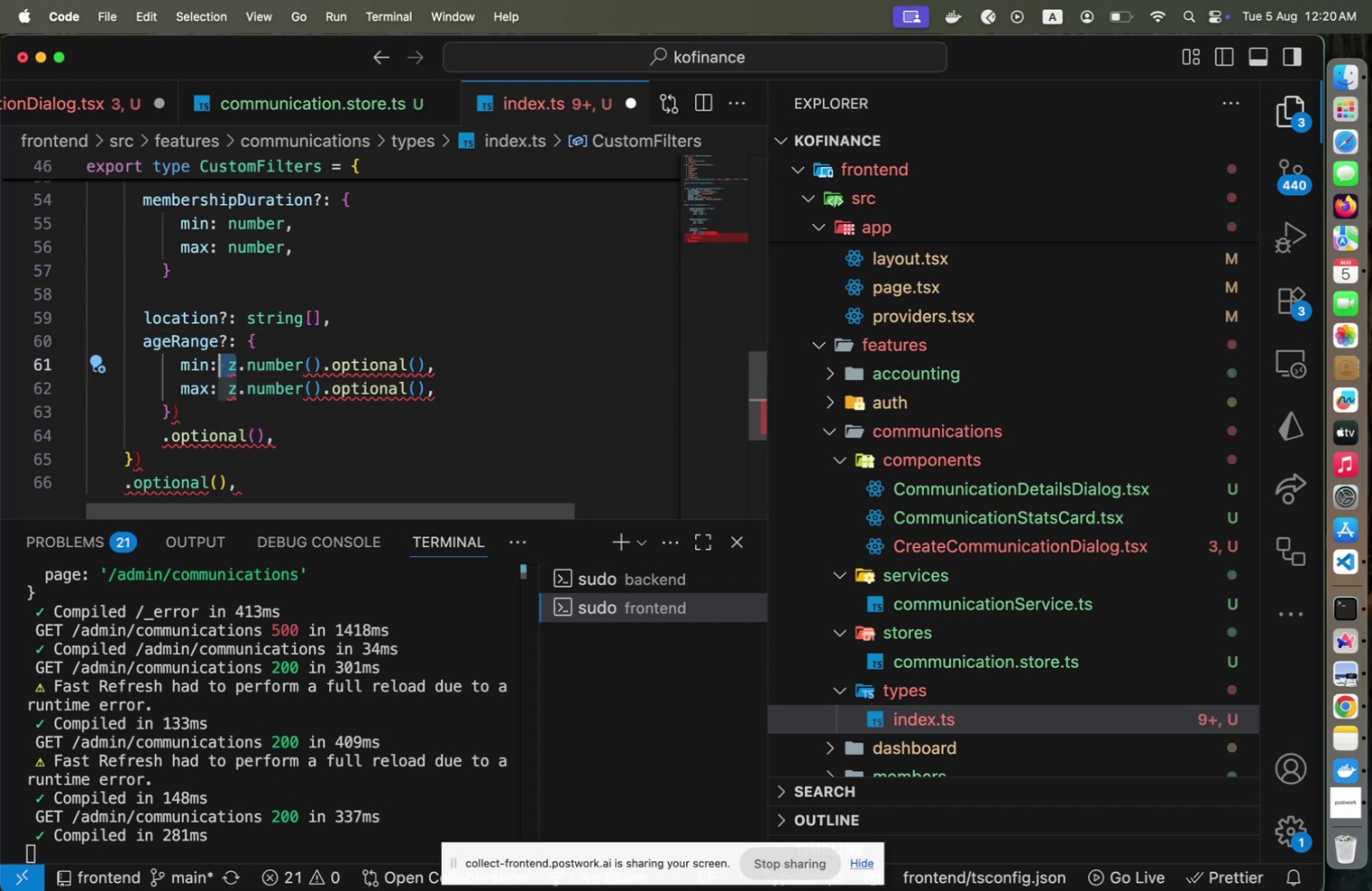 
key(ArrowRight)
 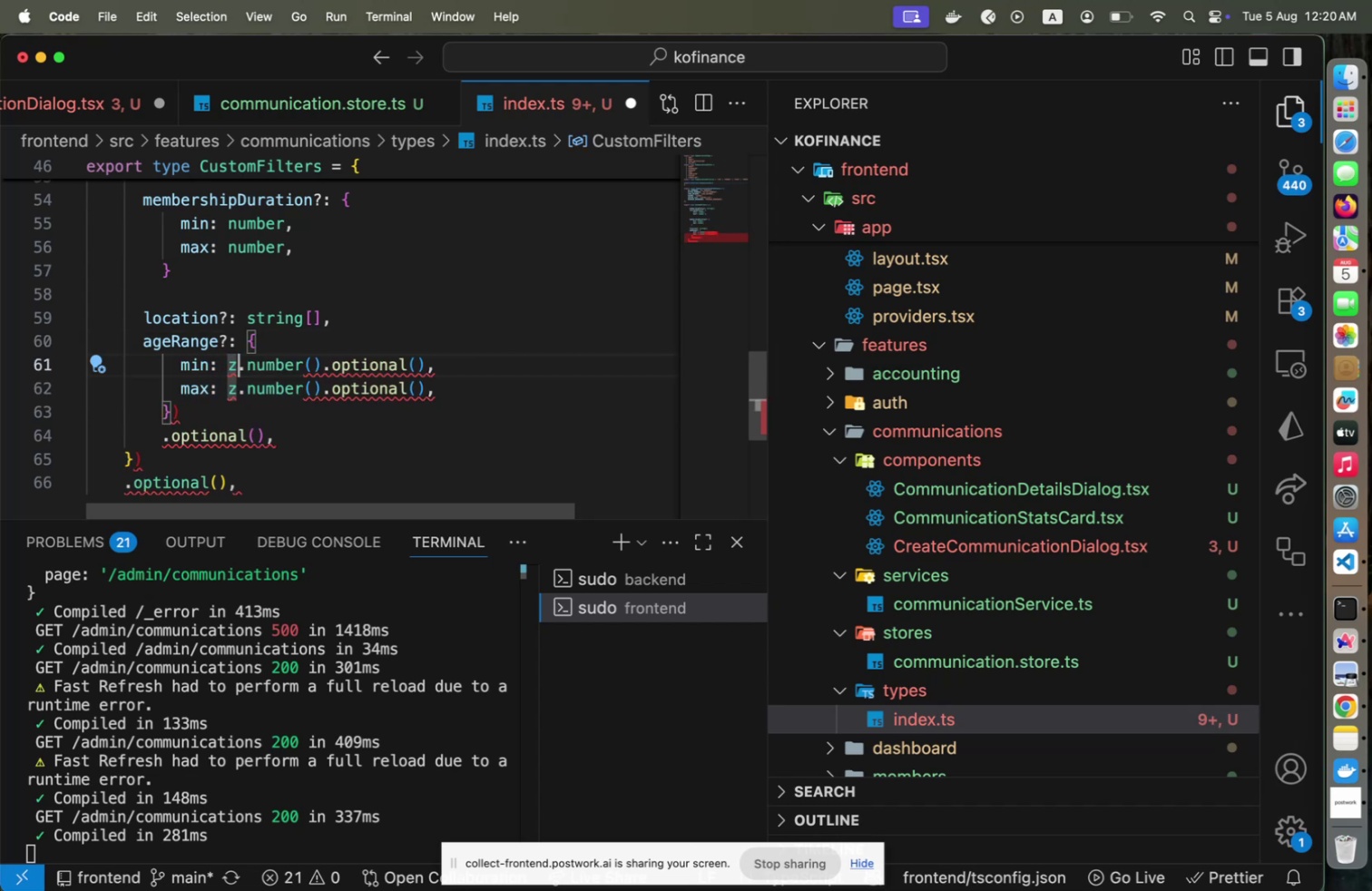 
key(ArrowRight)
 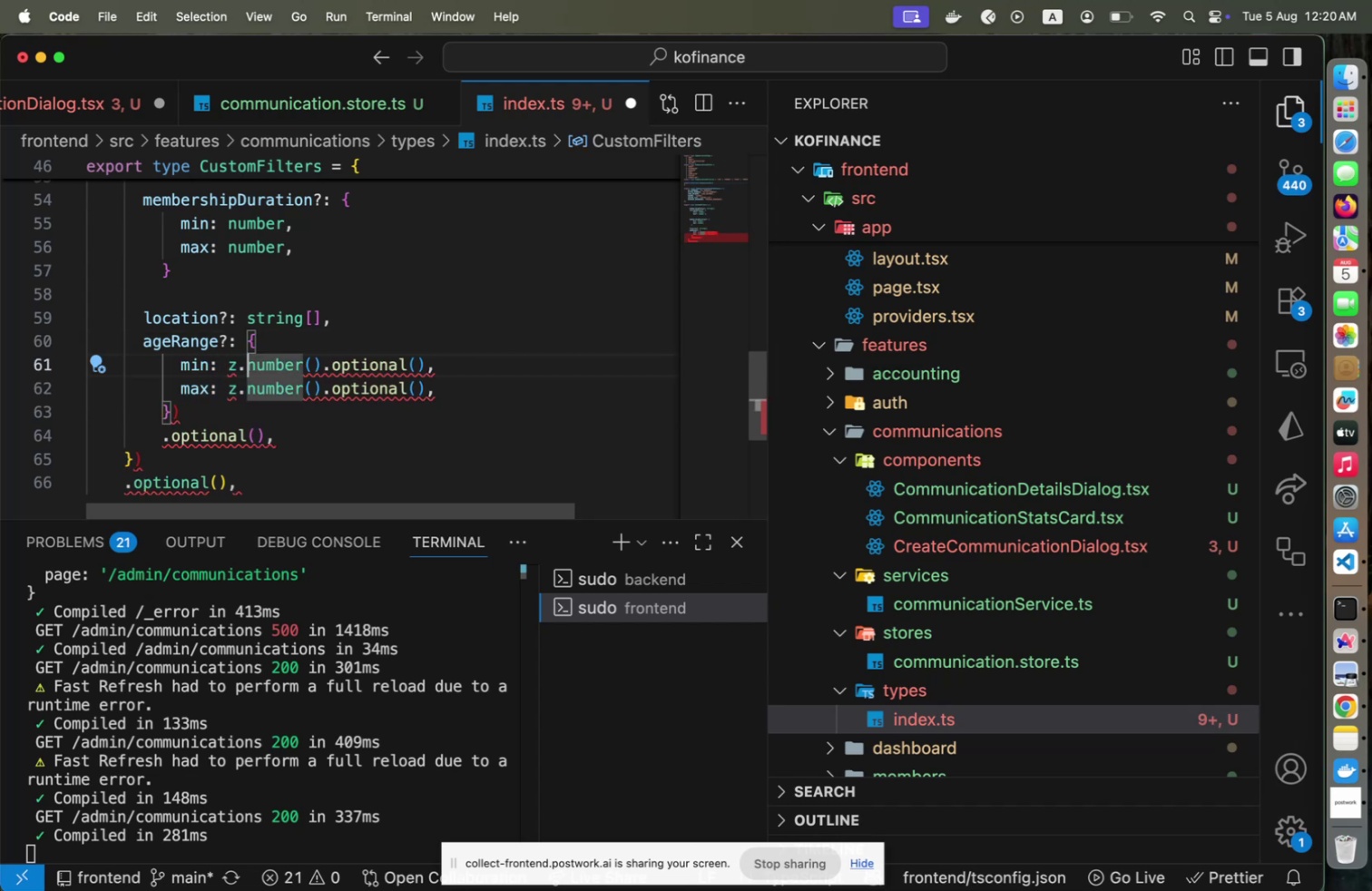 
key(Shift+ArrowLeft)
 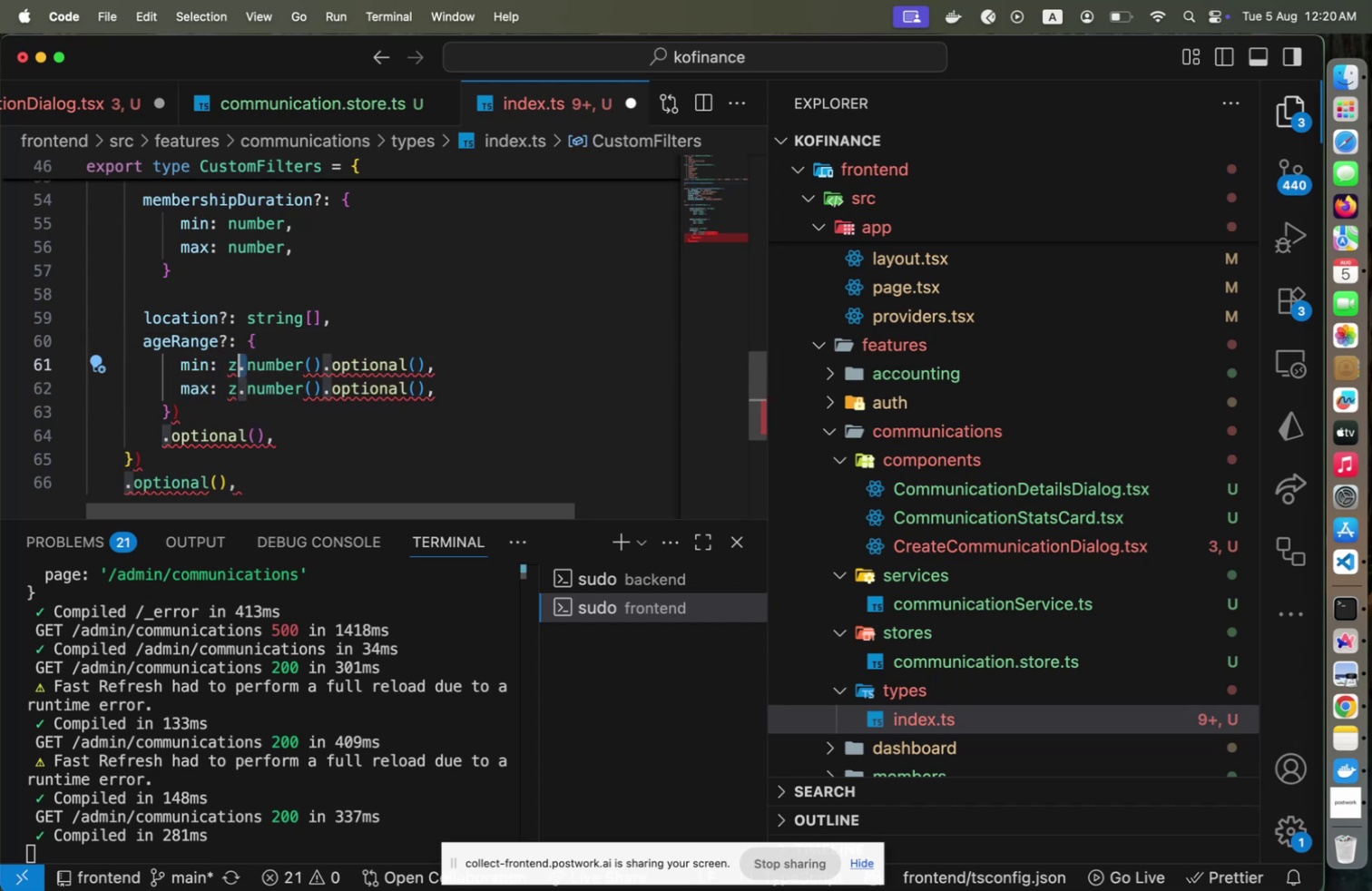 
key(Shift+ArrowLeft)
 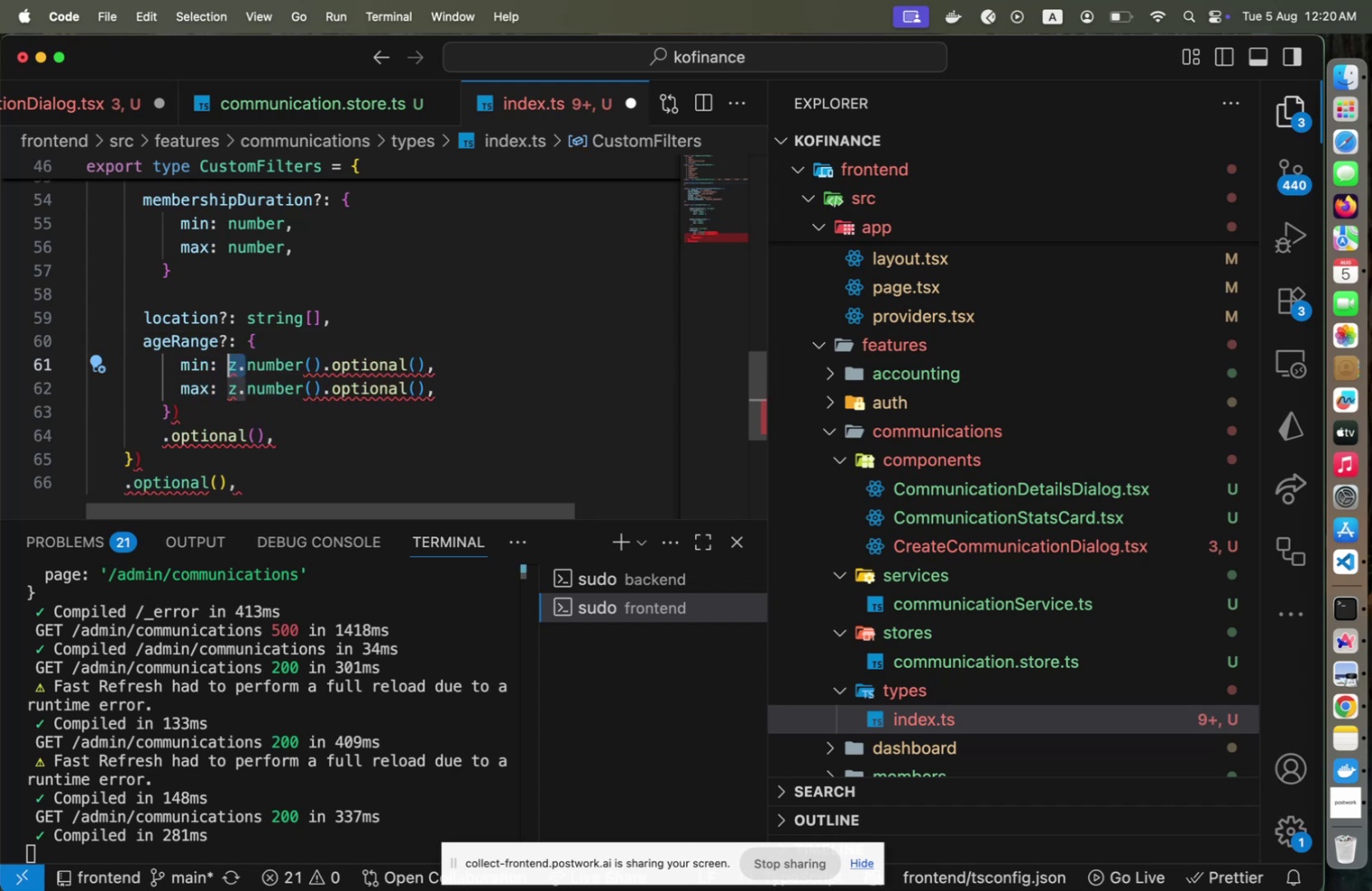 
key(Backspace)
 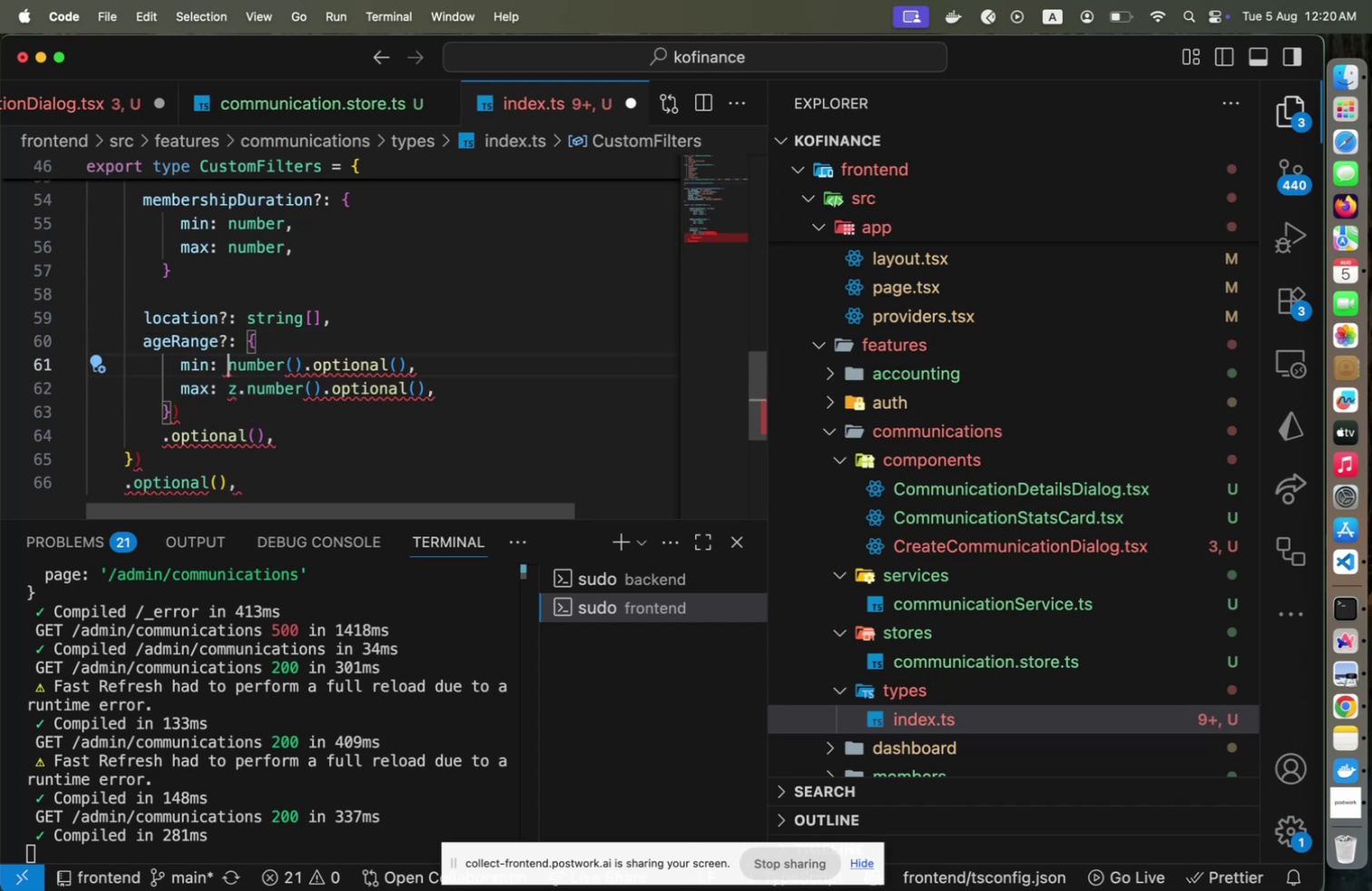 
hold_key(key=ArrowRight, duration=1.06)
 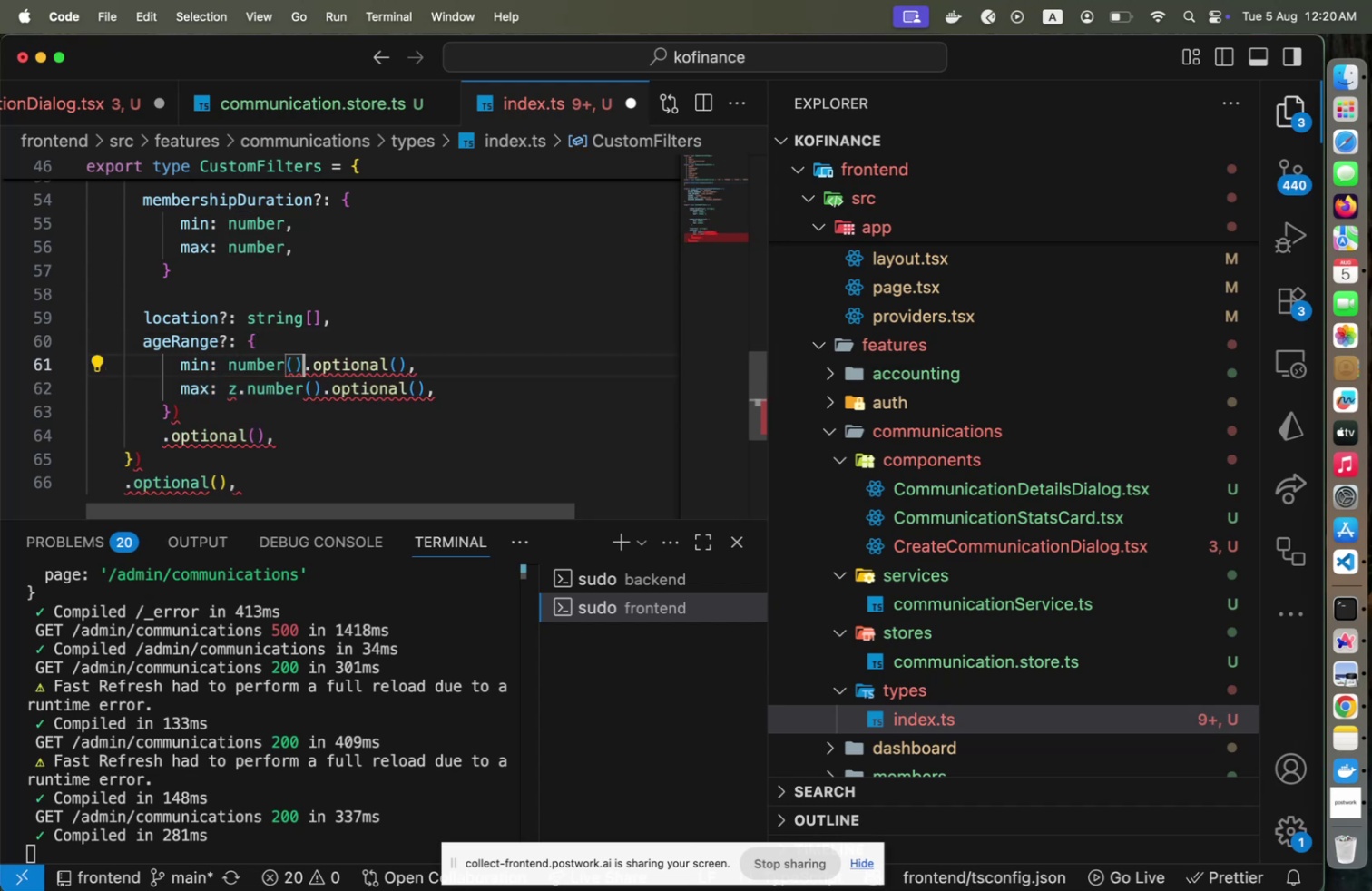 
key(Shift+End)
 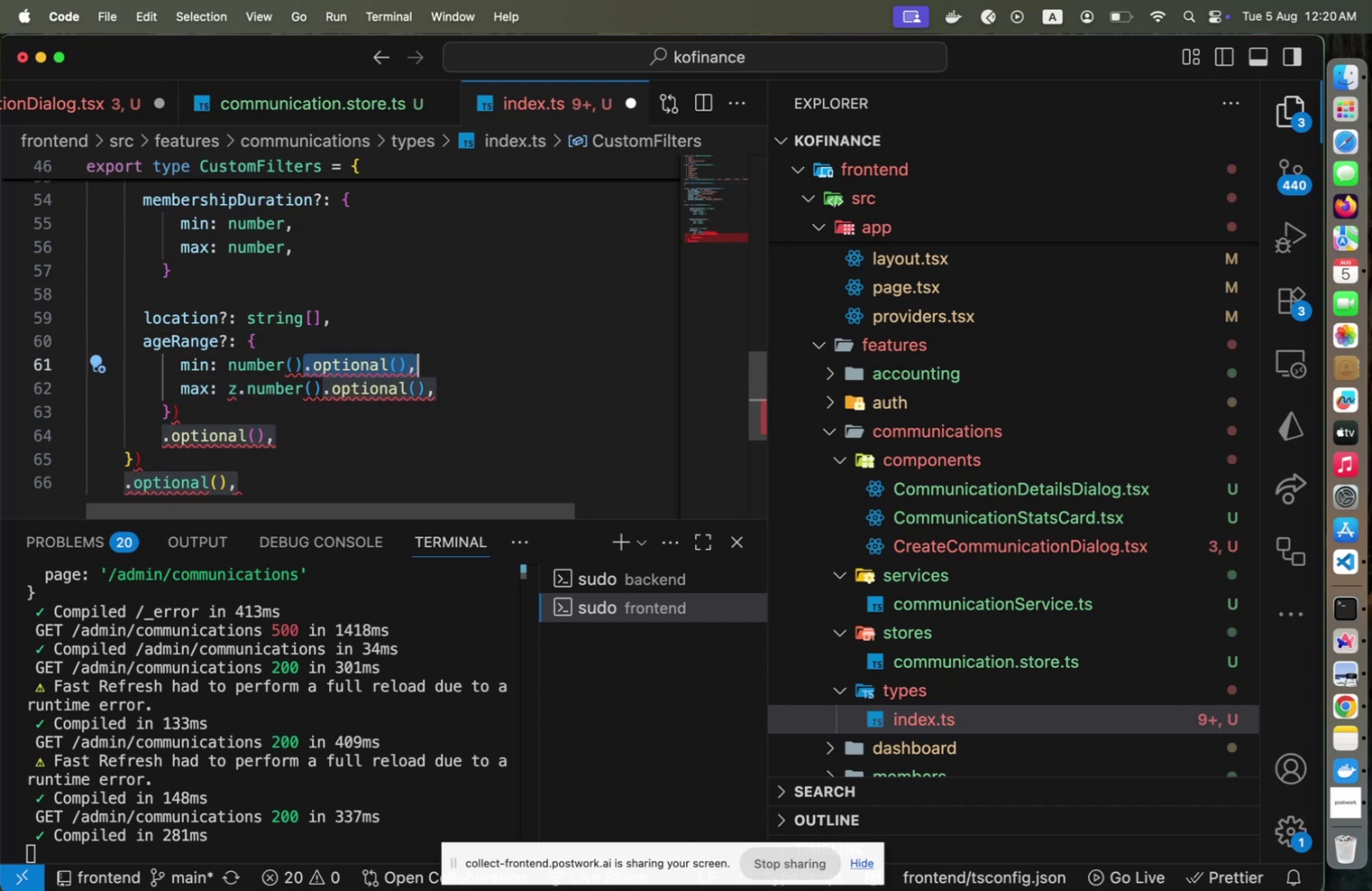 
key(Shift+ArrowLeft)
 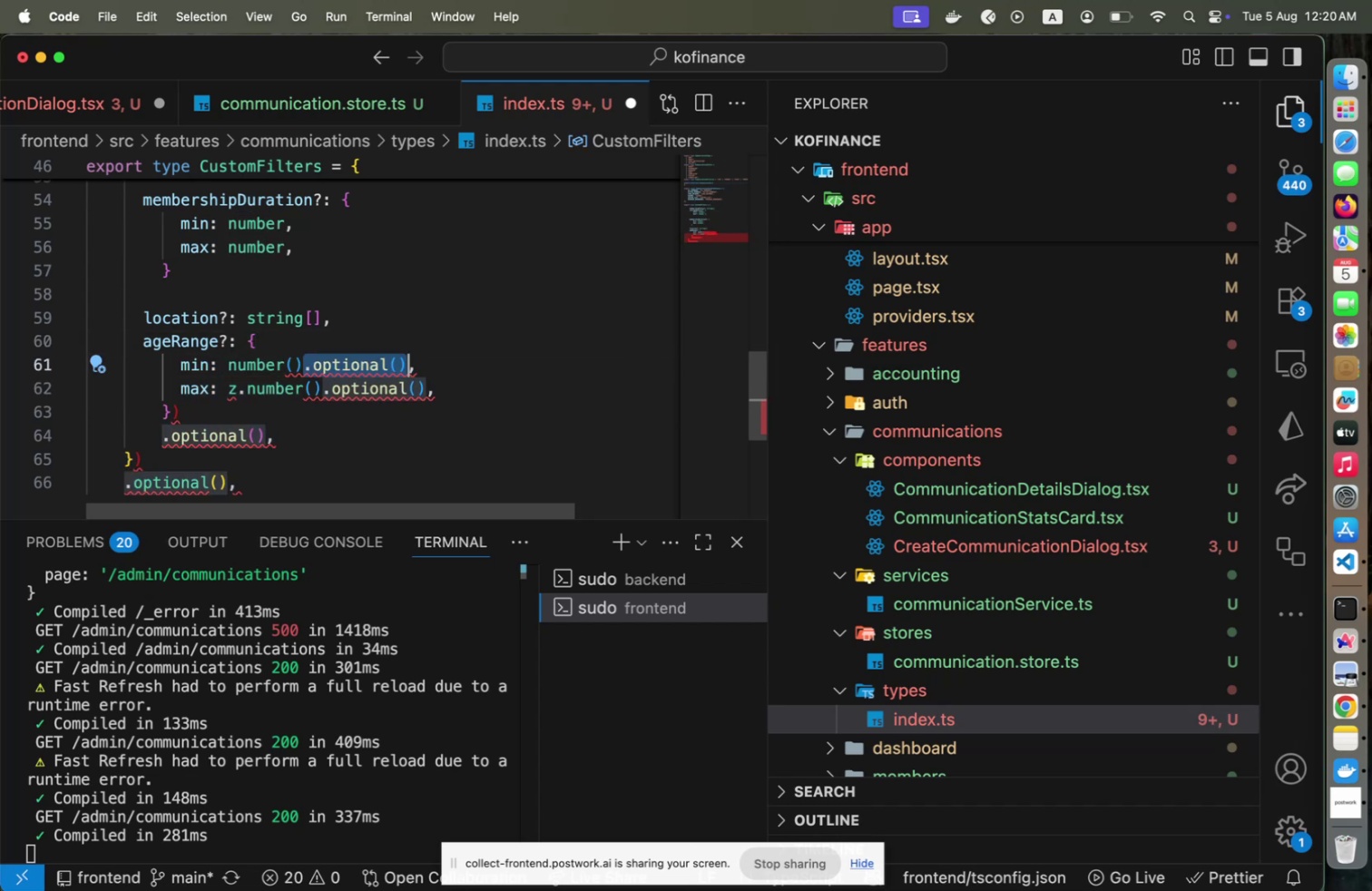 
key(Backspace)
 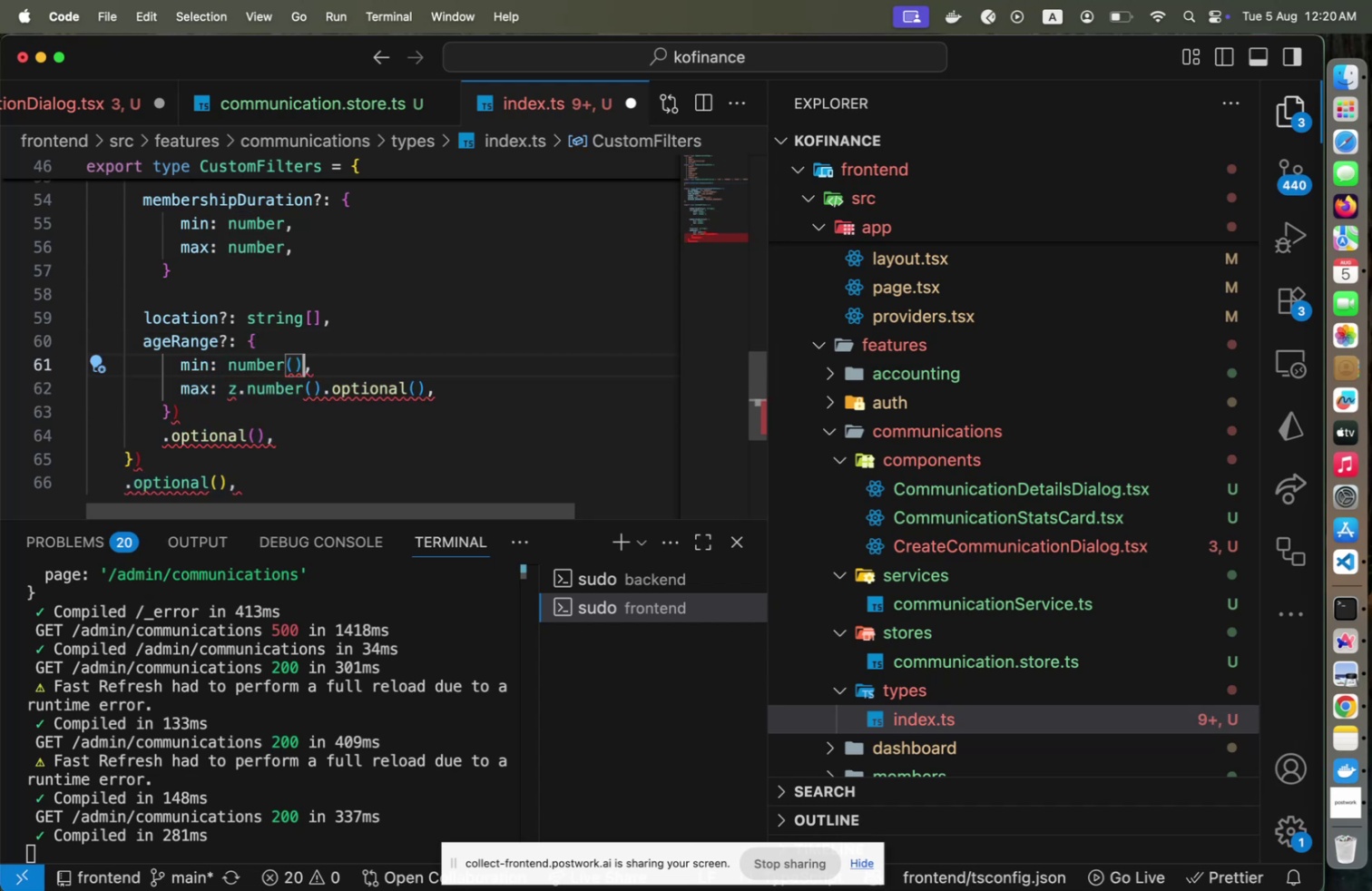 
hold_key(key=ArrowLeft, duration=1.23)
 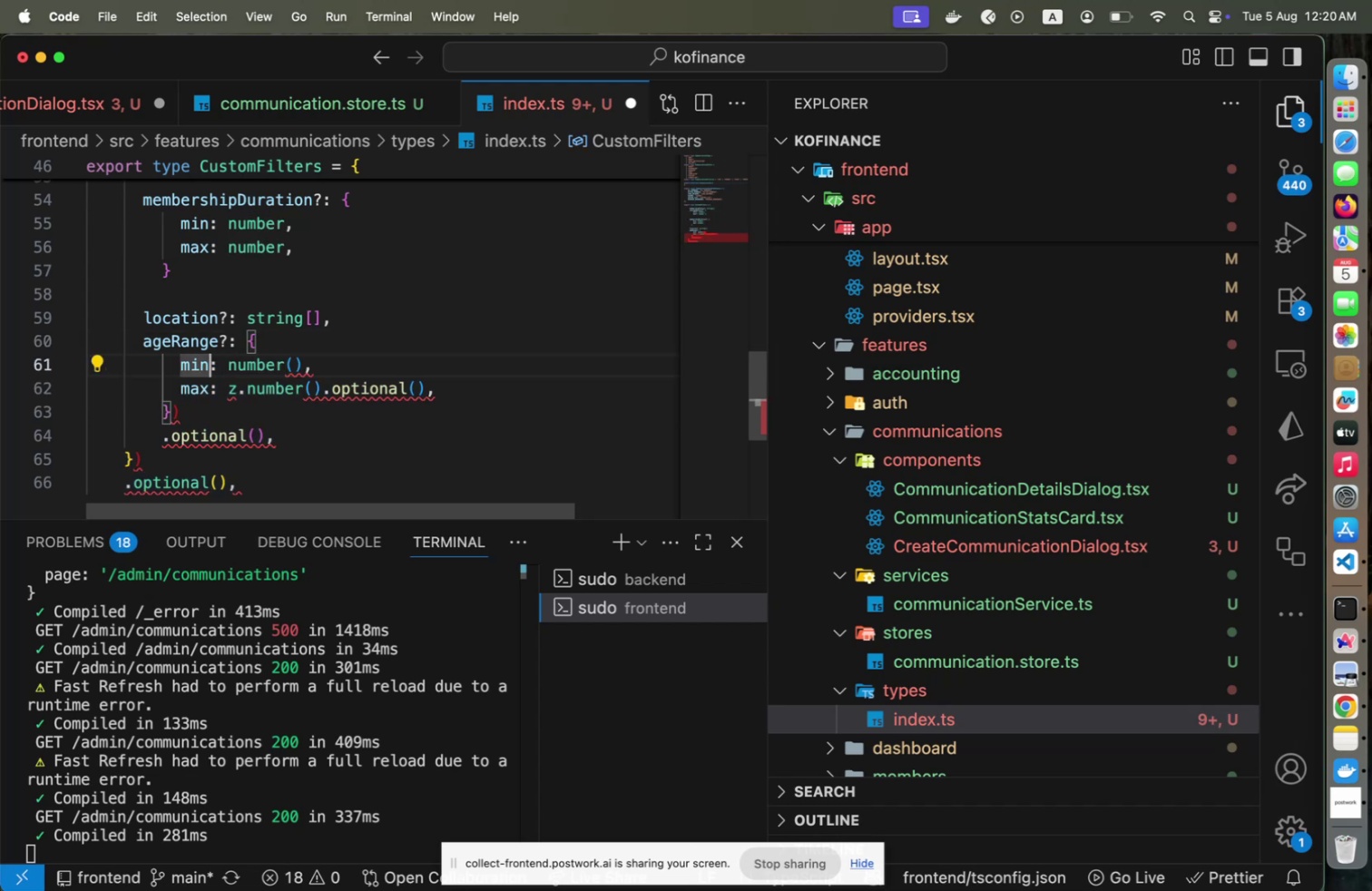 
key(Shift+Slash)
 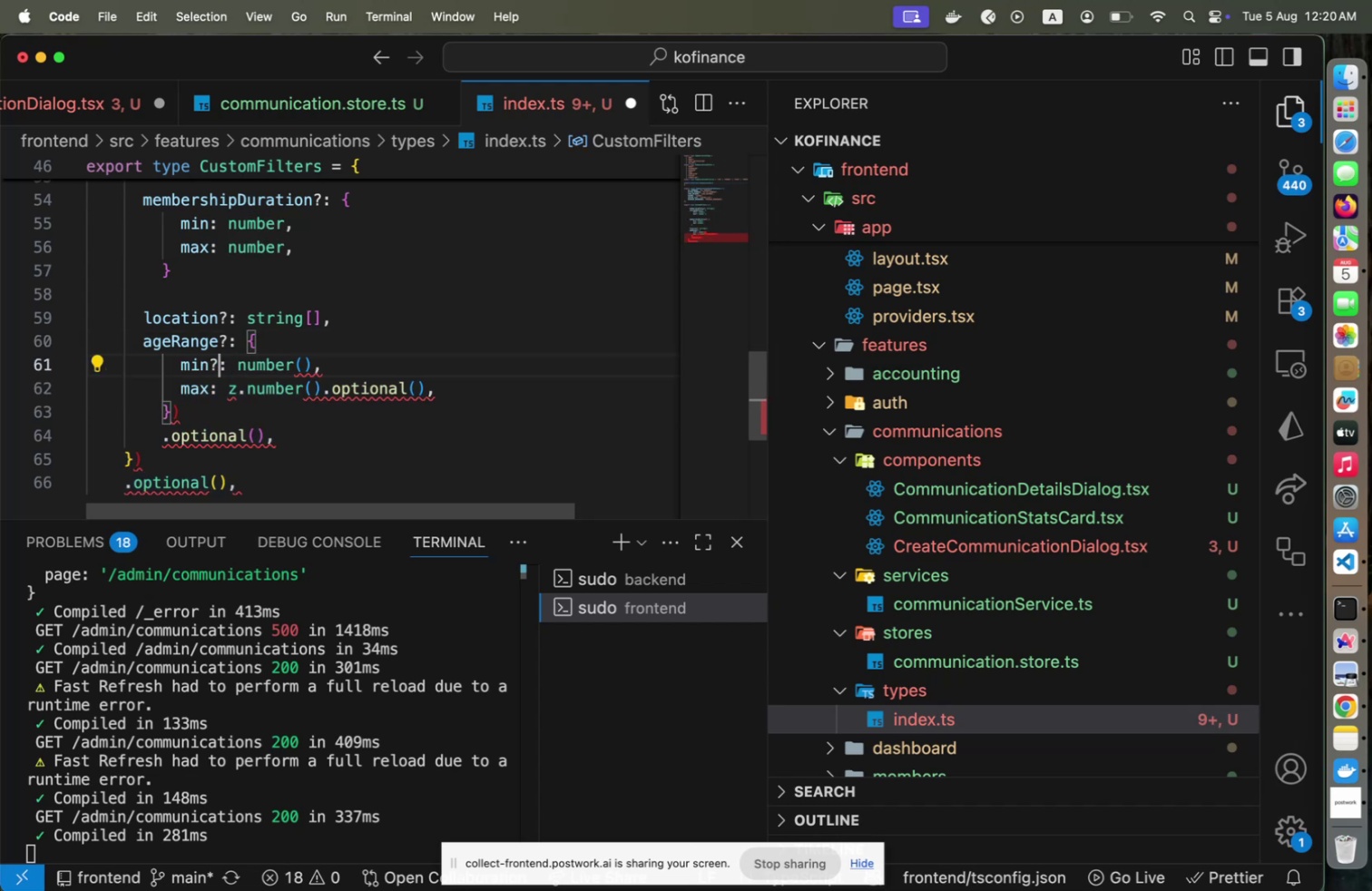 
key(ArrowDown)
 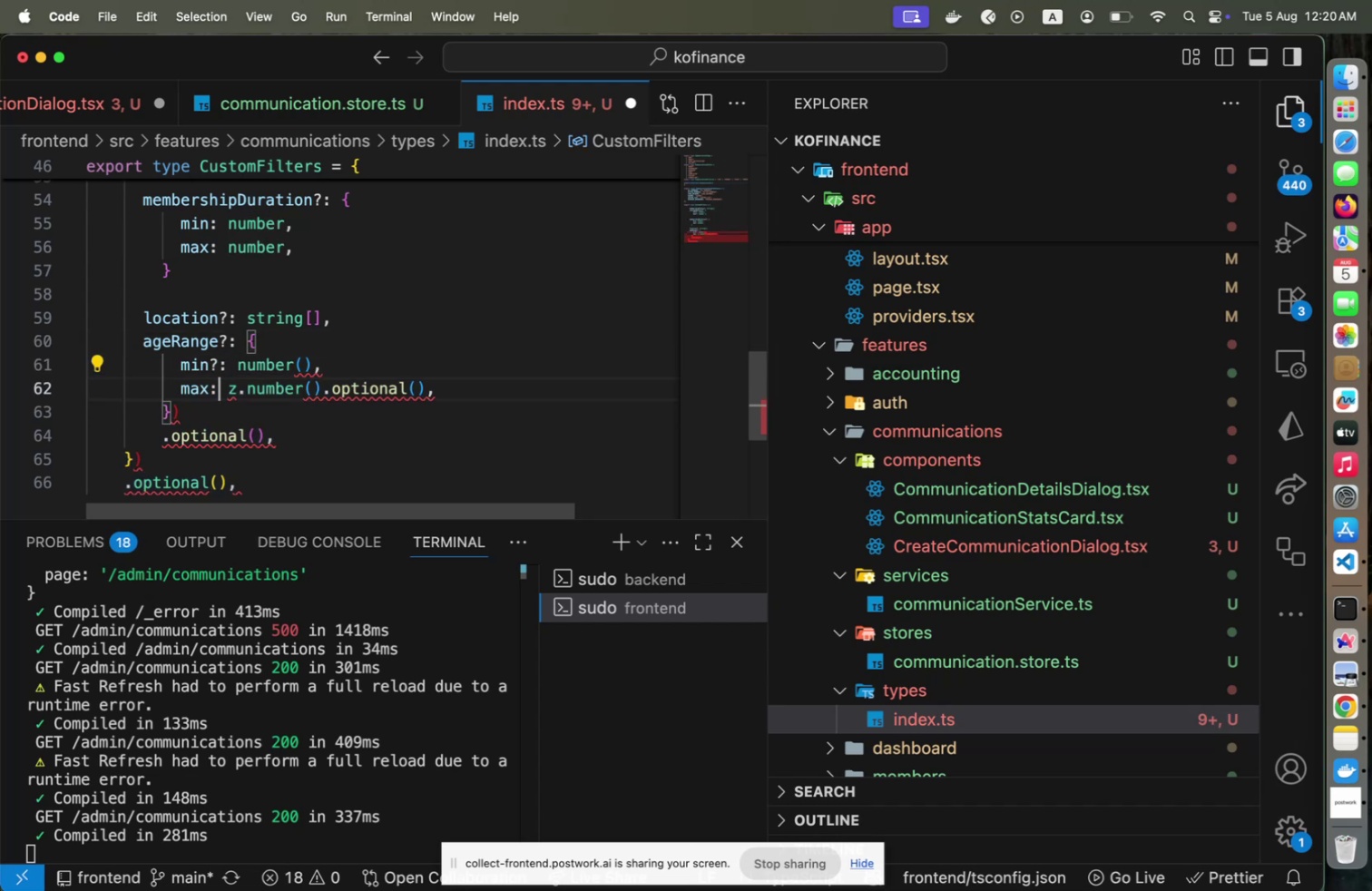 
key(ArrowLeft)
 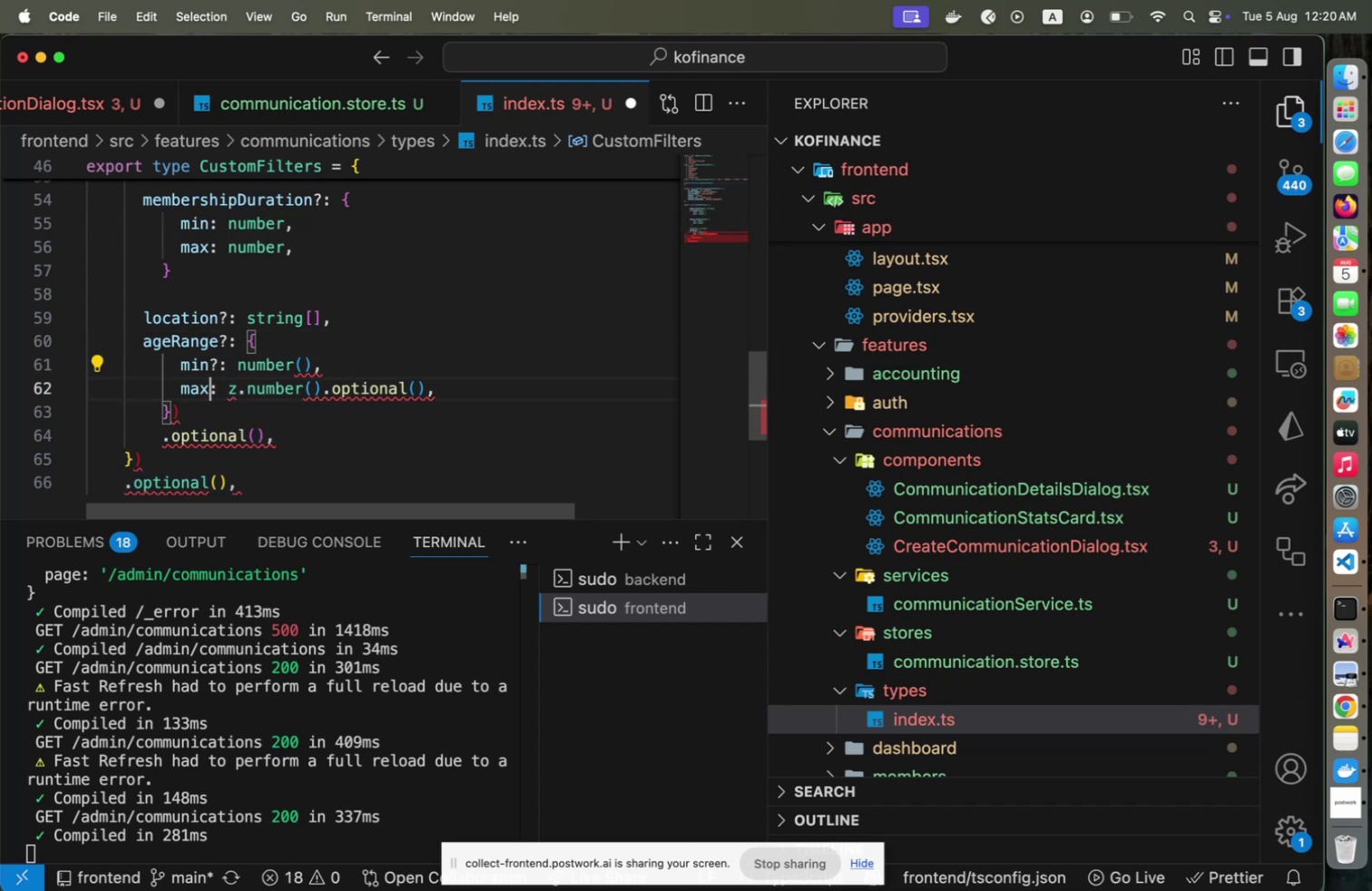 
key(Shift+Slash)
 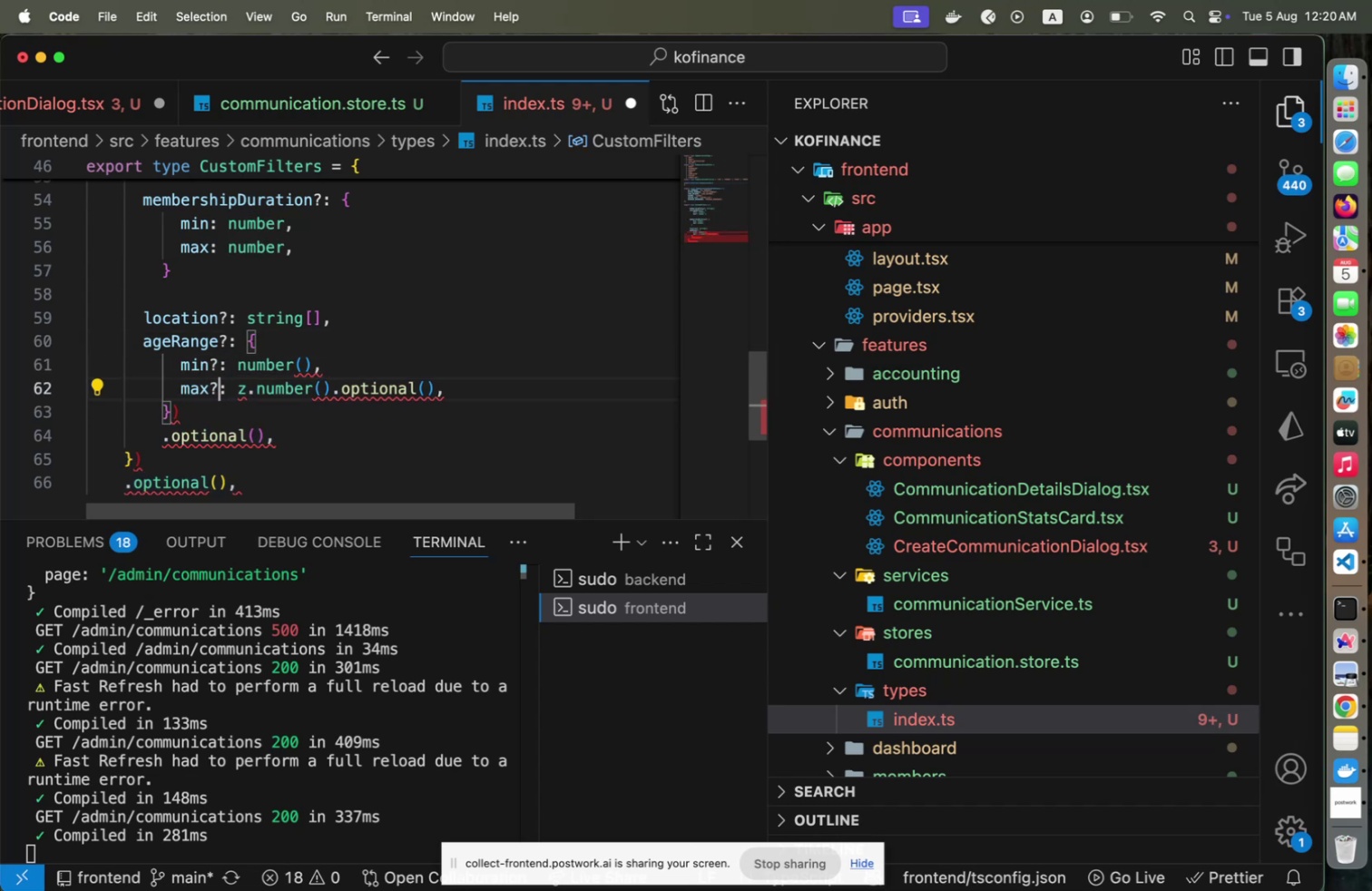 
key(ArrowRight)
 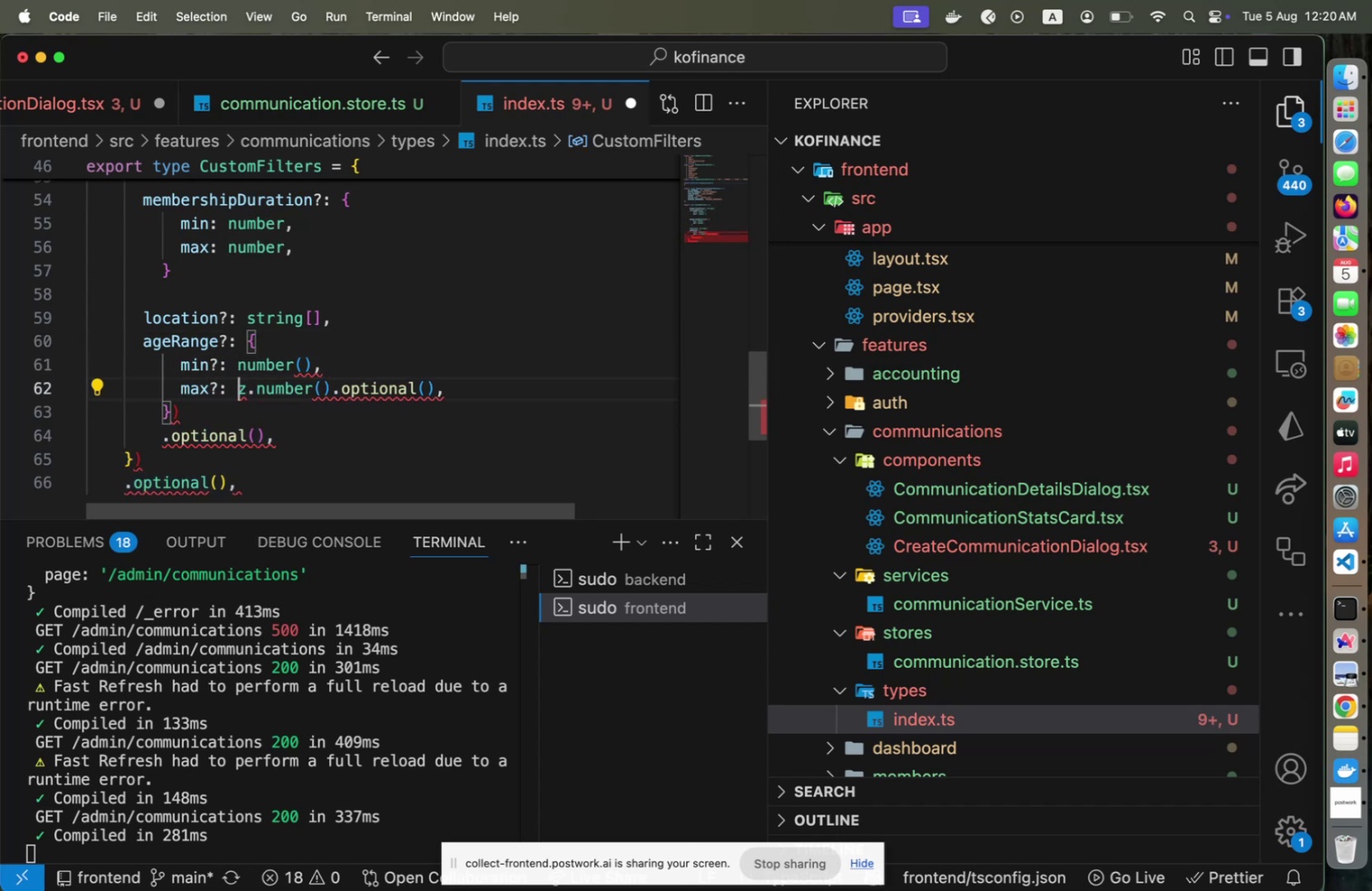 
key(ArrowRight)
 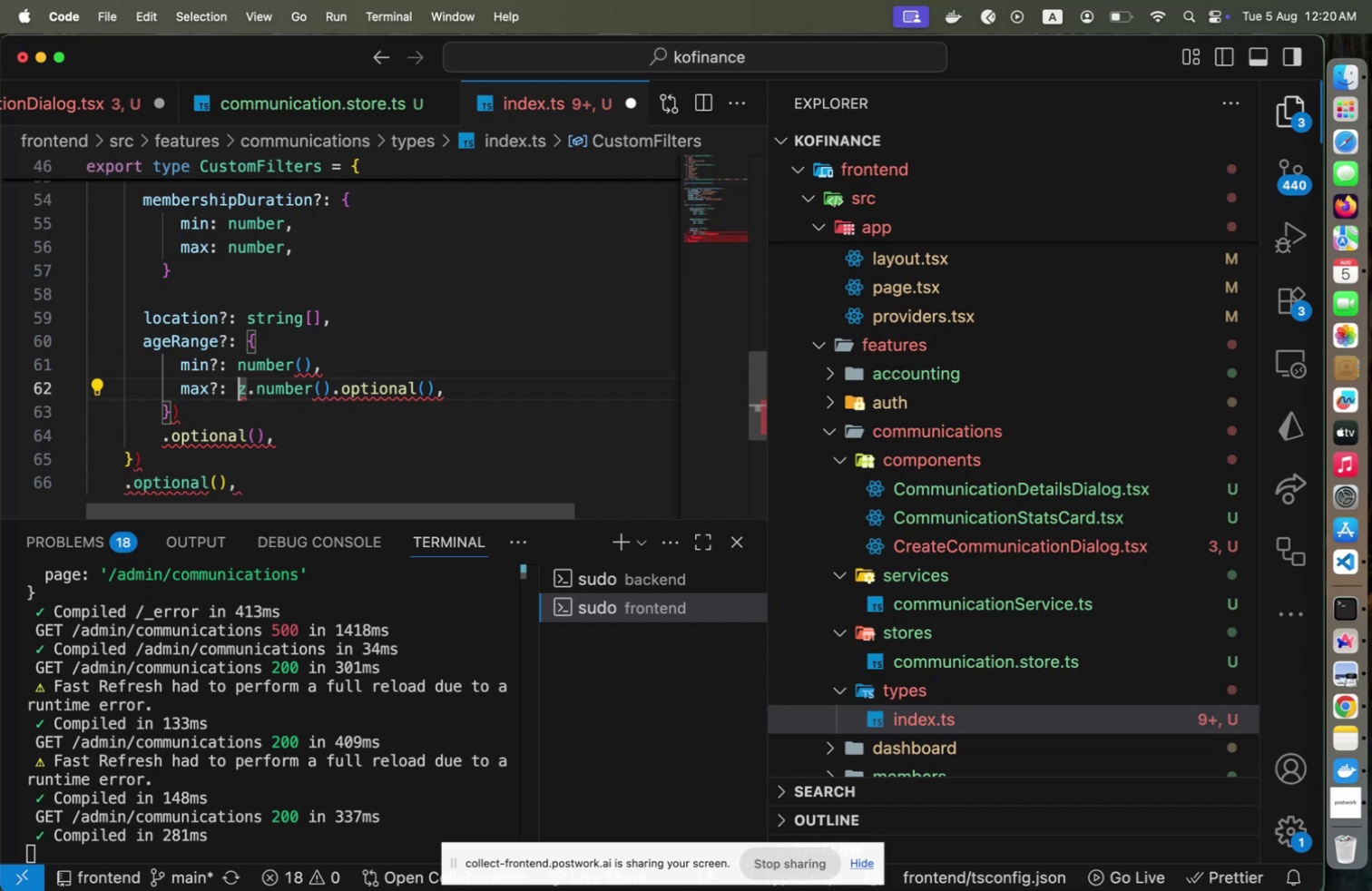 
key(Shift+End)
 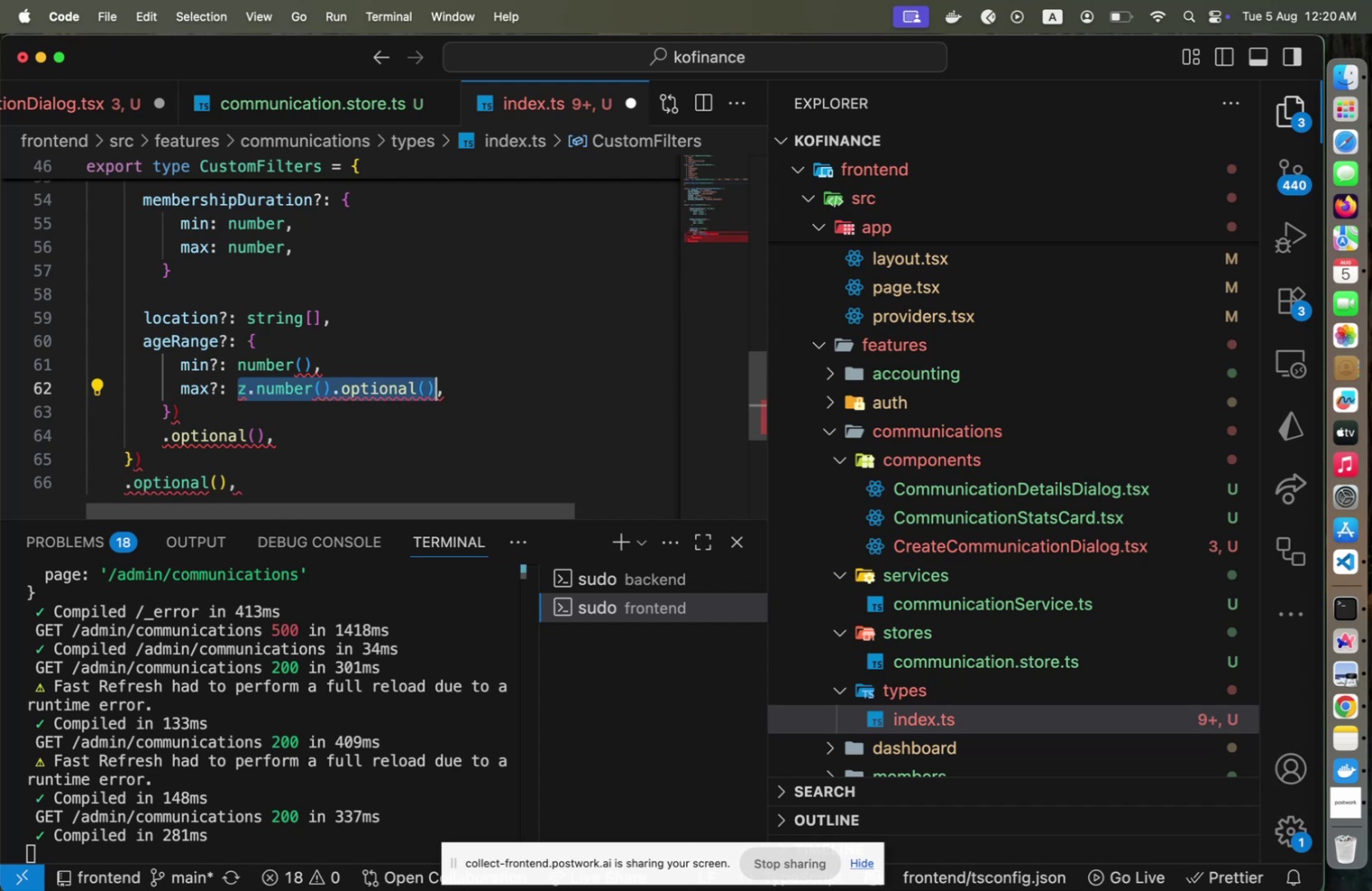 
key(Shift+ArrowLeft)
 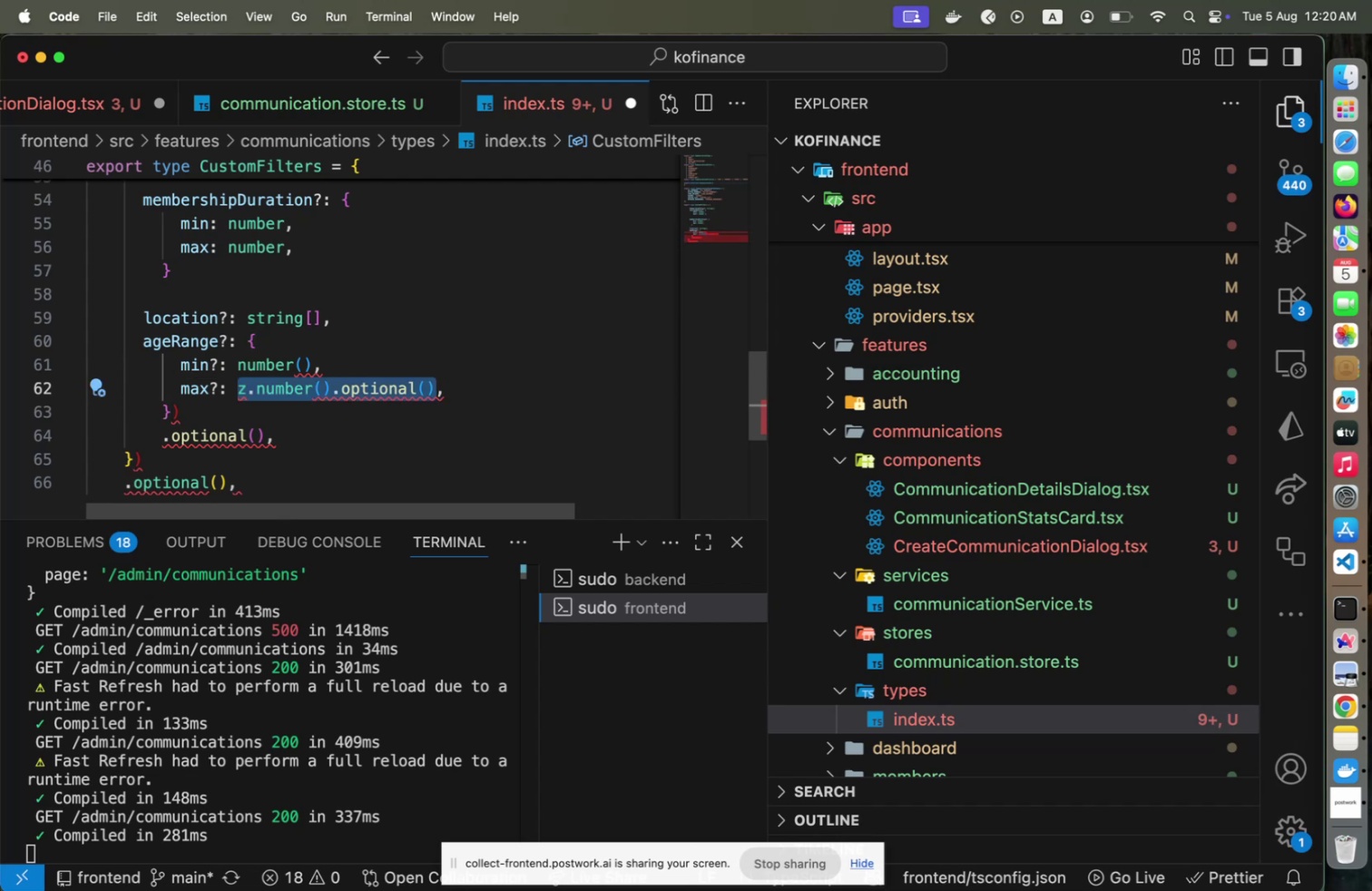 
key(ArrowLeft)
 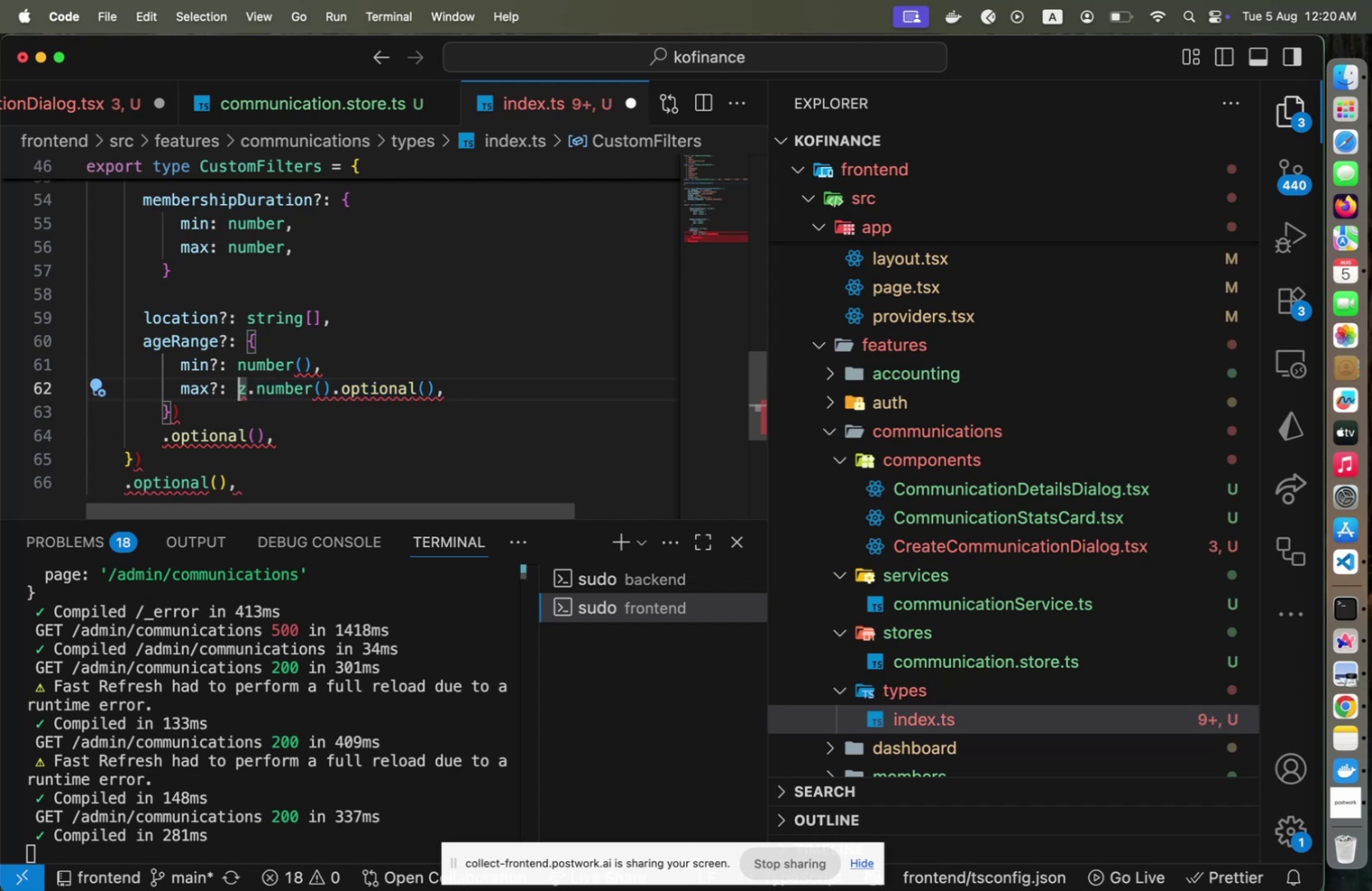 
key(Shift+ArrowRight)
 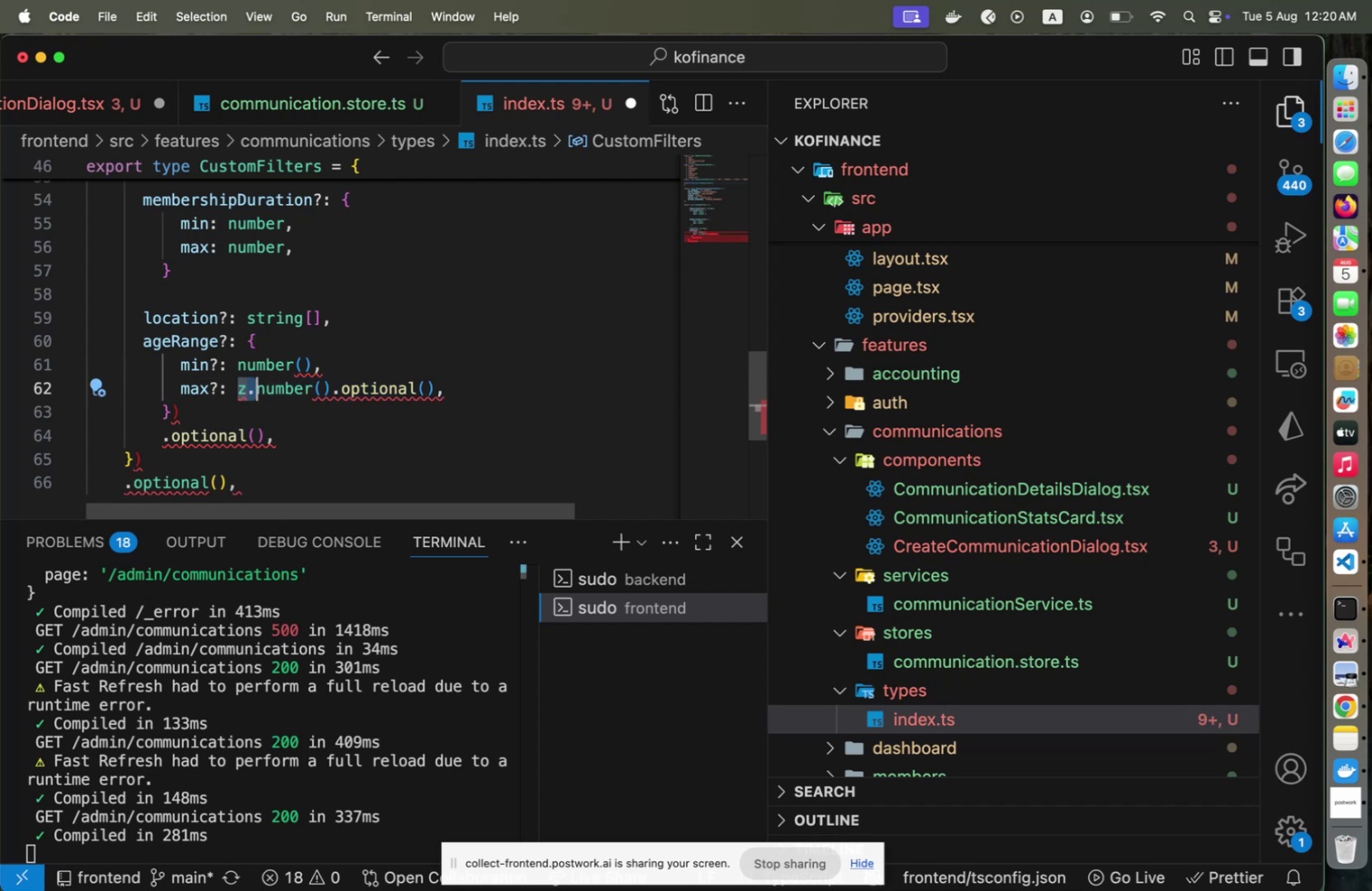 
key(Shift+ArrowRight)
 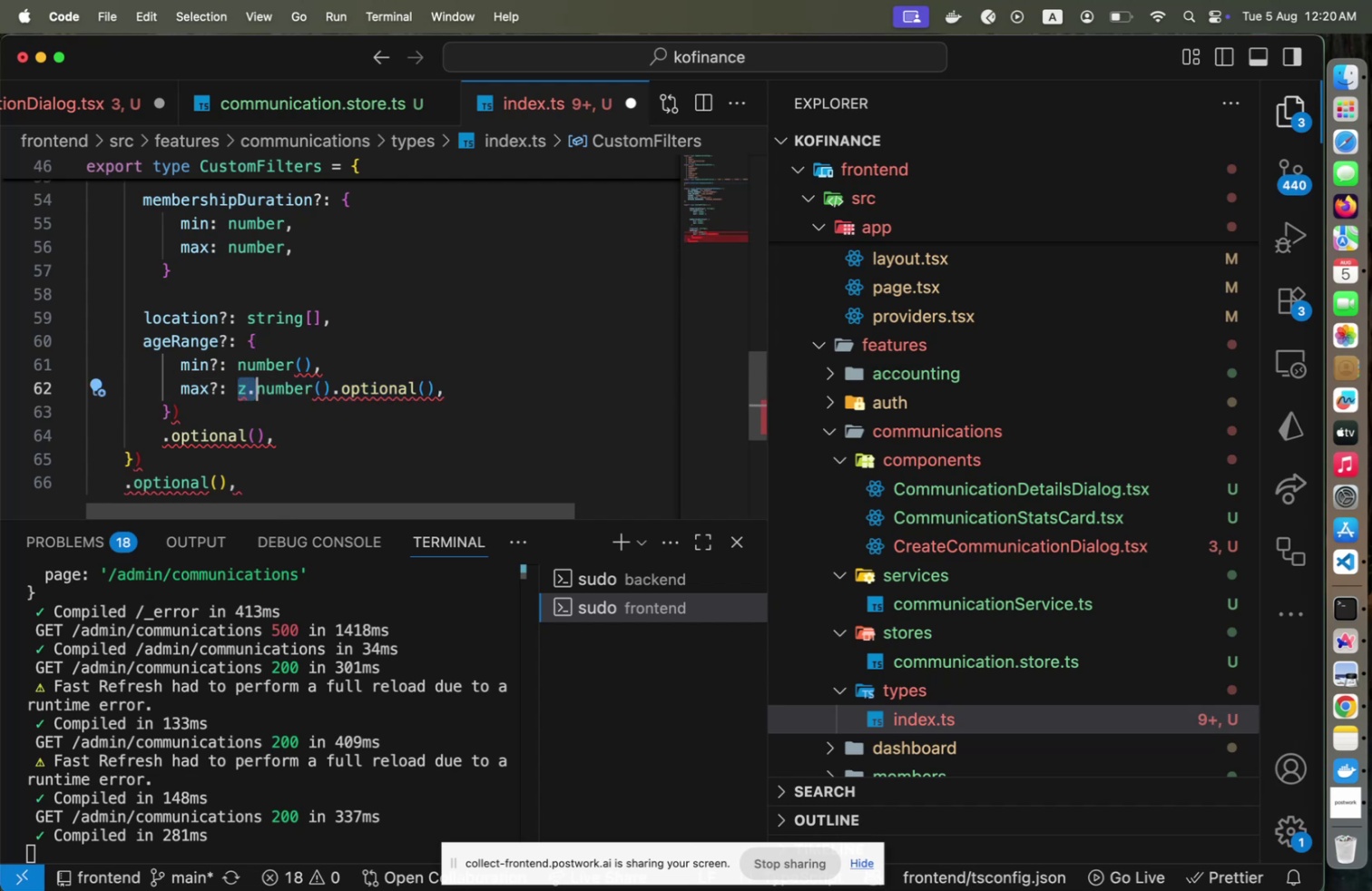 
key(Backspace)
 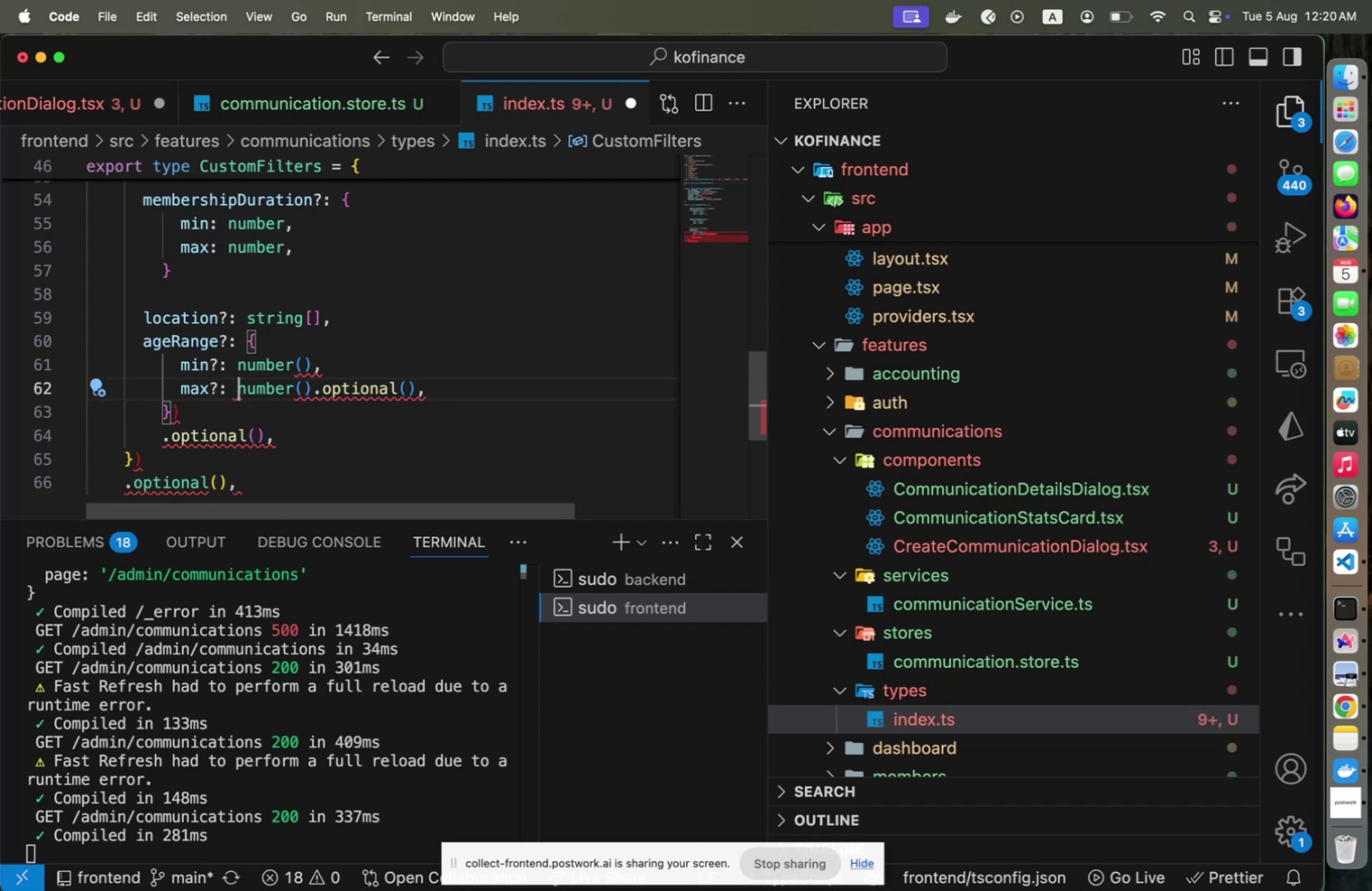 
key(End)
 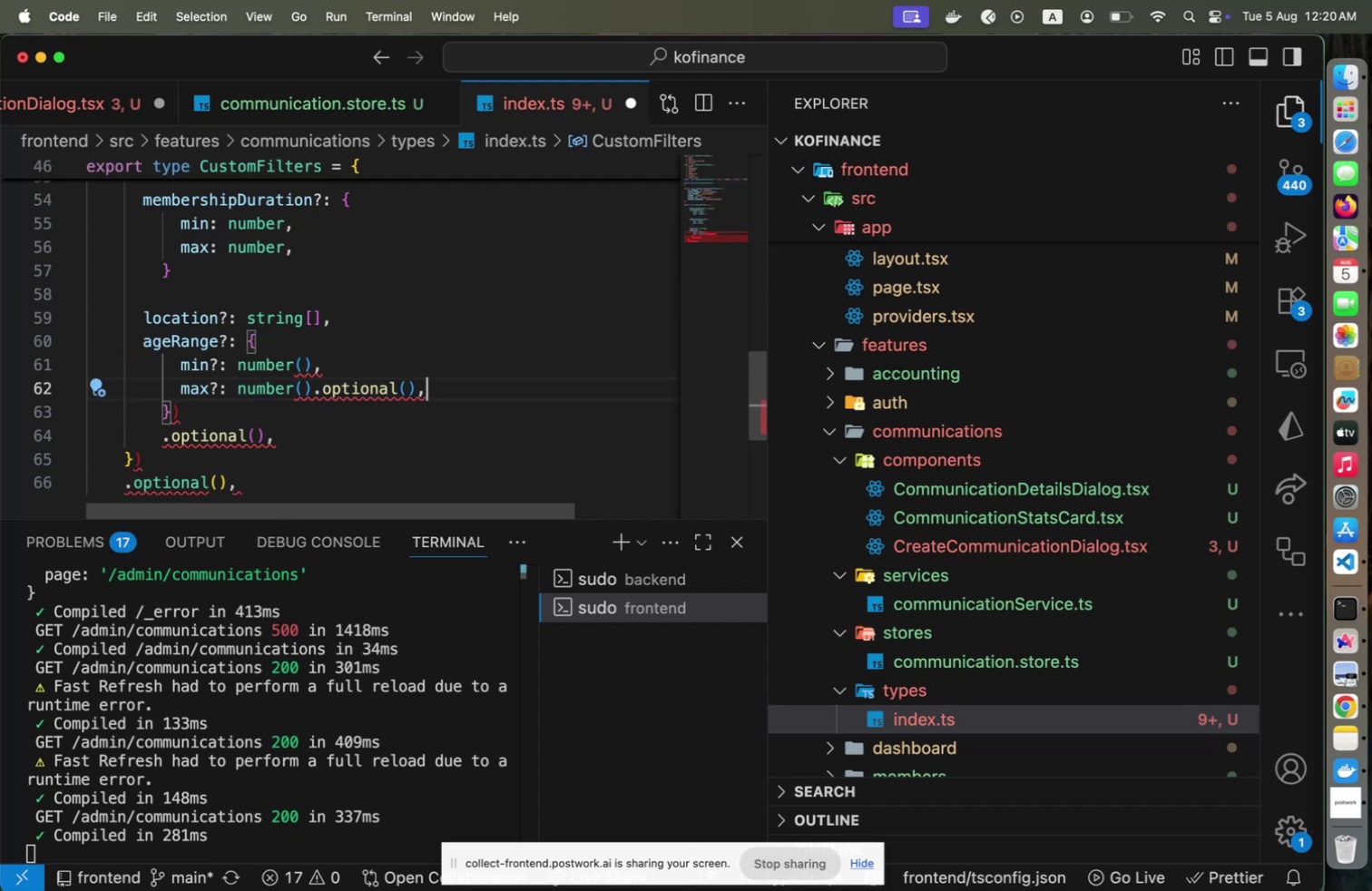 
key(ArrowLeft)
 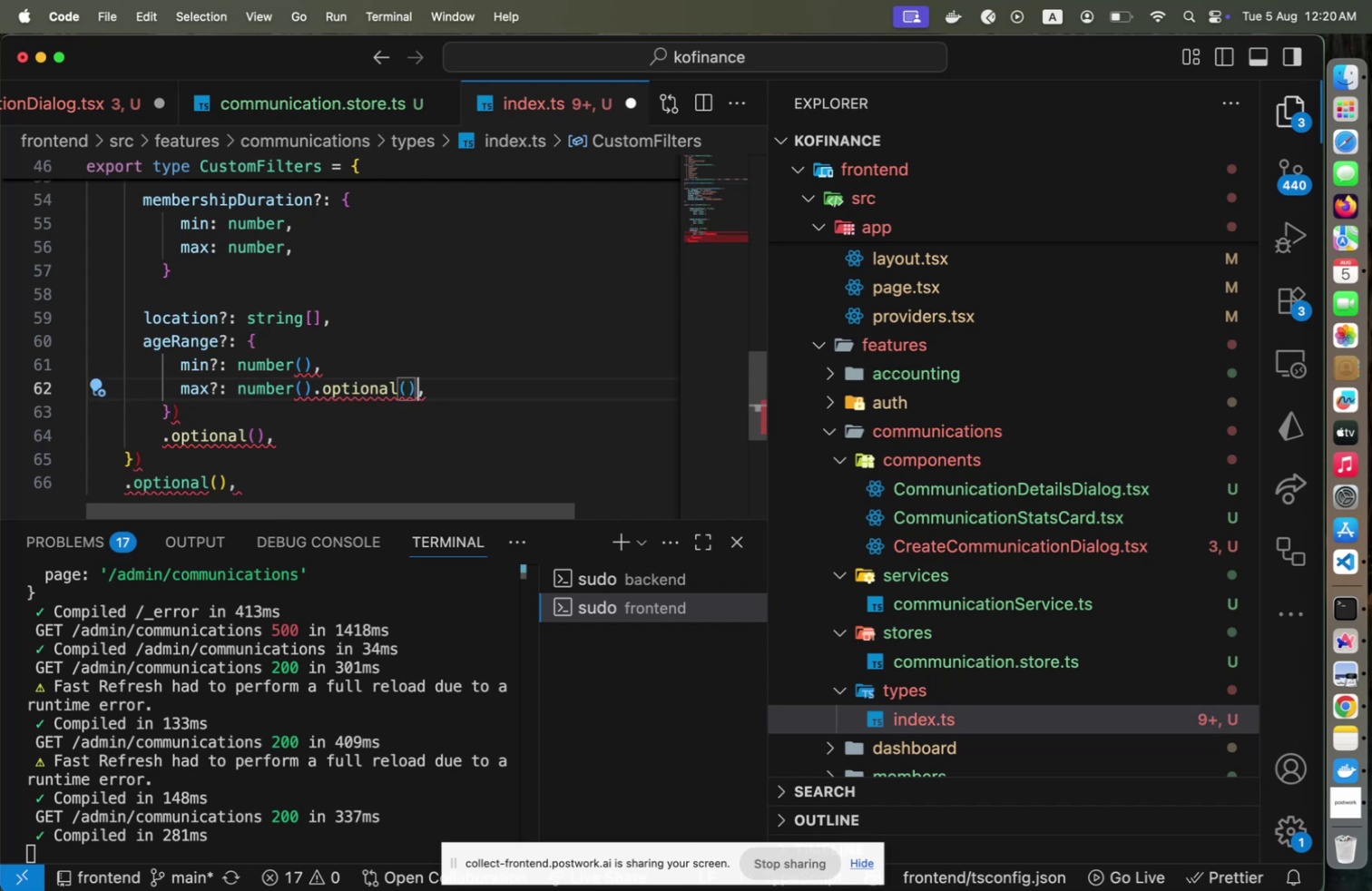 
hold_key(key=ArrowLeft, duration=1.13)
 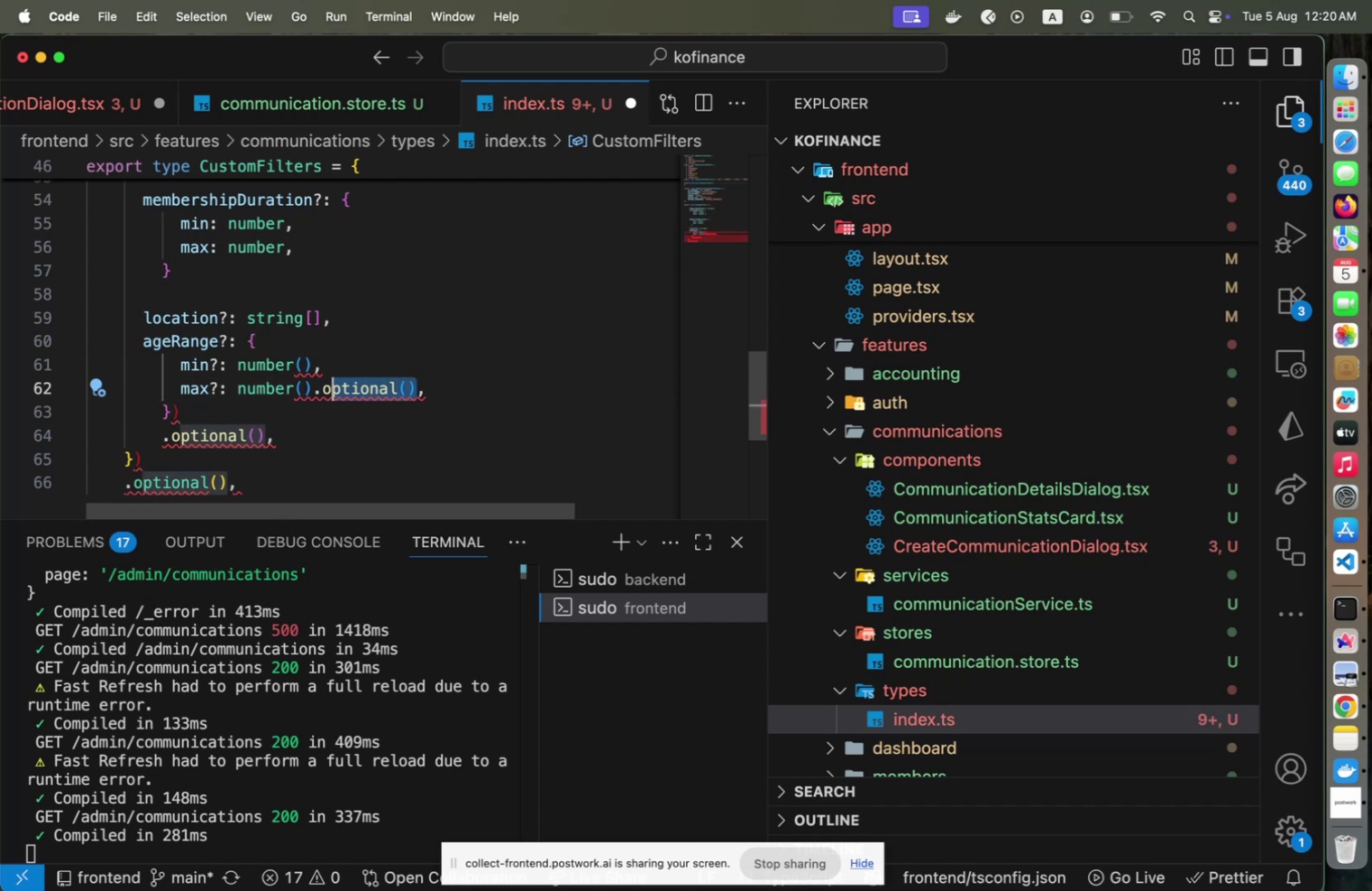 
key(Shift+ArrowLeft)
 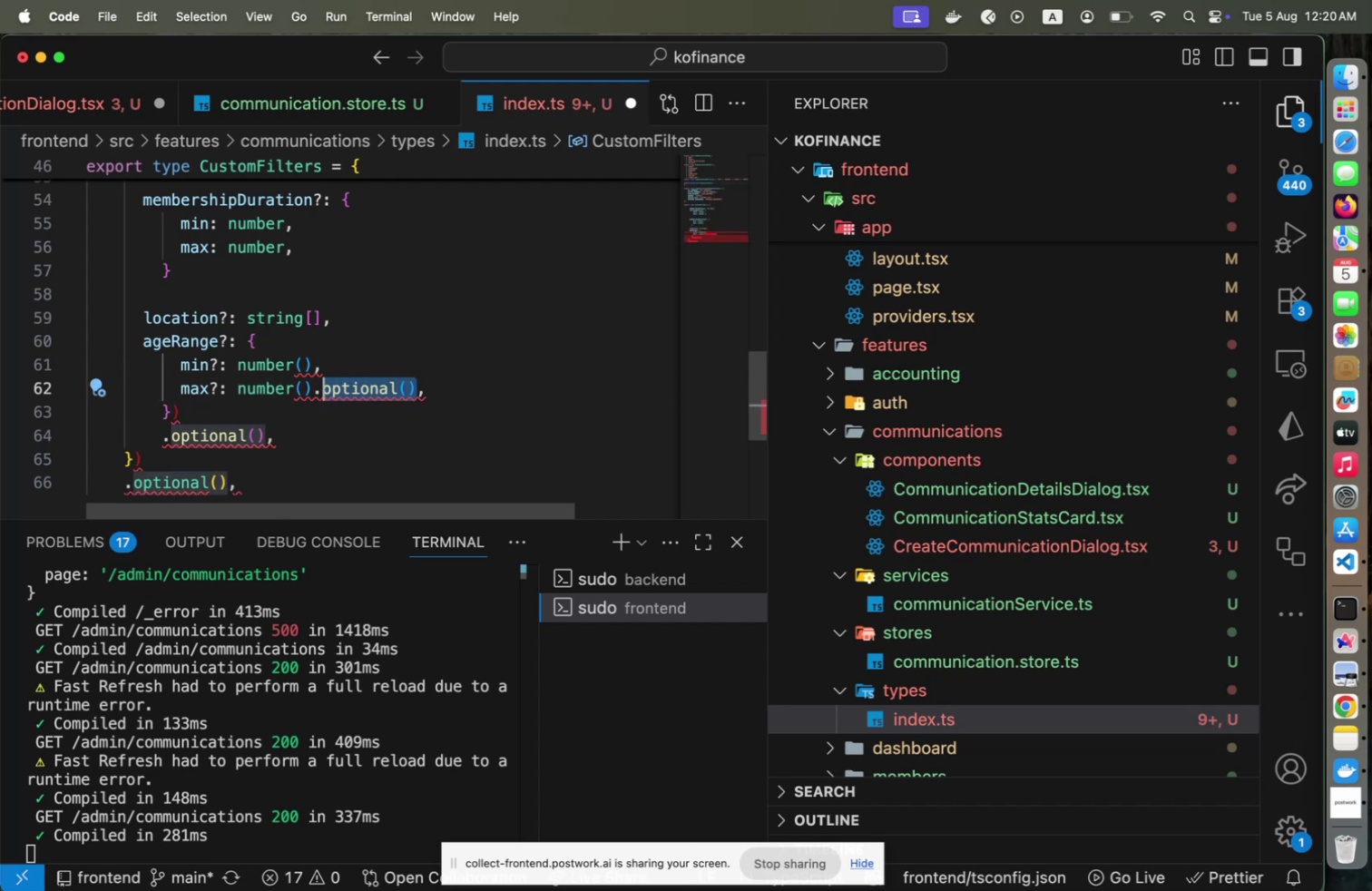 
key(Shift+ArrowLeft)
 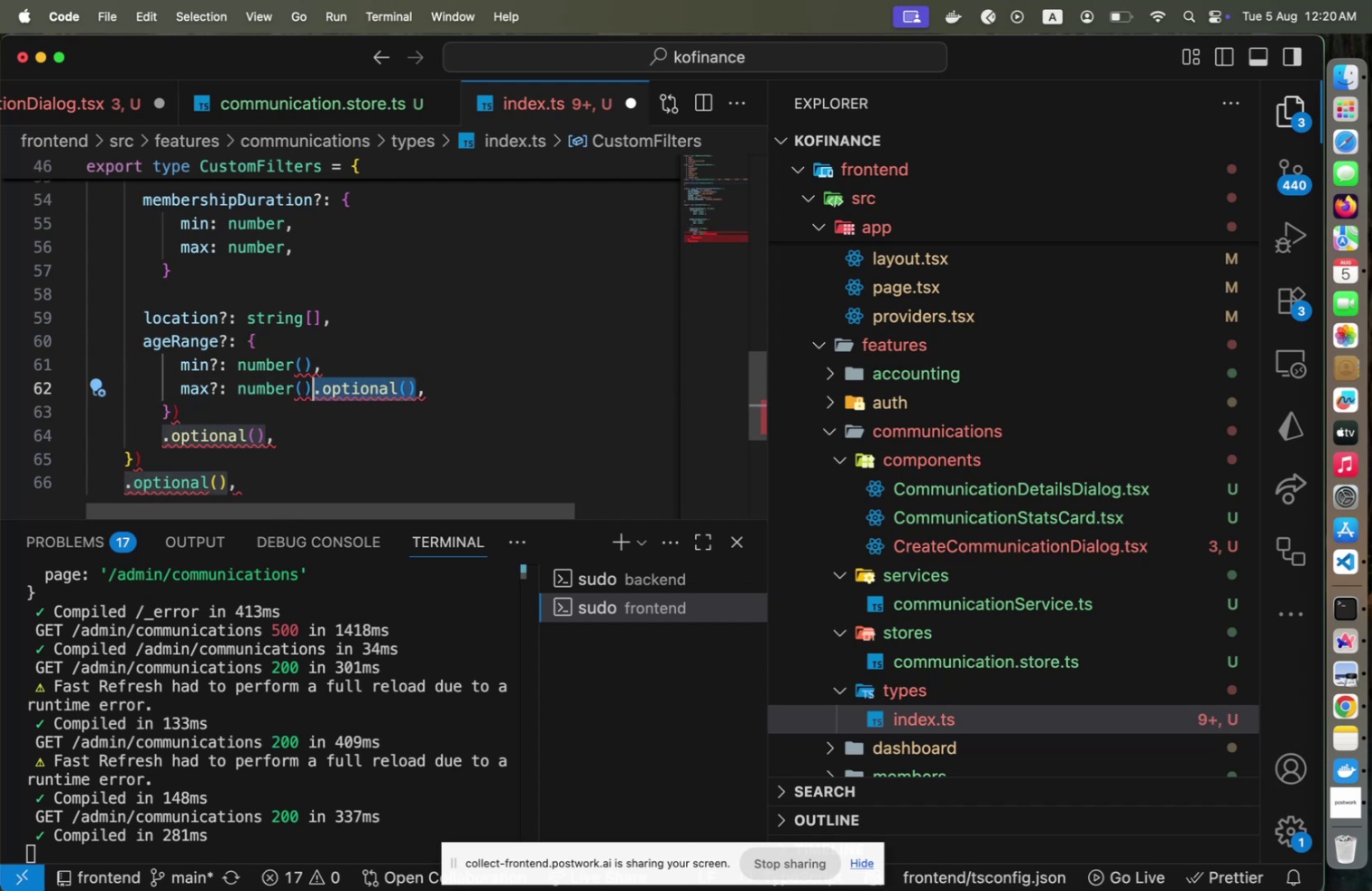 
key(Backspace)
 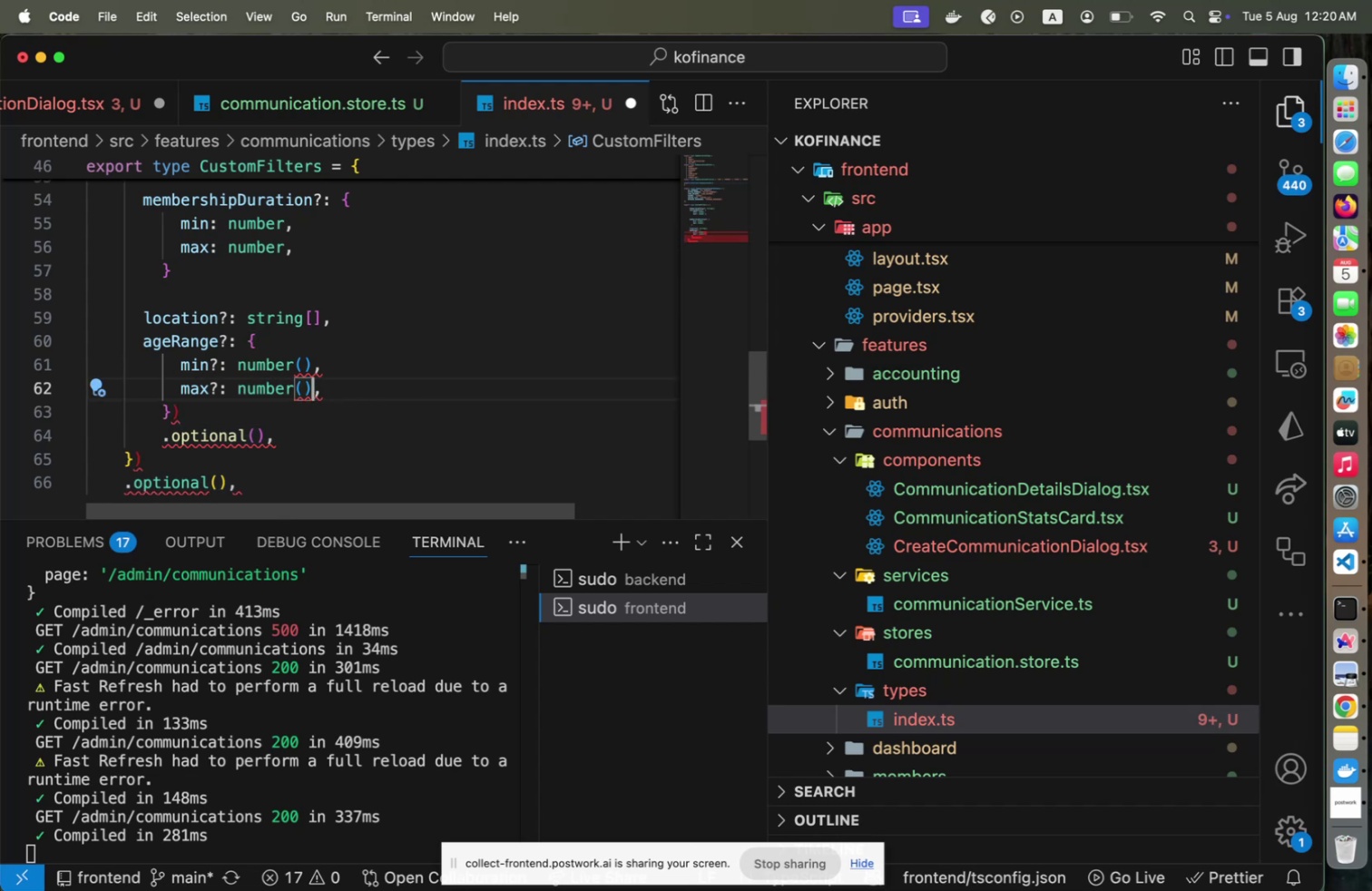 
key(ArrowUp)
 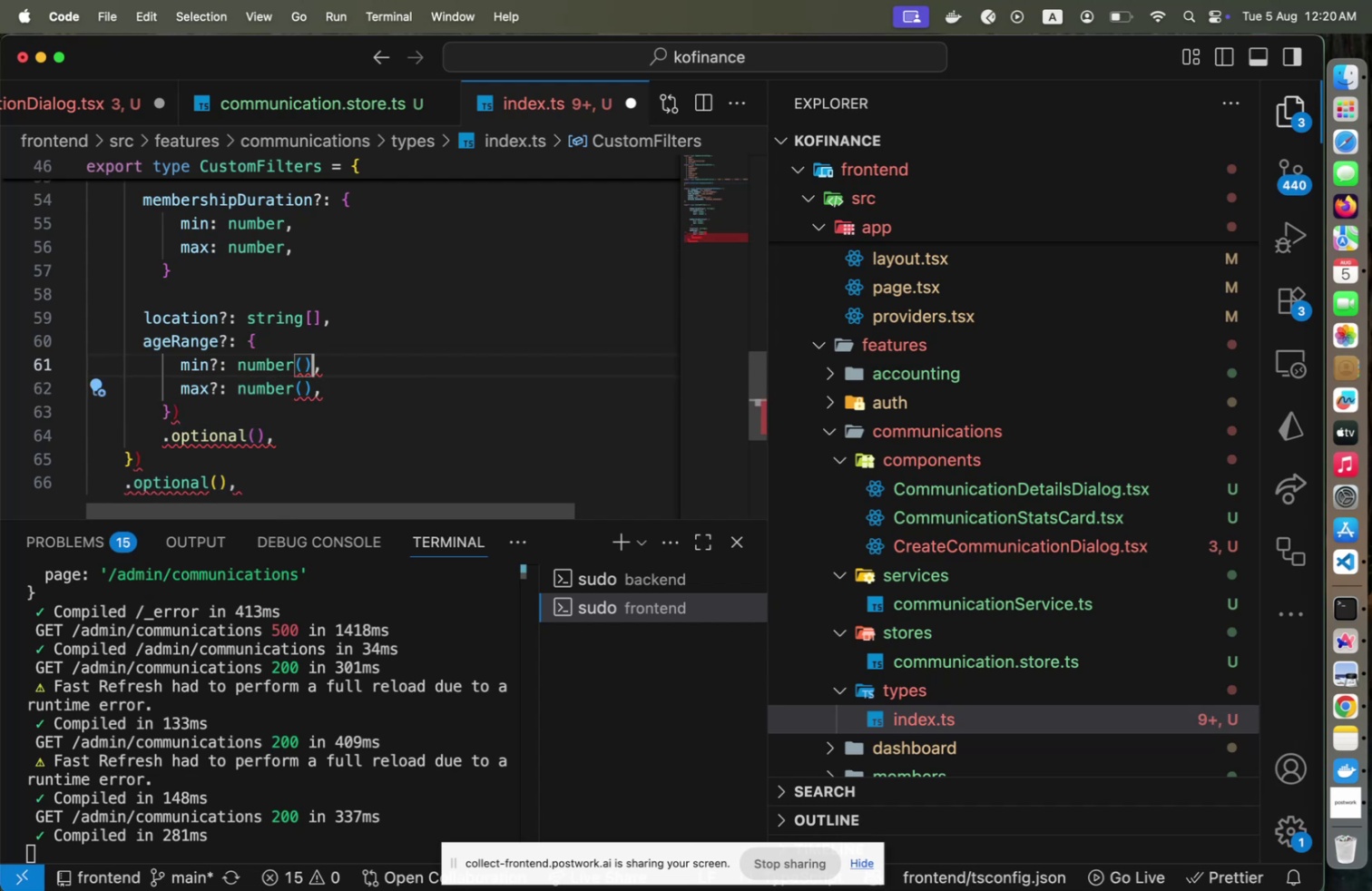 
key(Backspace)
 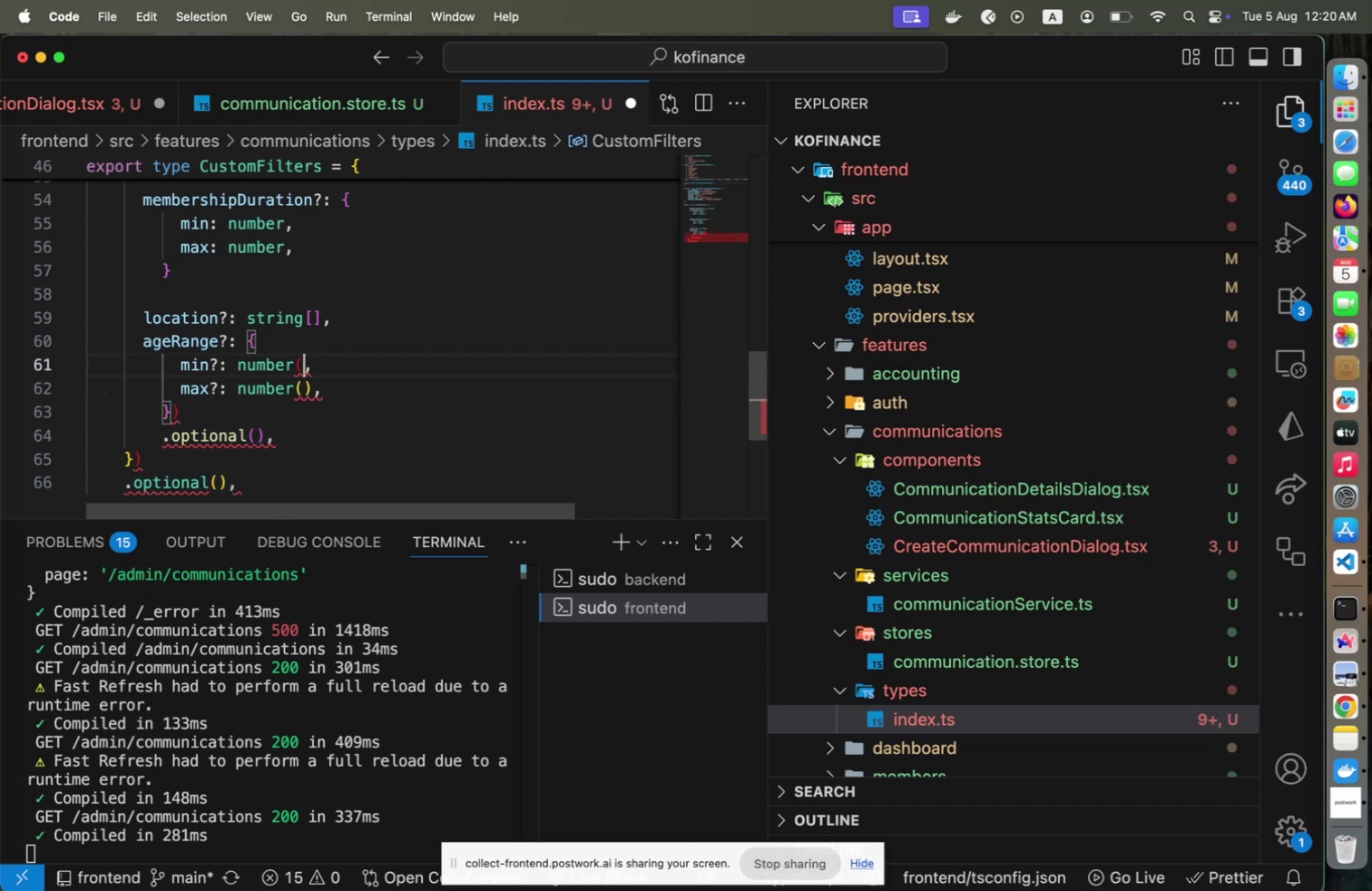 
key(Backspace)
 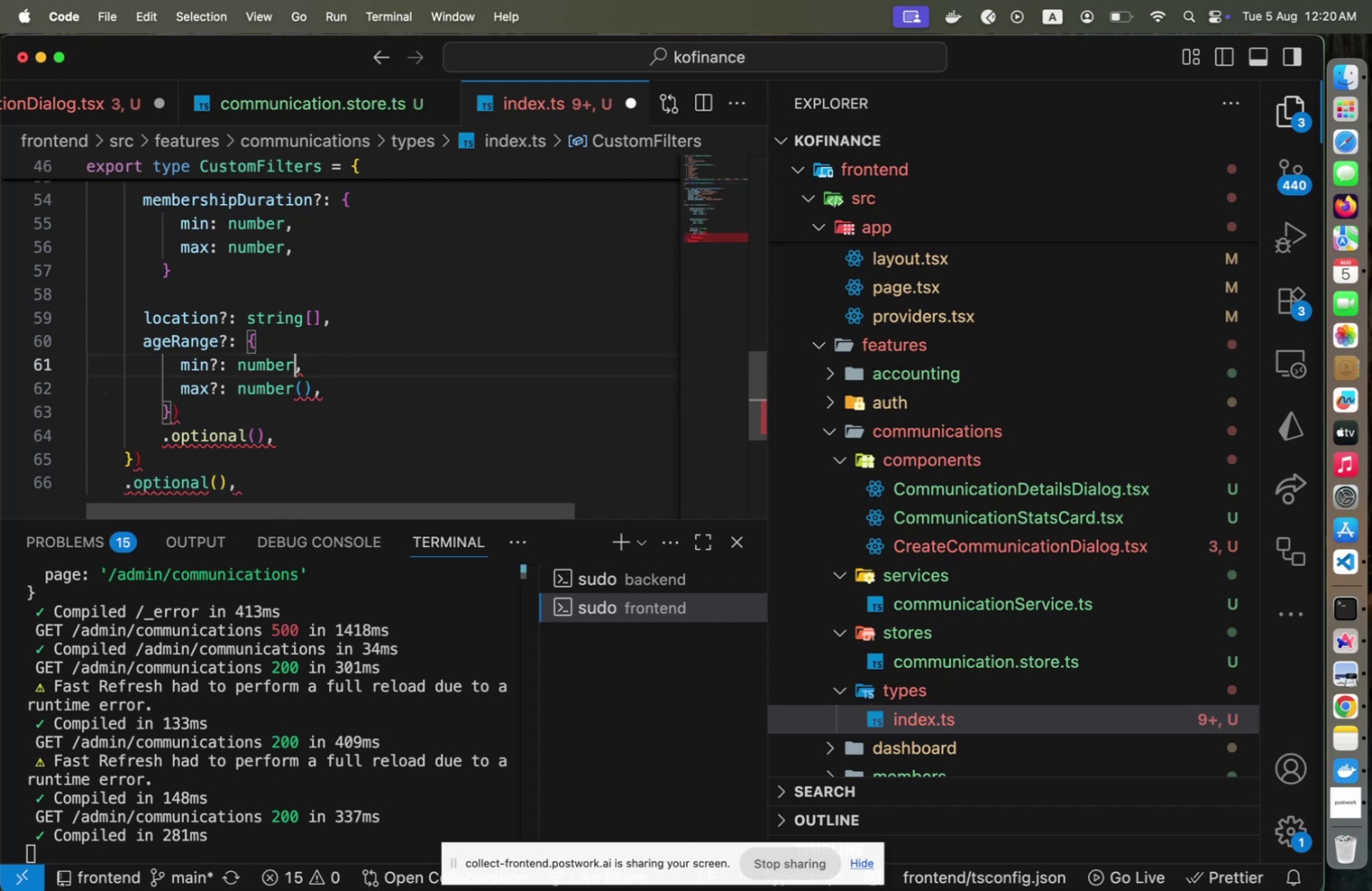 
key(ArrowDown)
 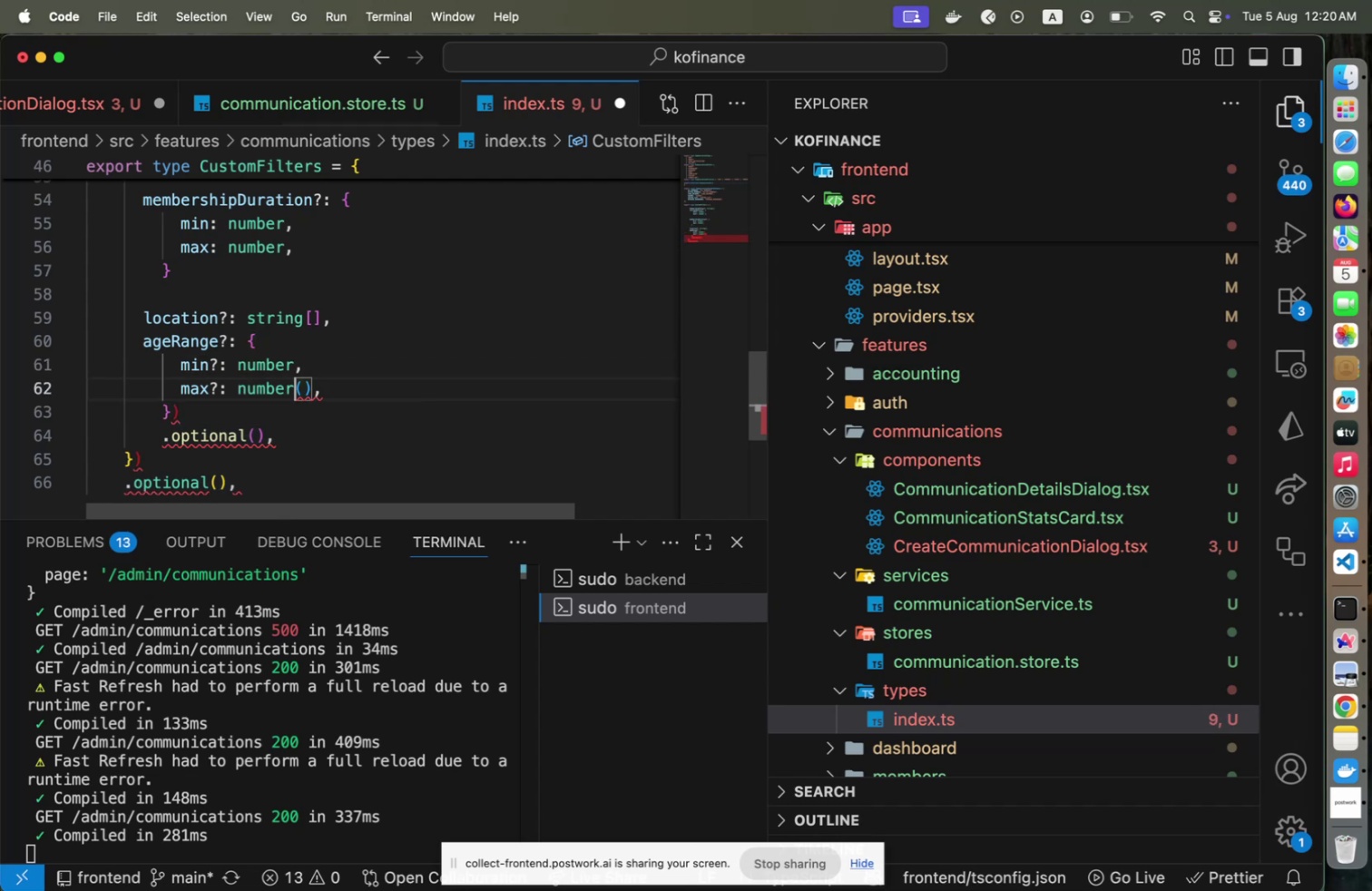 
key(Shift+ArrowRight)
 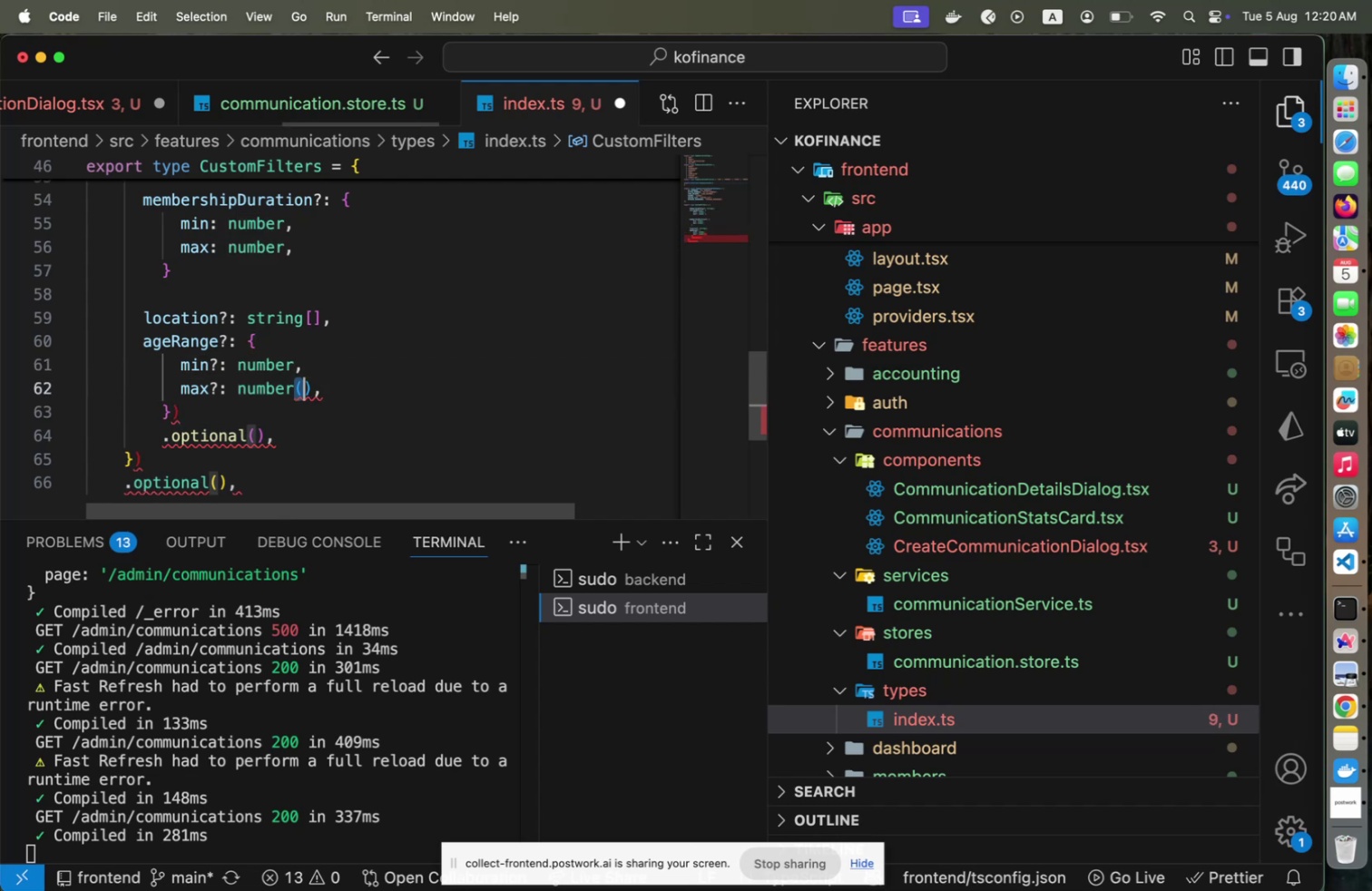 
key(Shift+ArrowRight)
 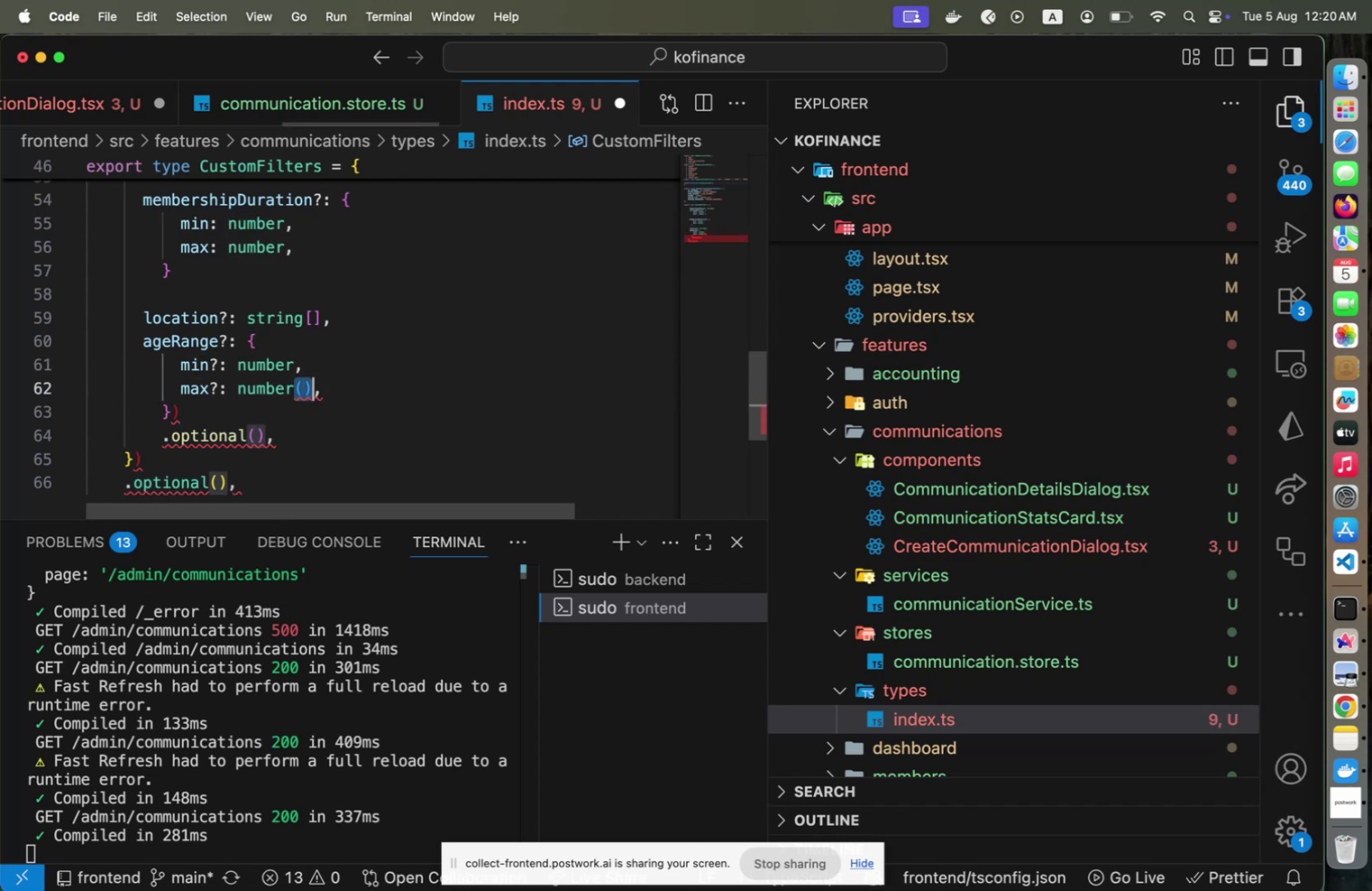 
key(Backspace)
 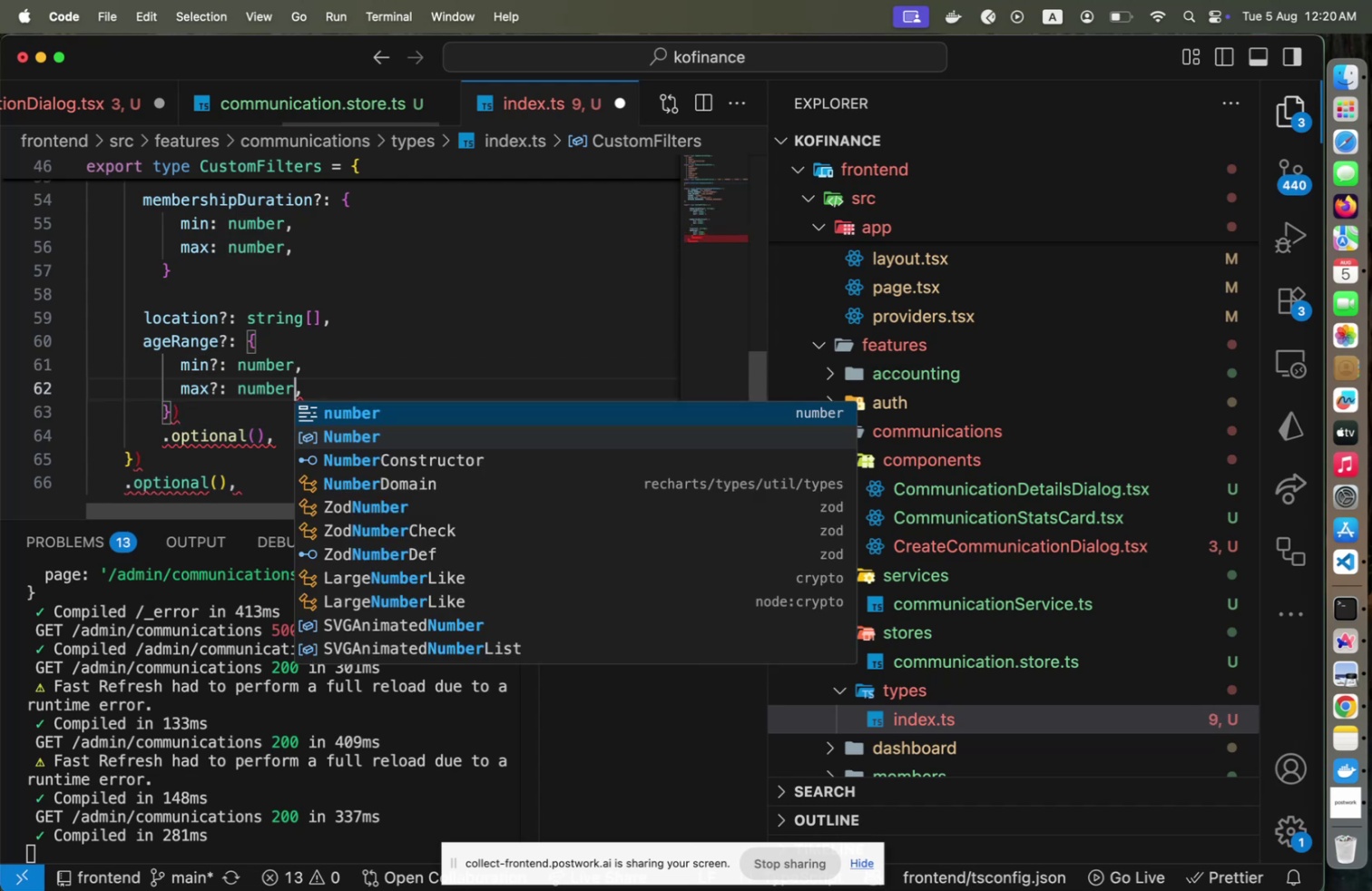 
key(ArrowRight)
 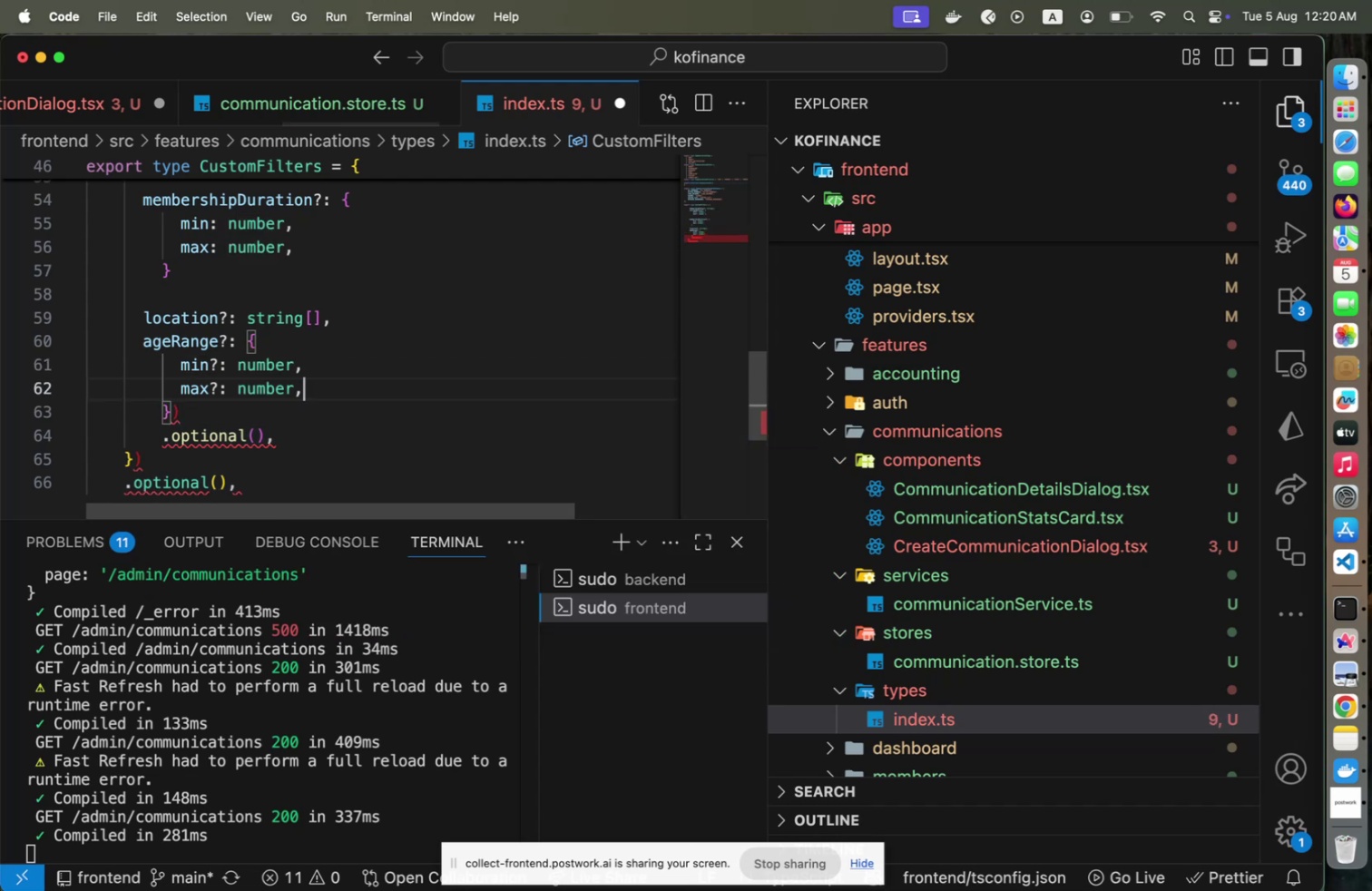 
key(ArrowDown)
 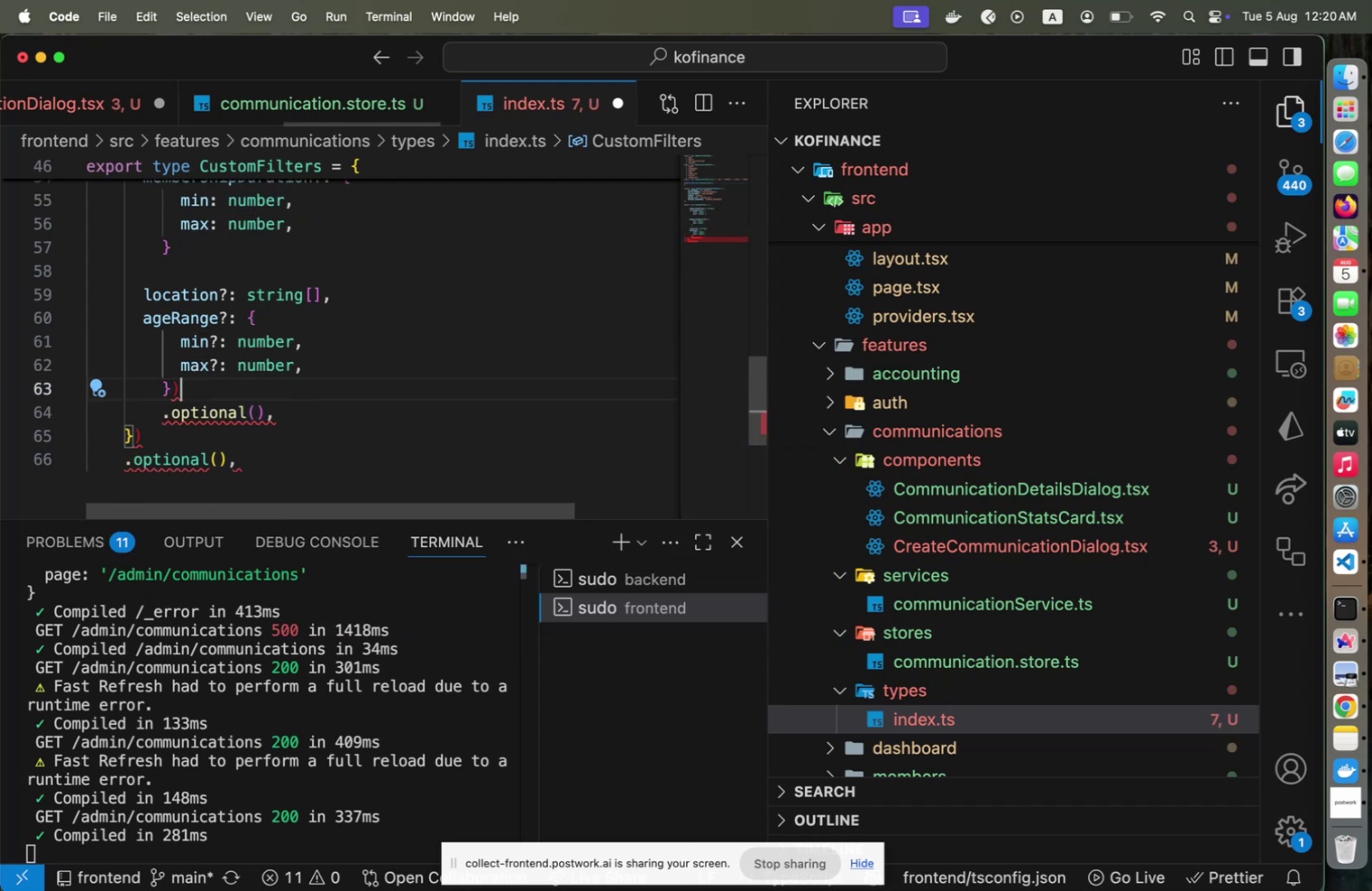 
key(ArrowDown)
 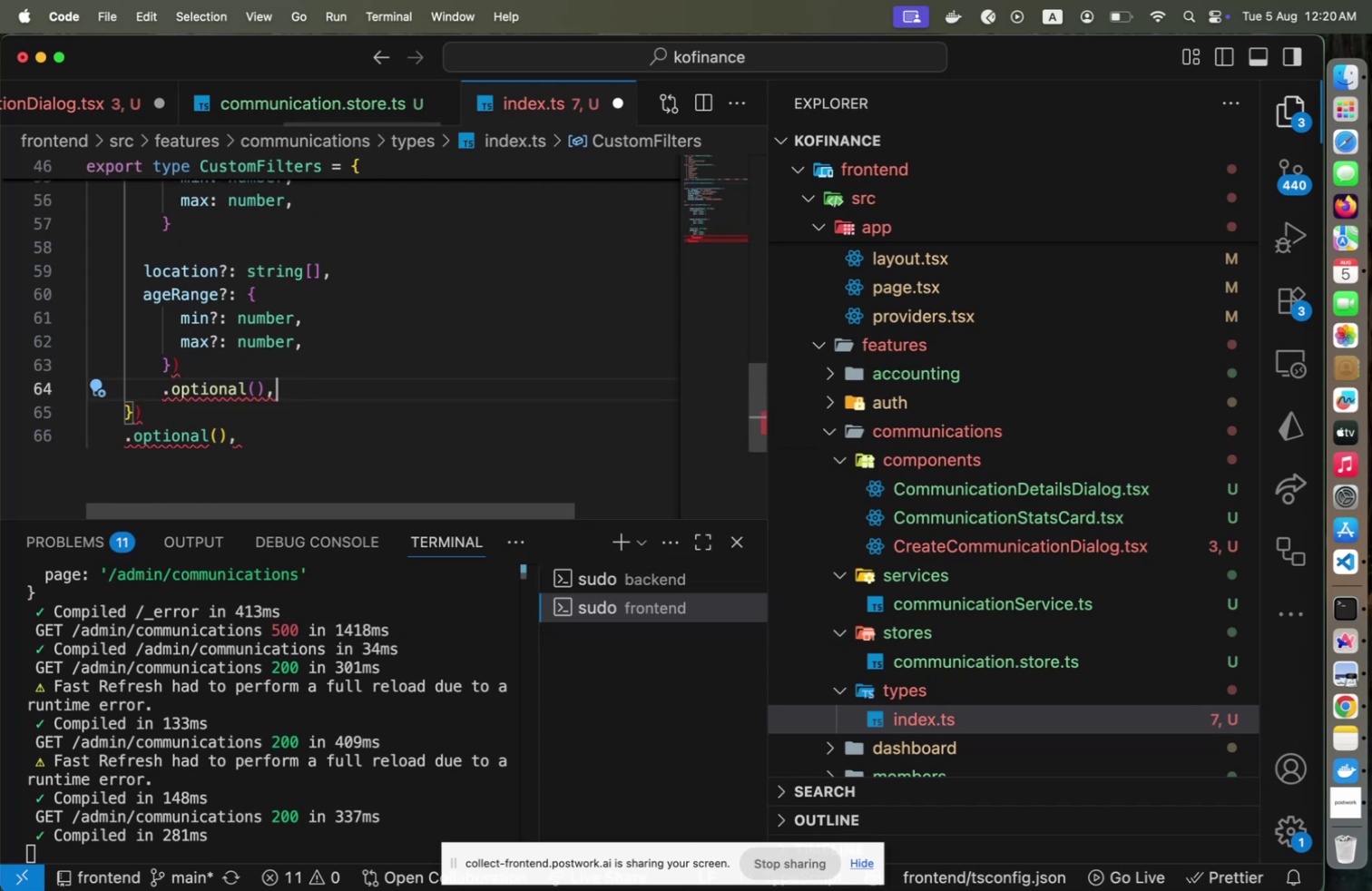 
key(Shift+Home)
 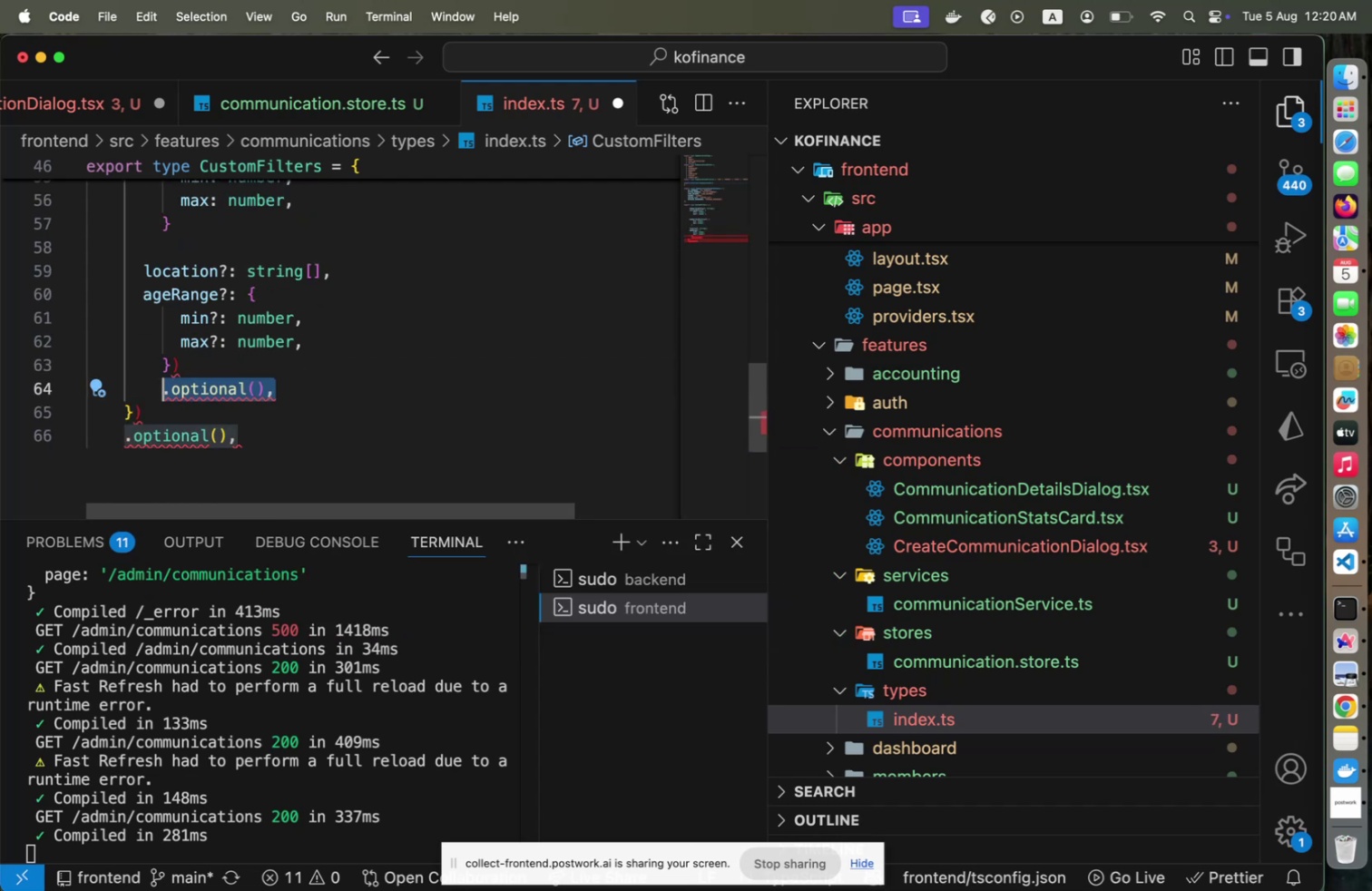 
key(Backspace)
 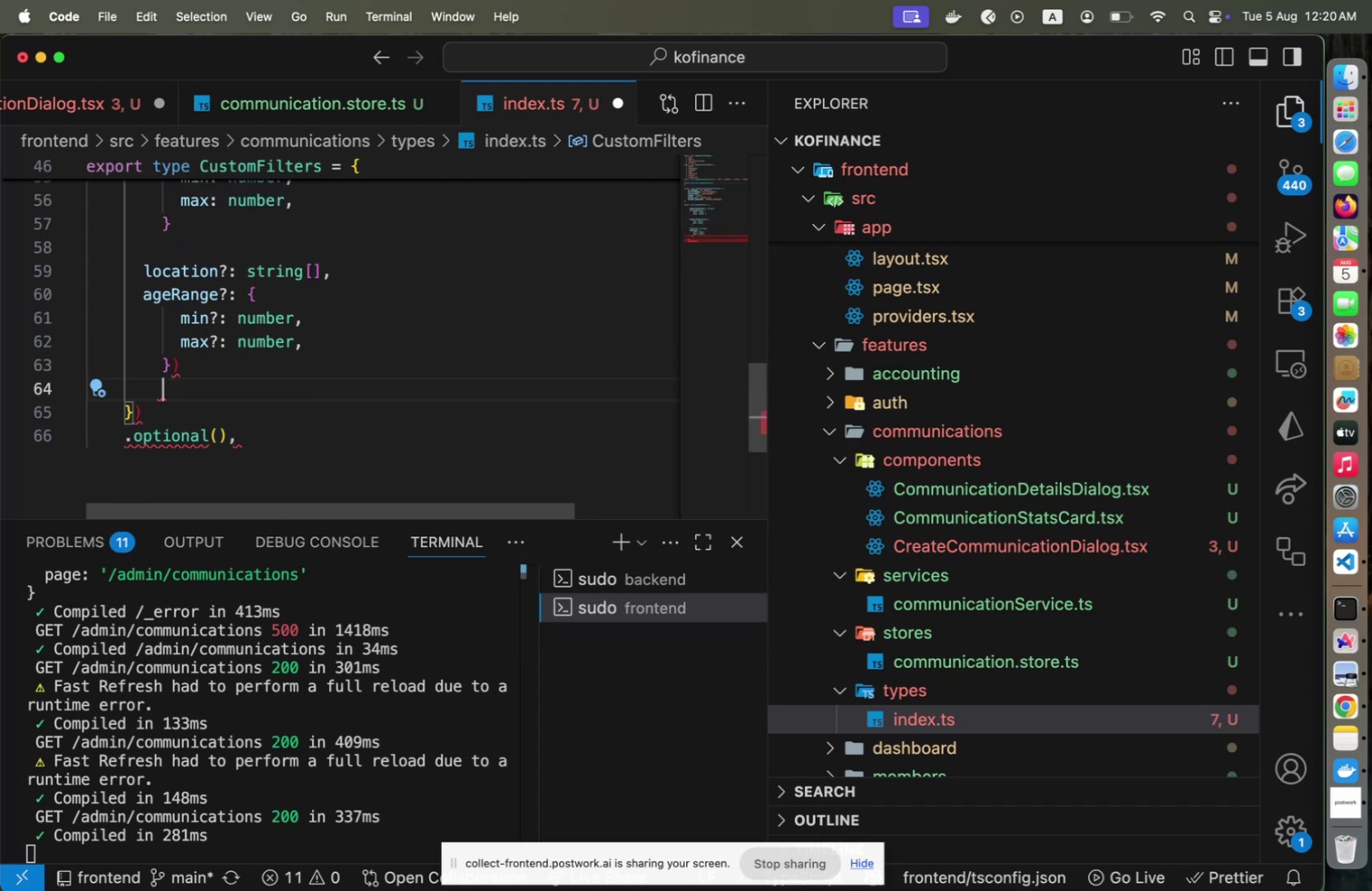 
key(ArrowUp)
 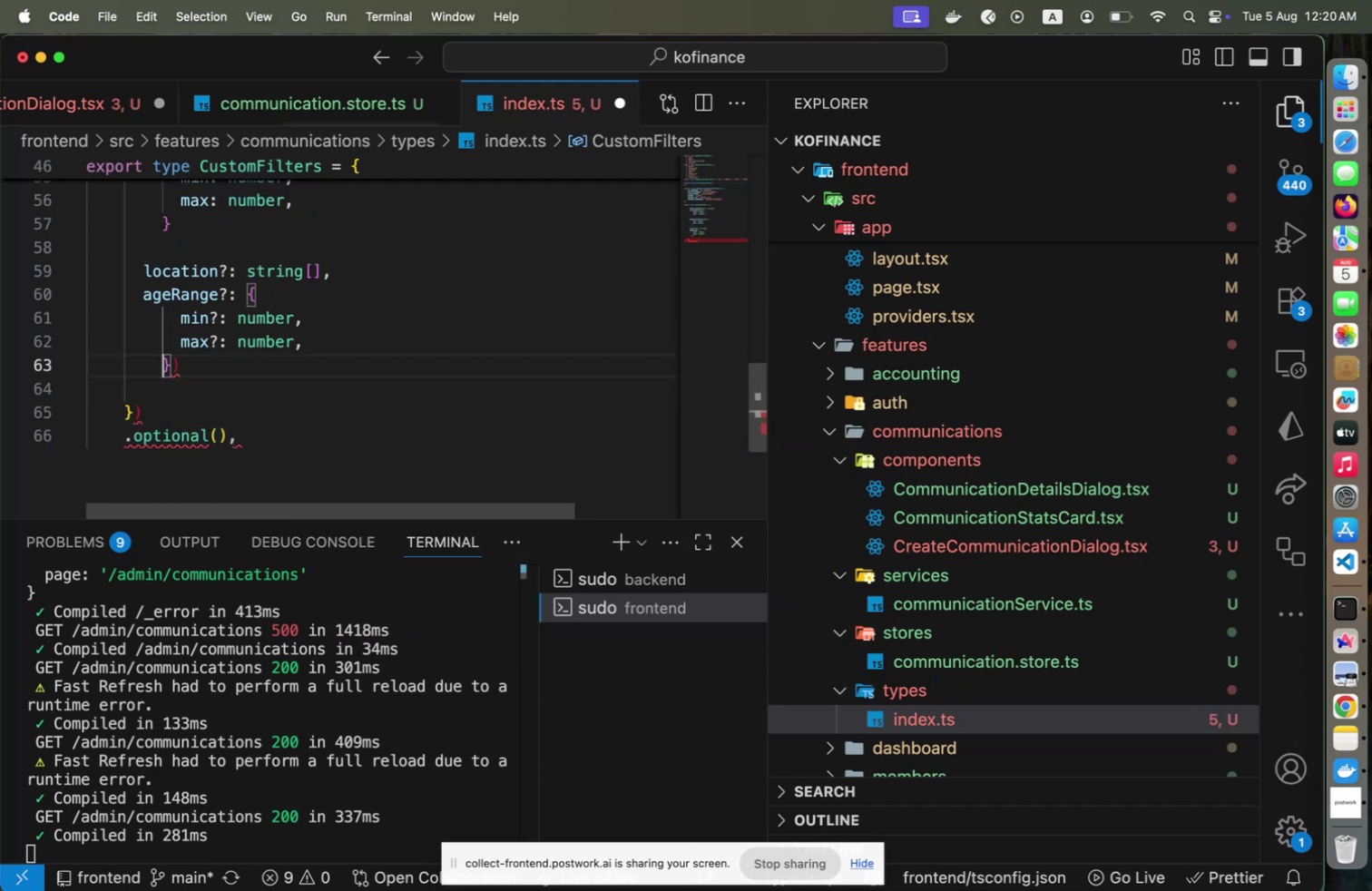 
key(End)
 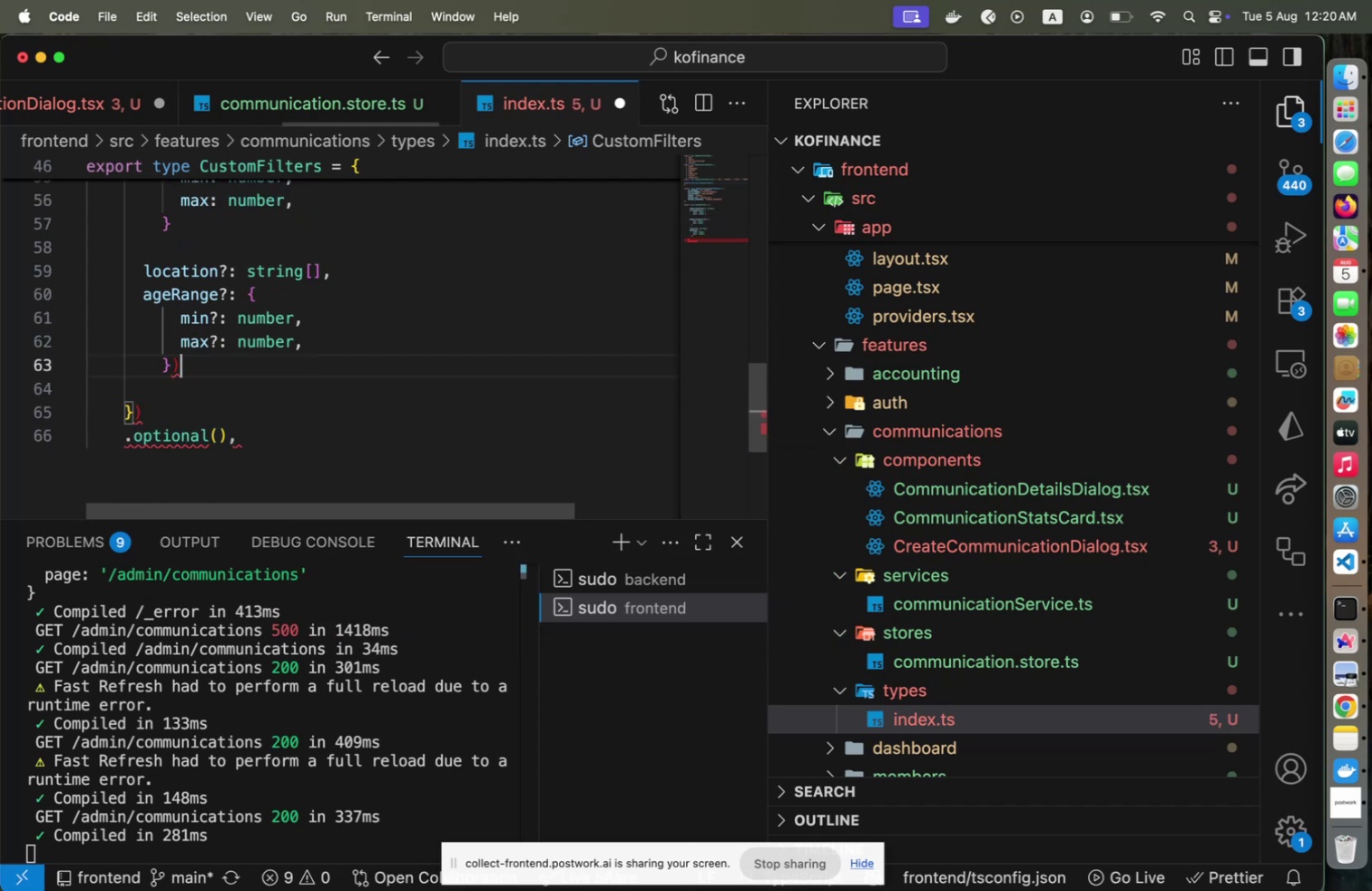 
key(Backspace)
 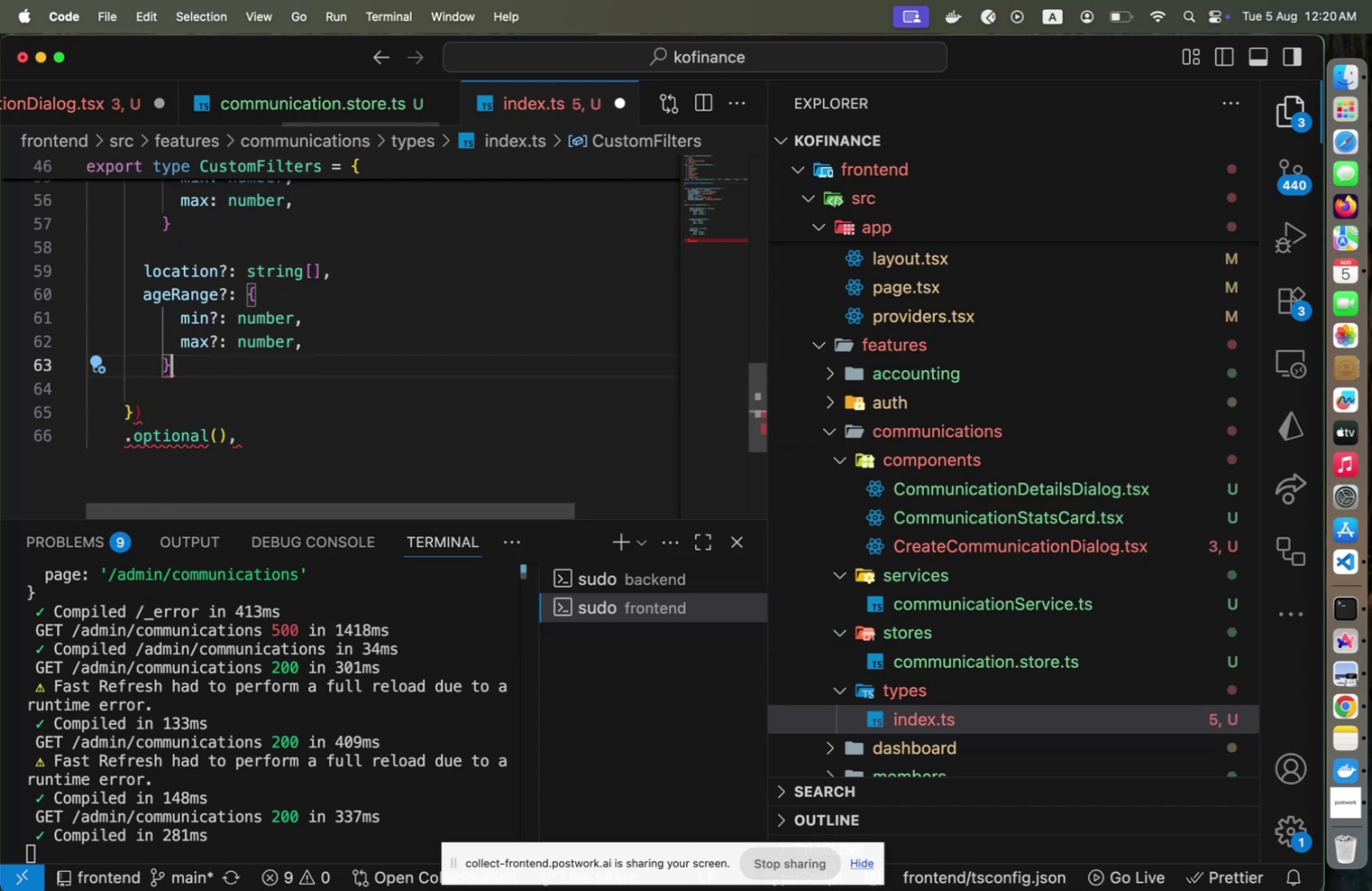 
key(ArrowDown)
 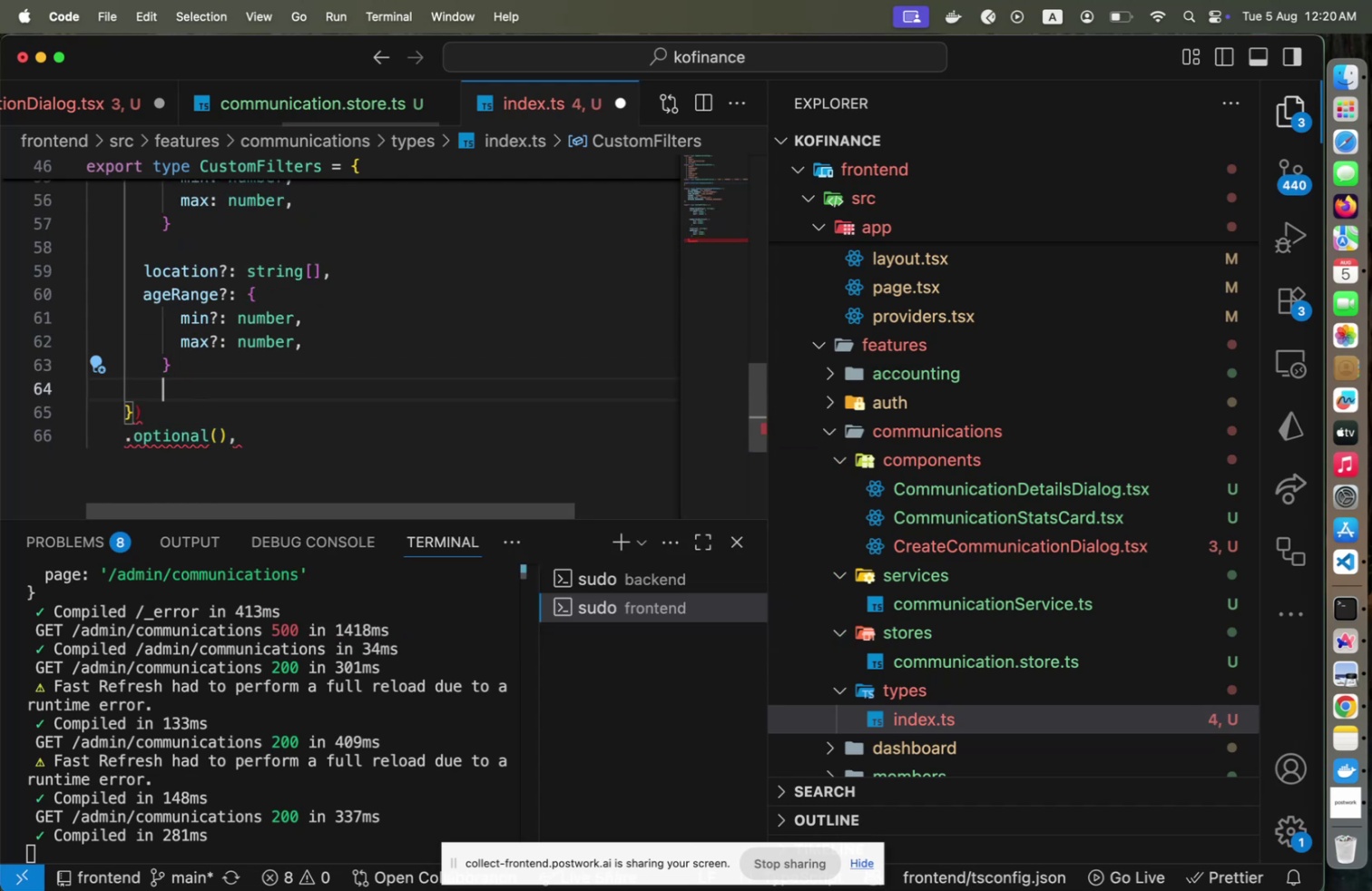 
key(ArrowDown)
 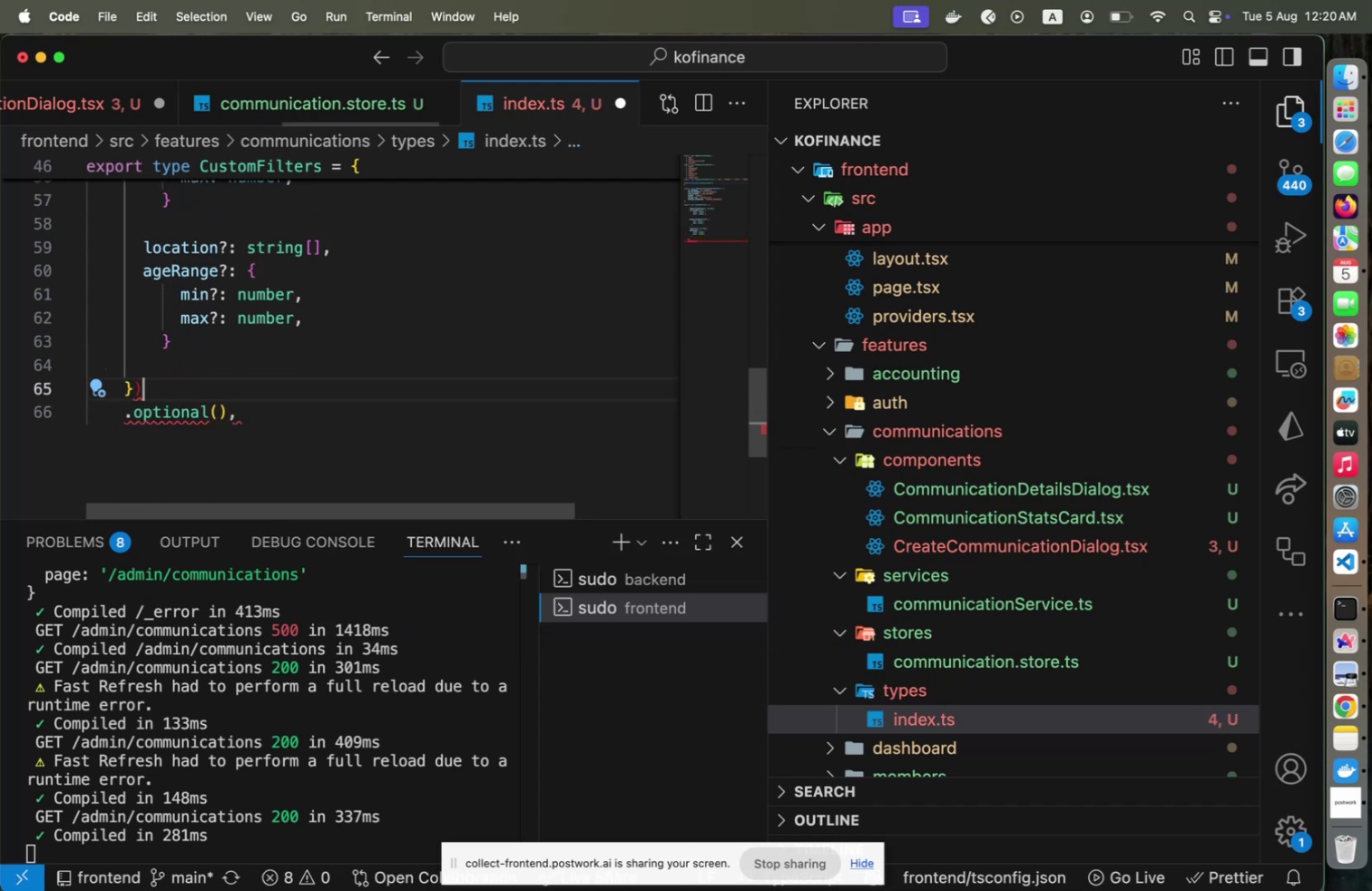 
key(ArrowLeft)
 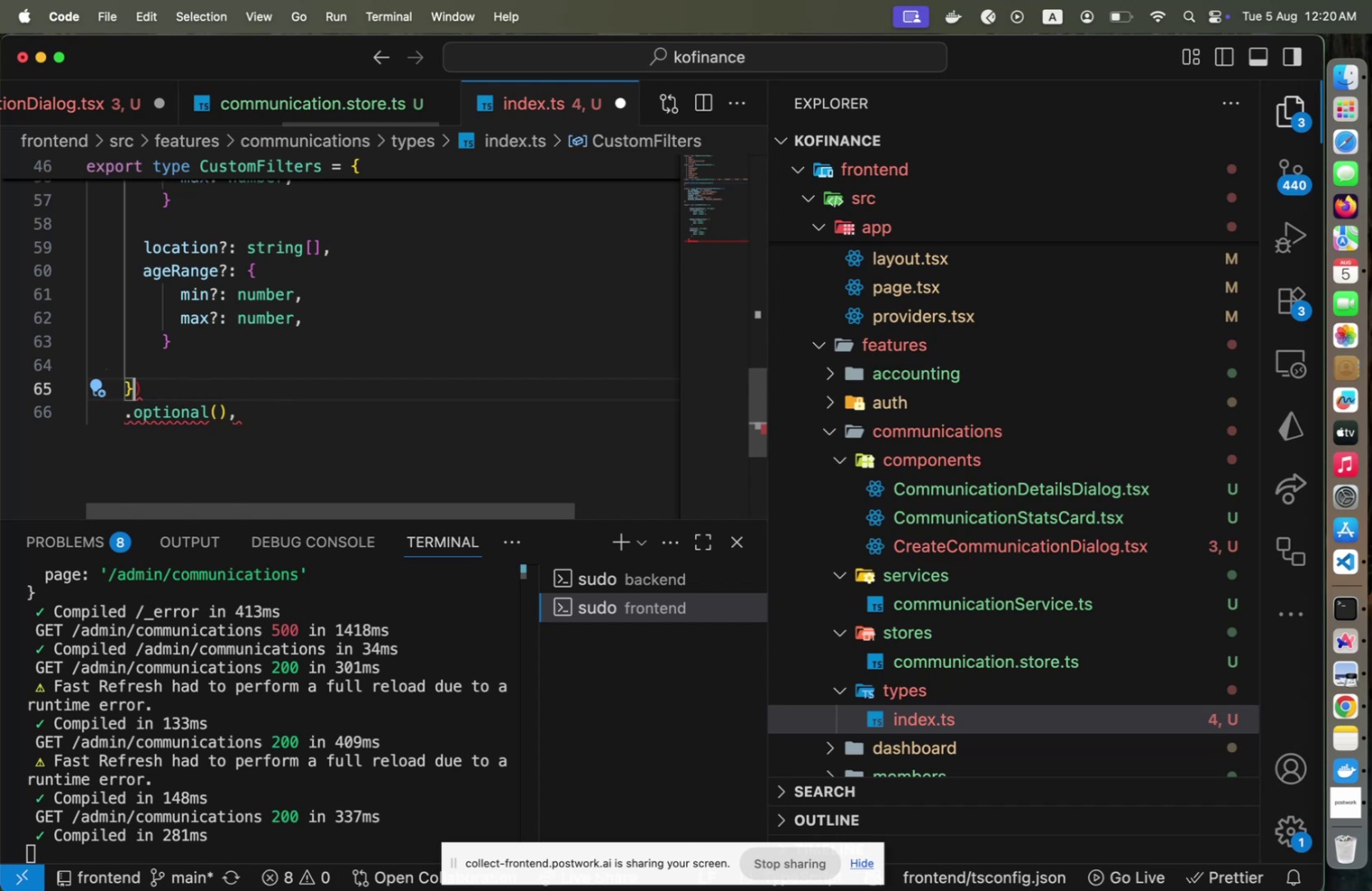 
key(Shift+ArrowDown)
 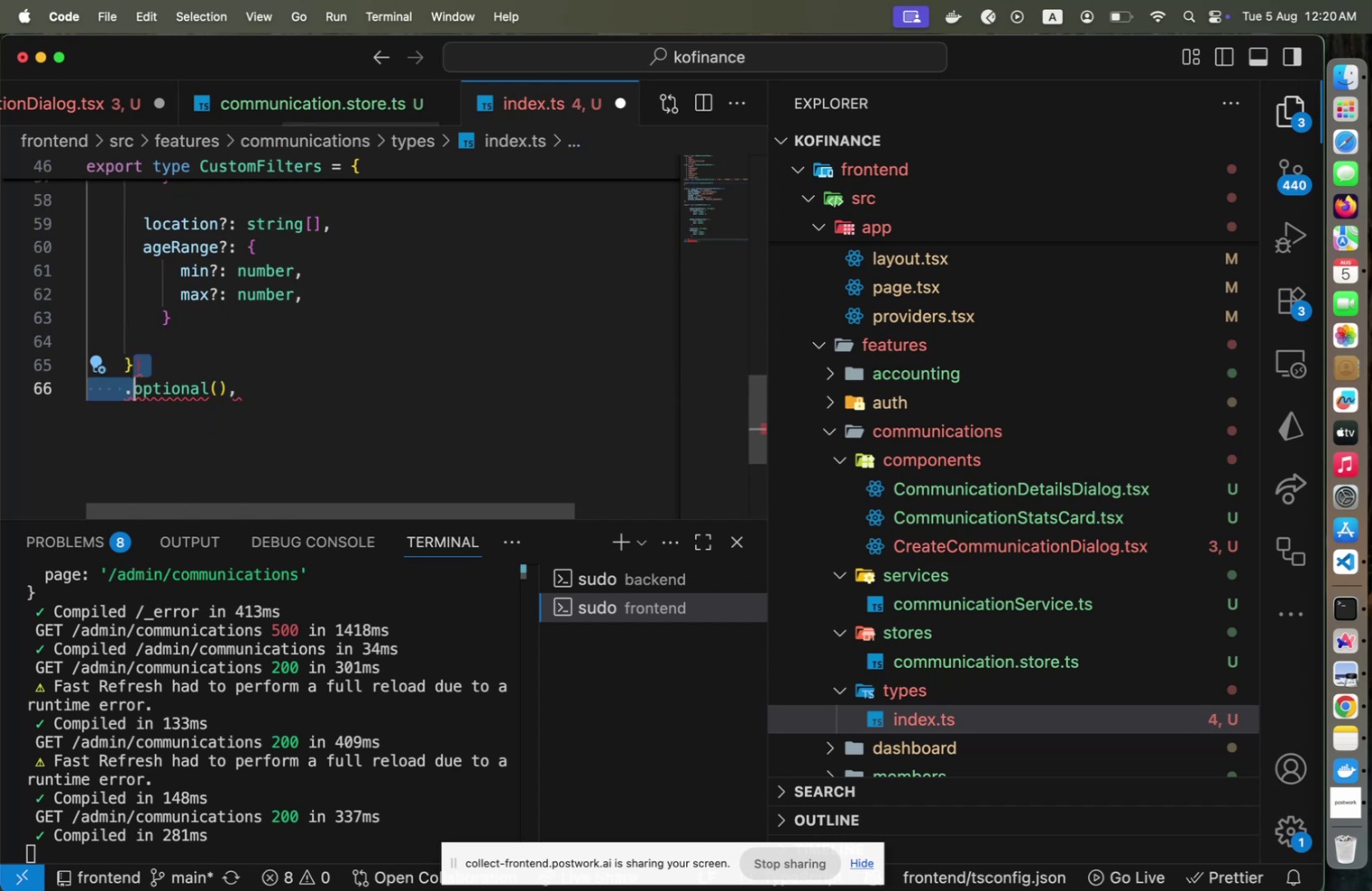 
key(Shift+End)
 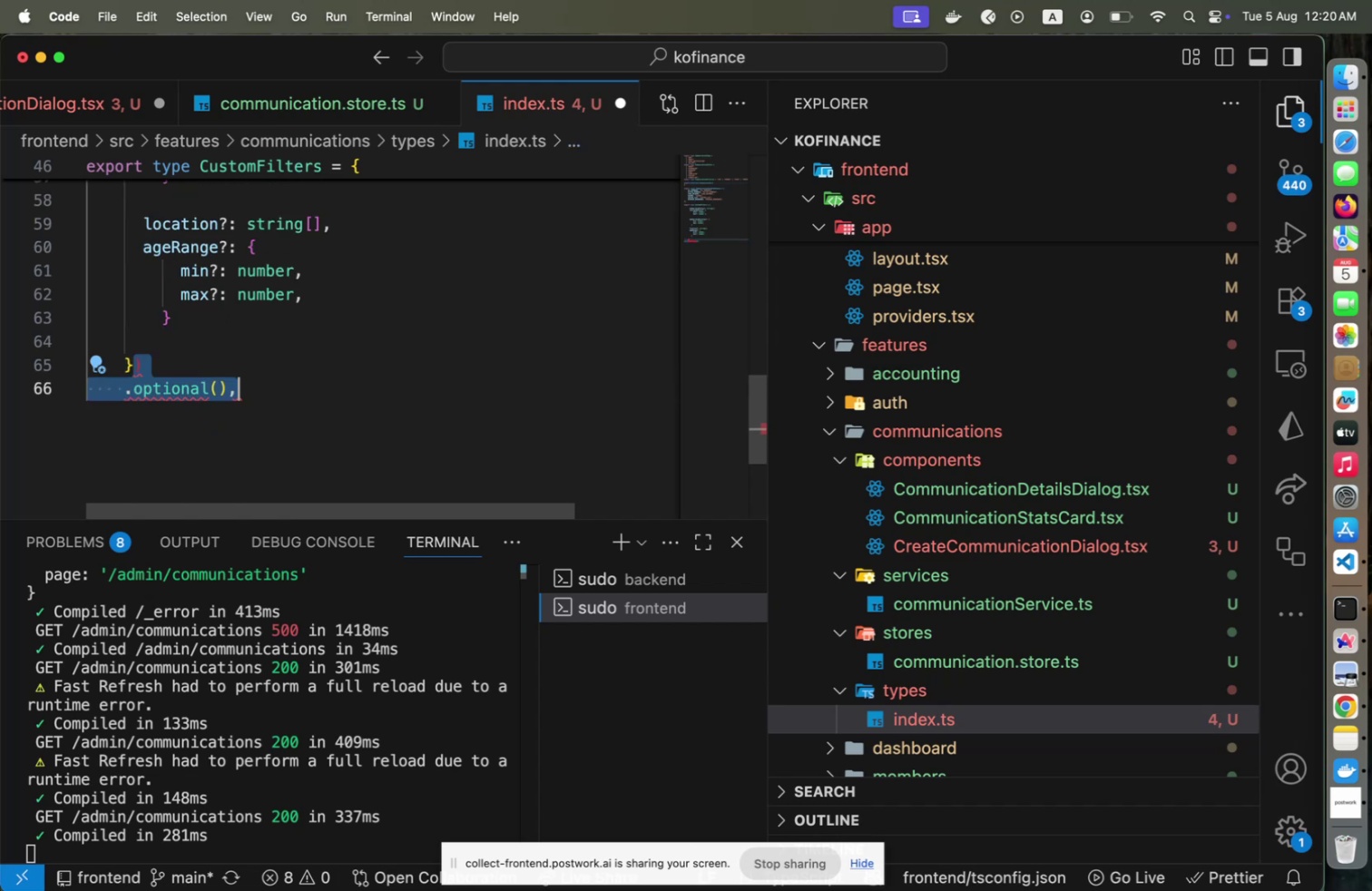 
key(Backspace)
 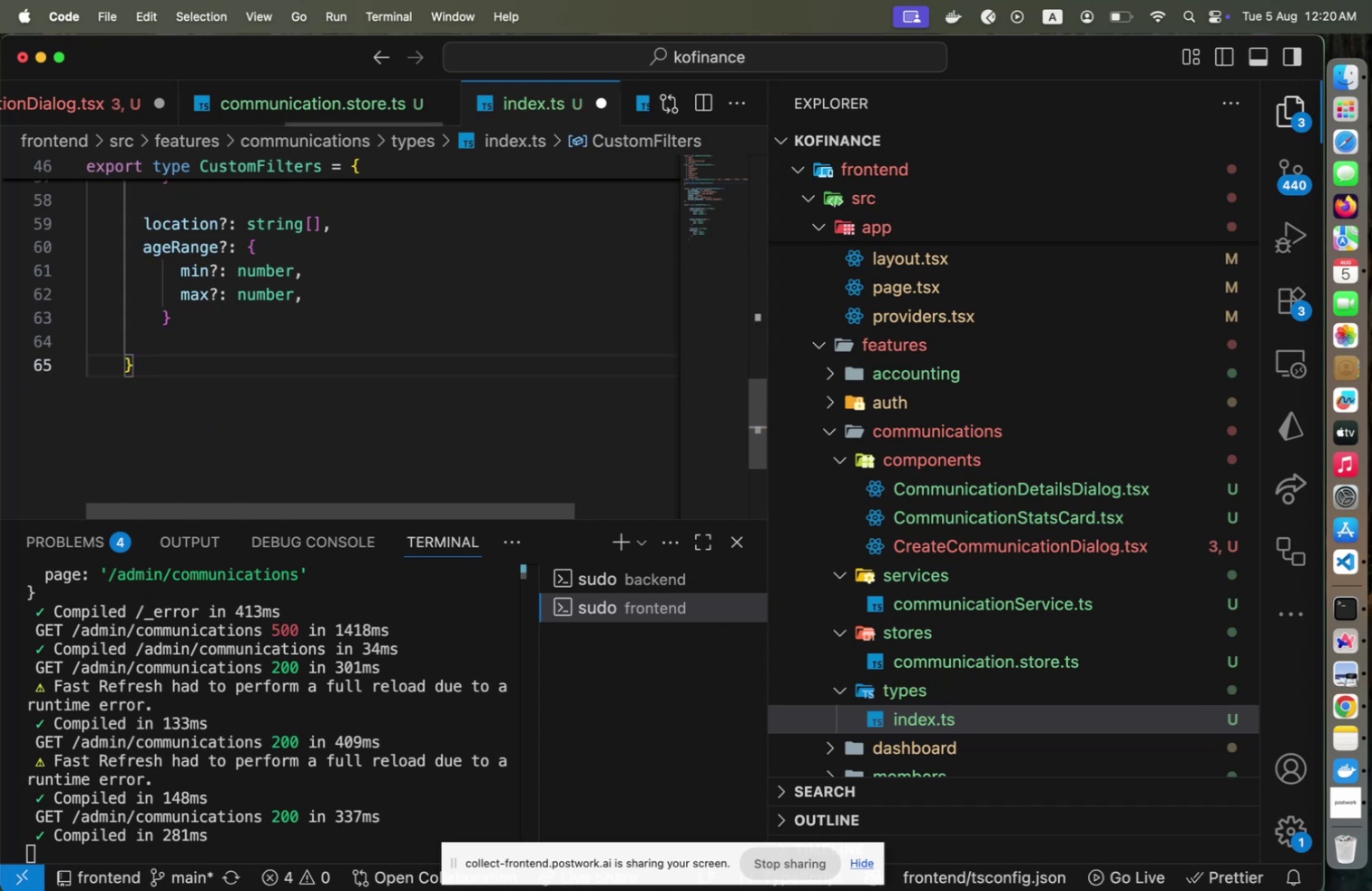 
key(Alt+Shift+F)
 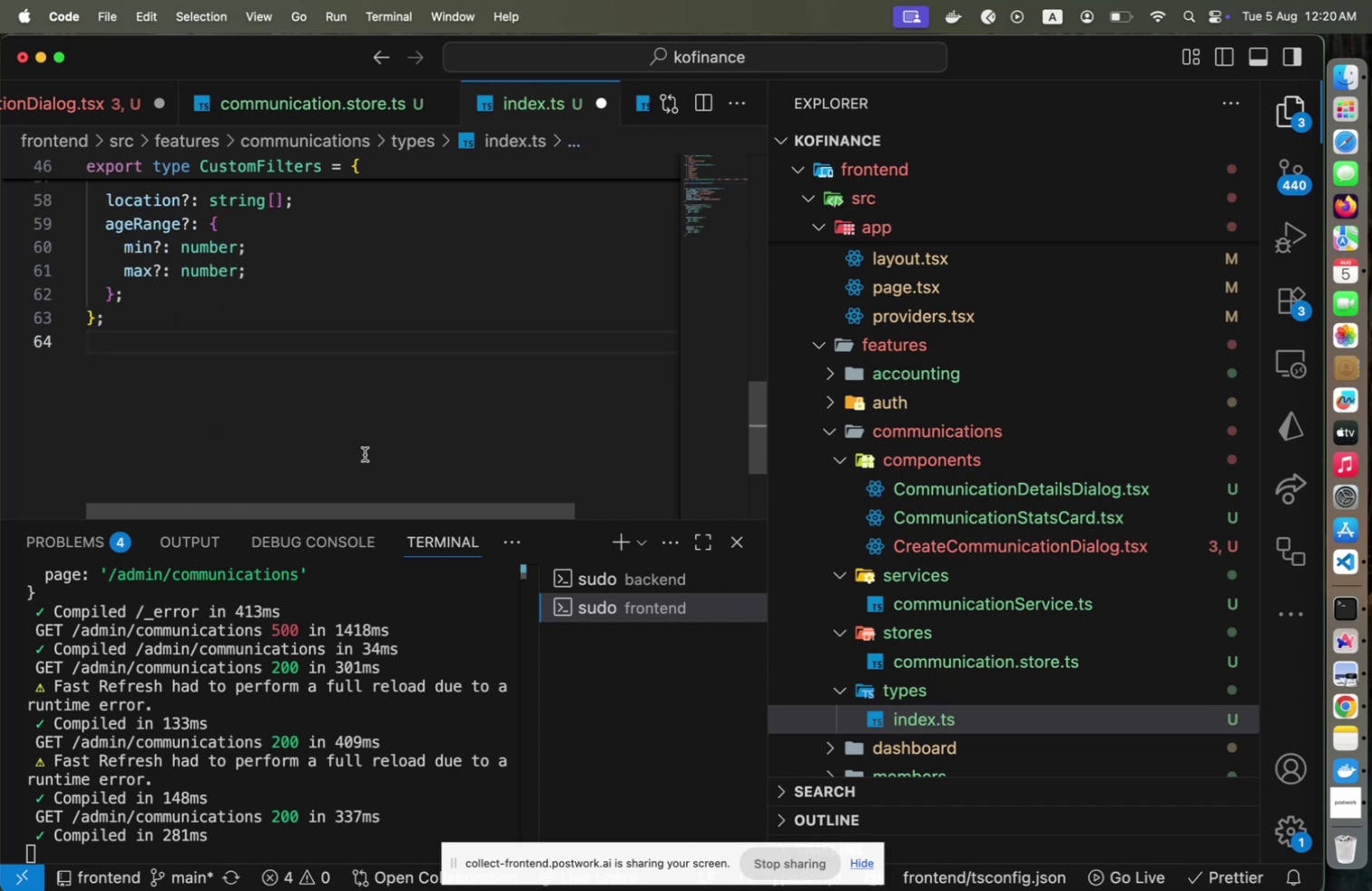 
scroll: coordinate [293, 397], scroll_direction: up, amount: 7.0
 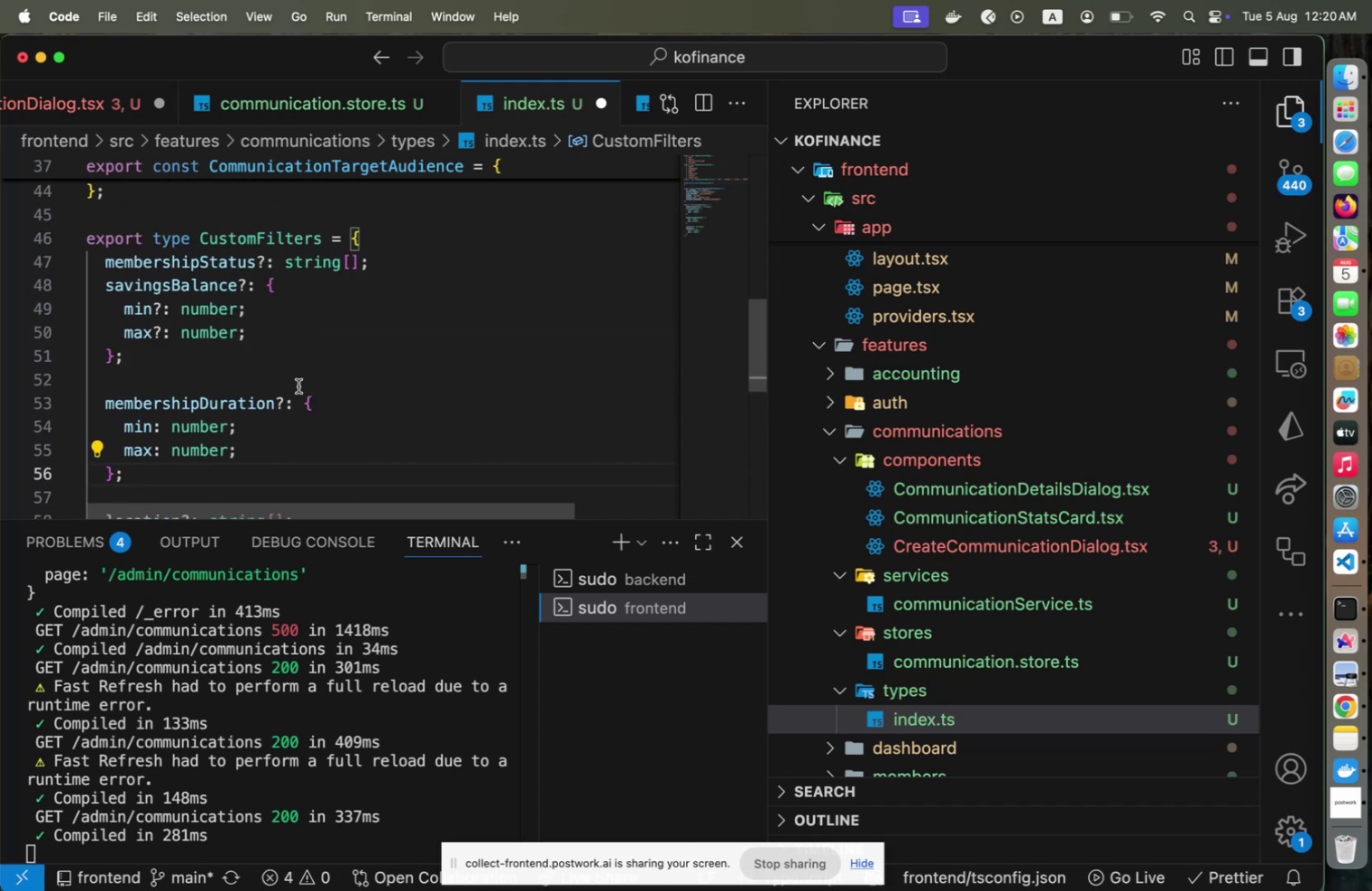 
left_click([299, 385])
 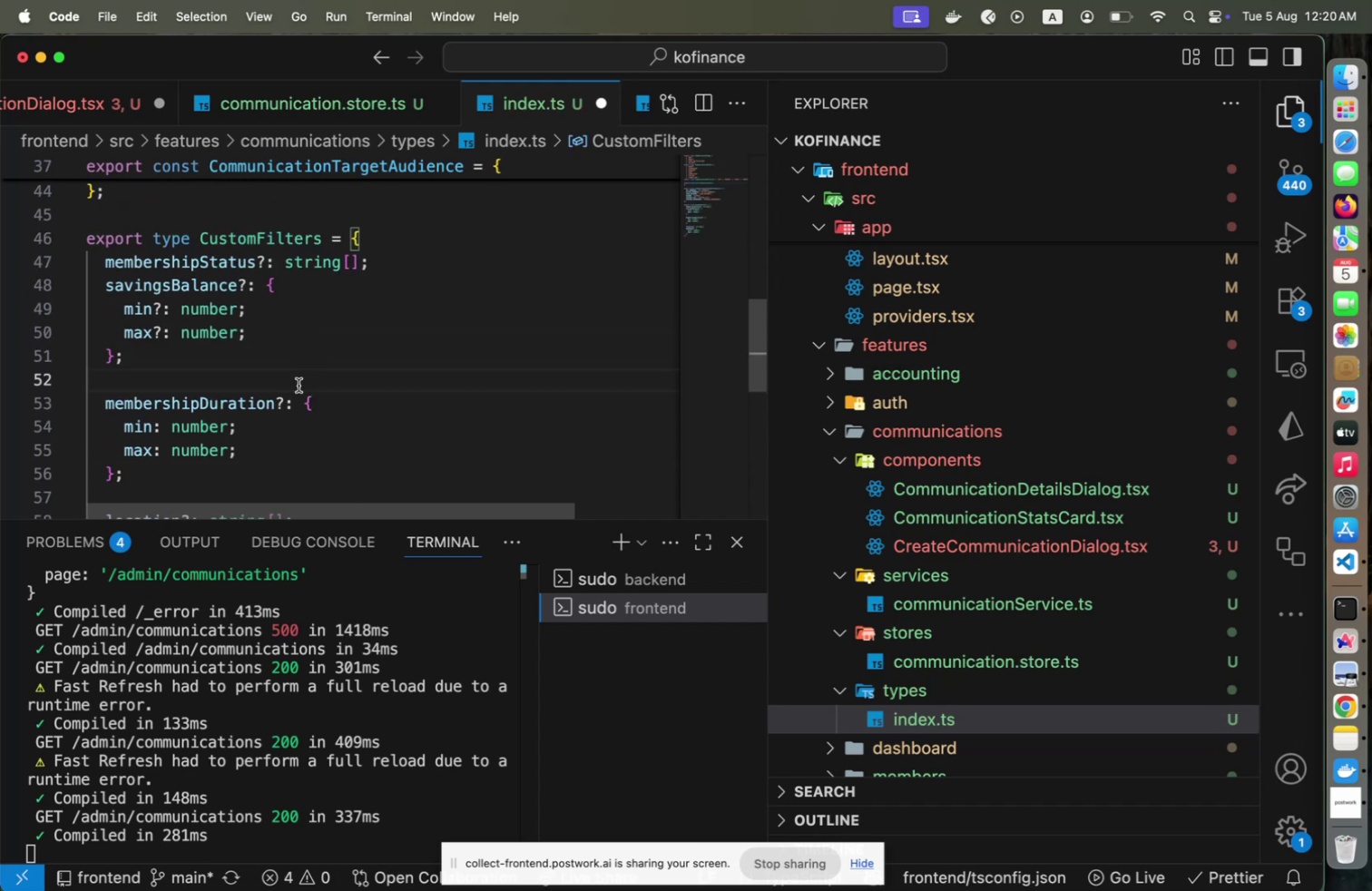 
key(Backspace)
 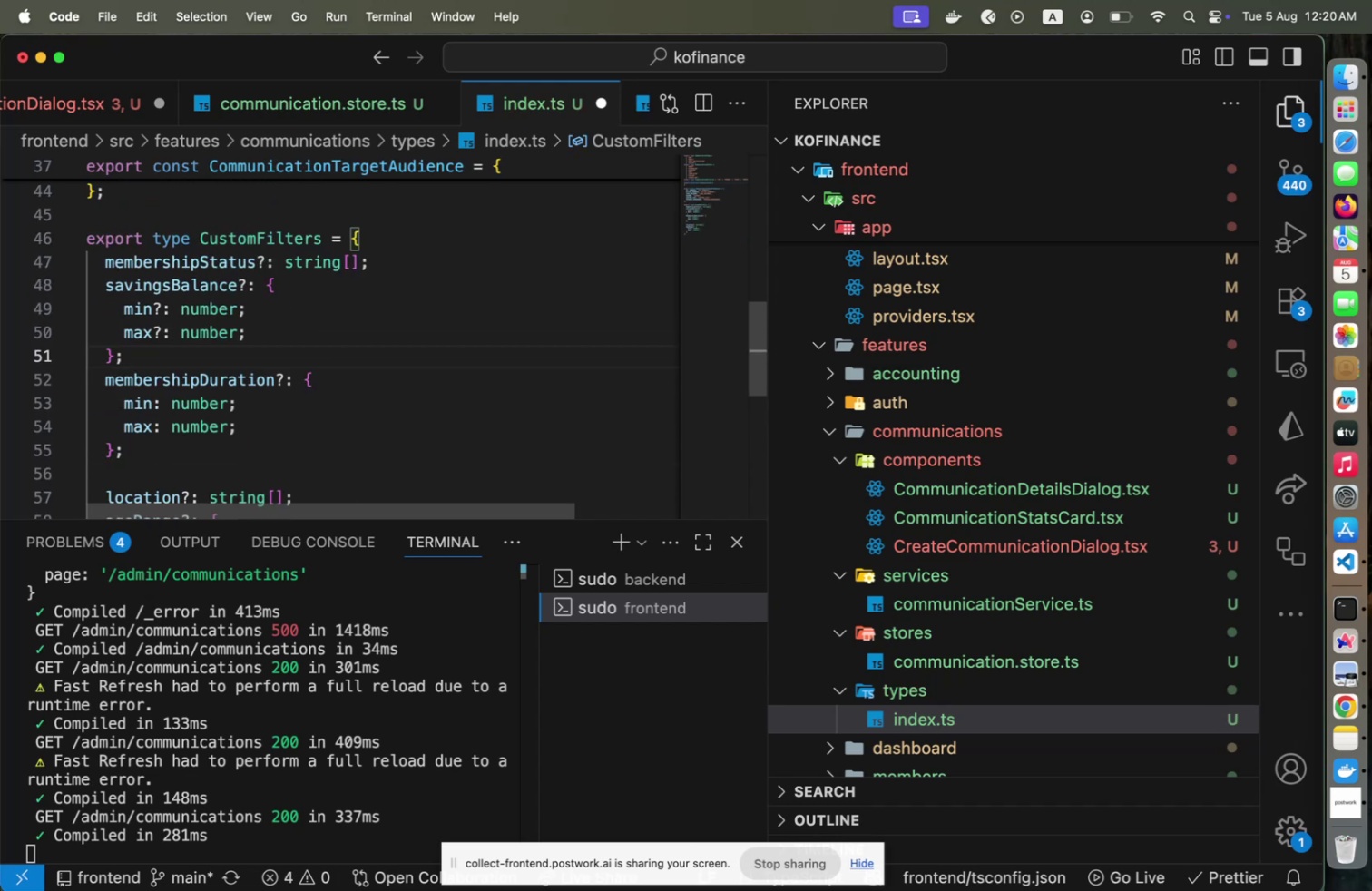 
key(ArrowDown)
 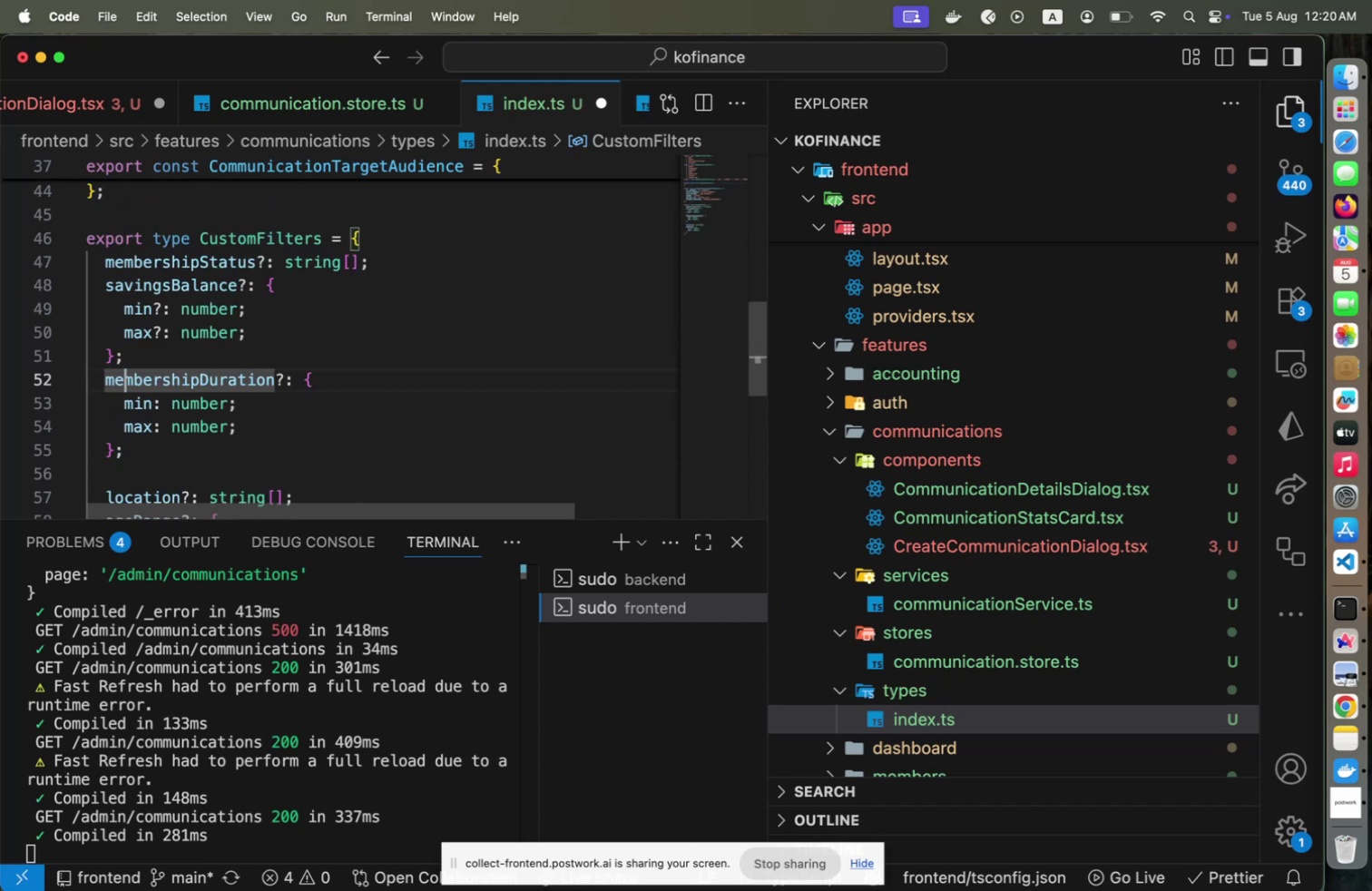 
key(ArrowDown)
 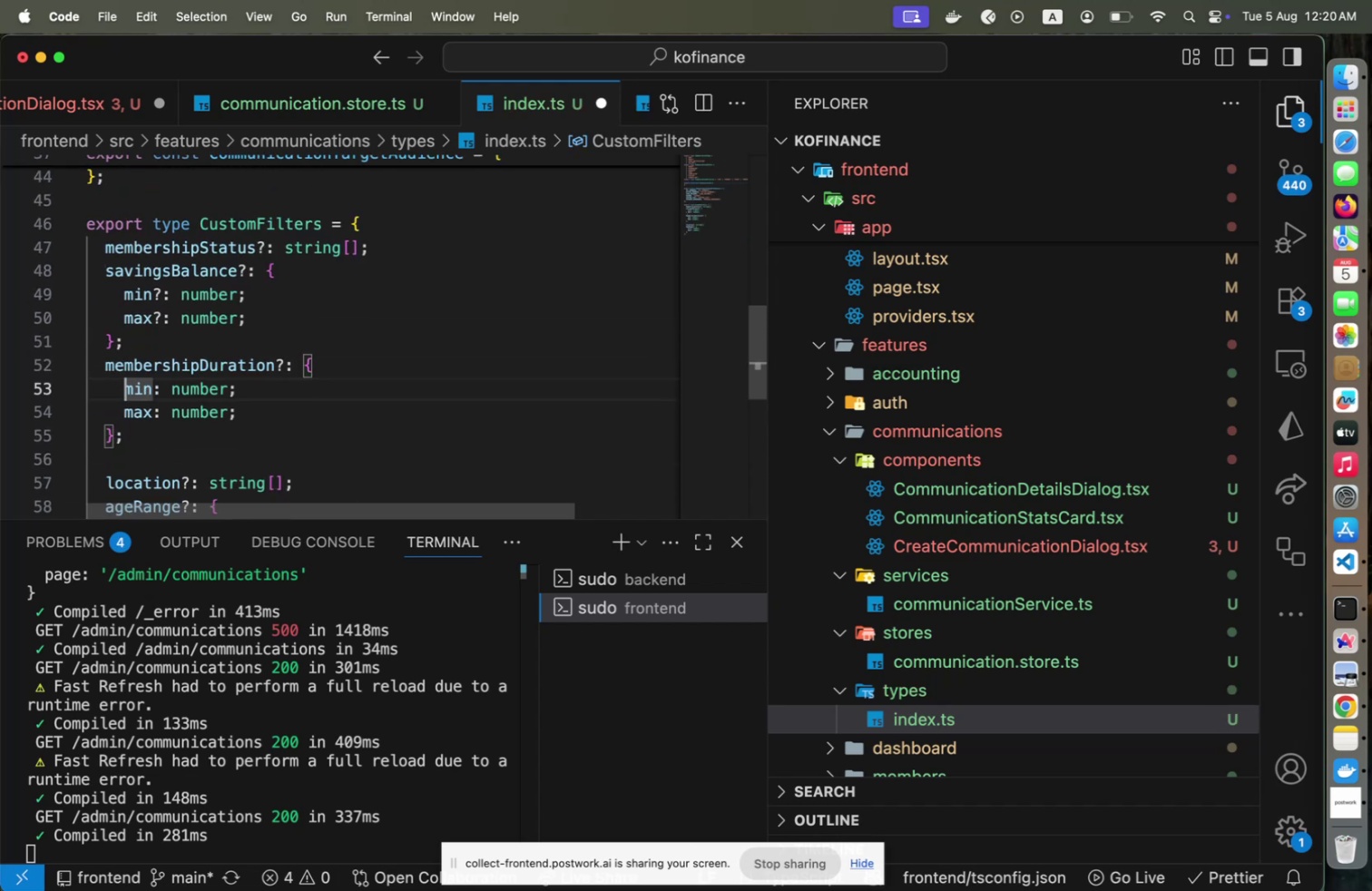 
key(ArrowDown)
 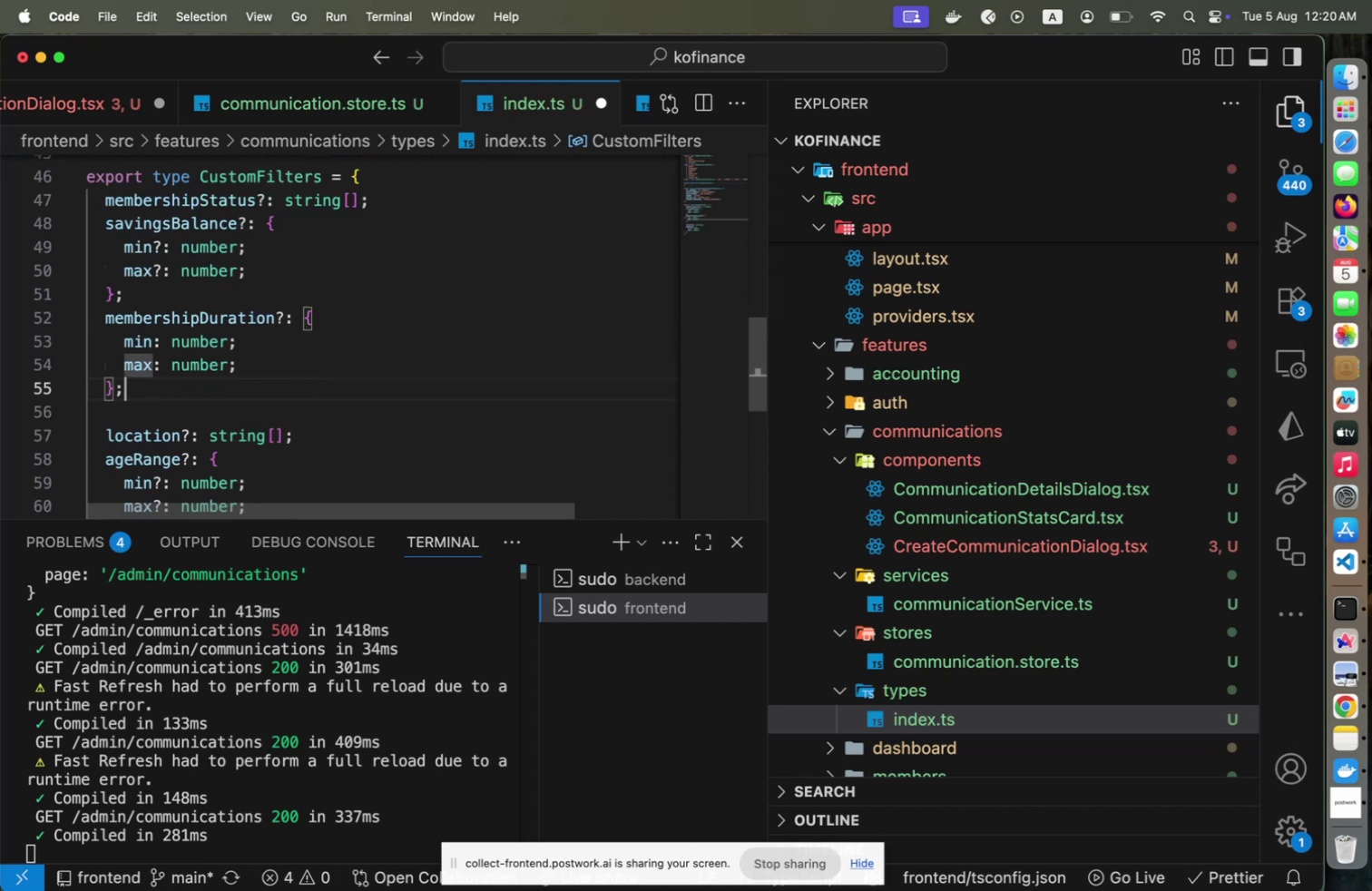 
key(ArrowDown)
 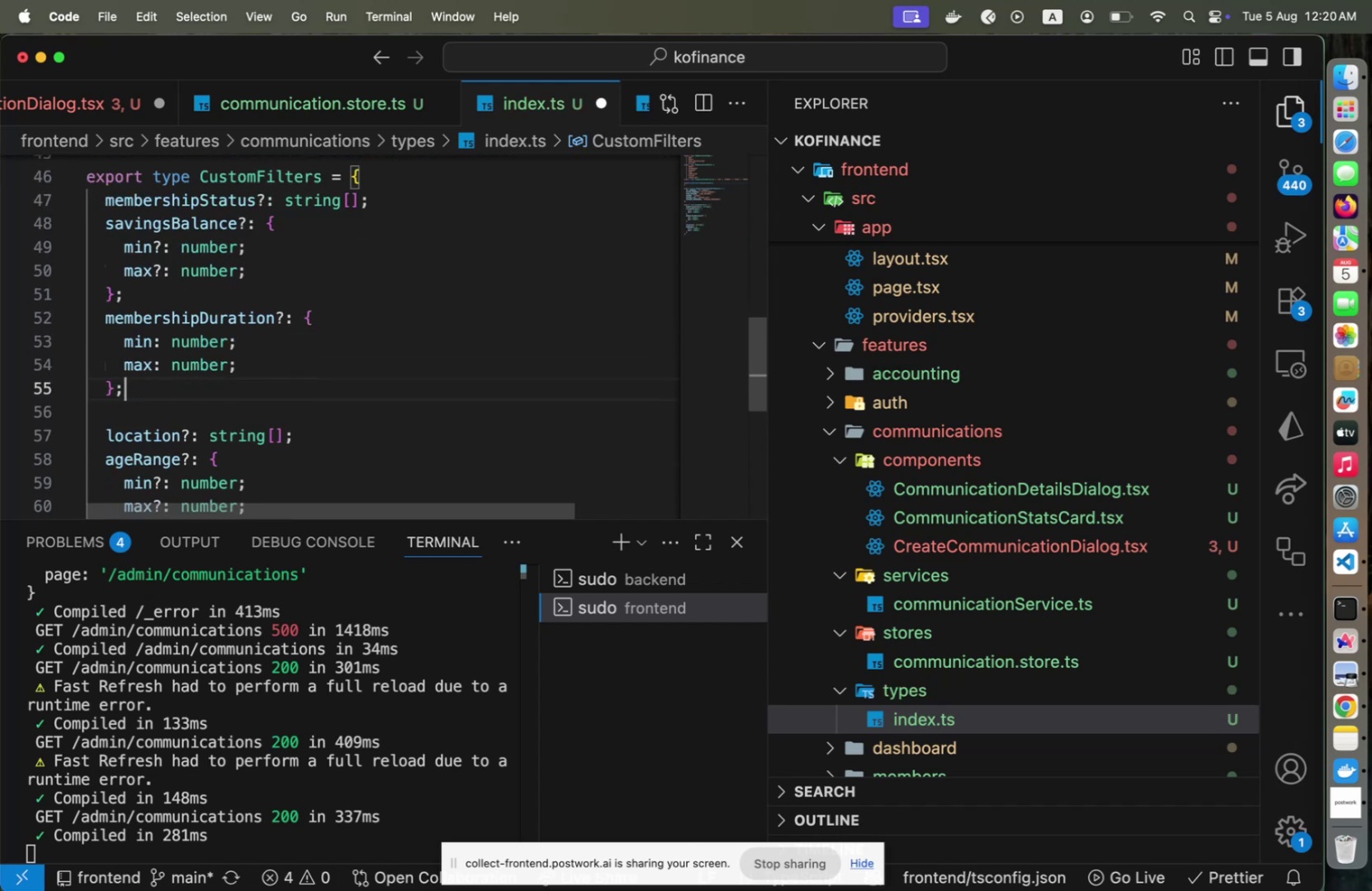 
key(ArrowDown)
 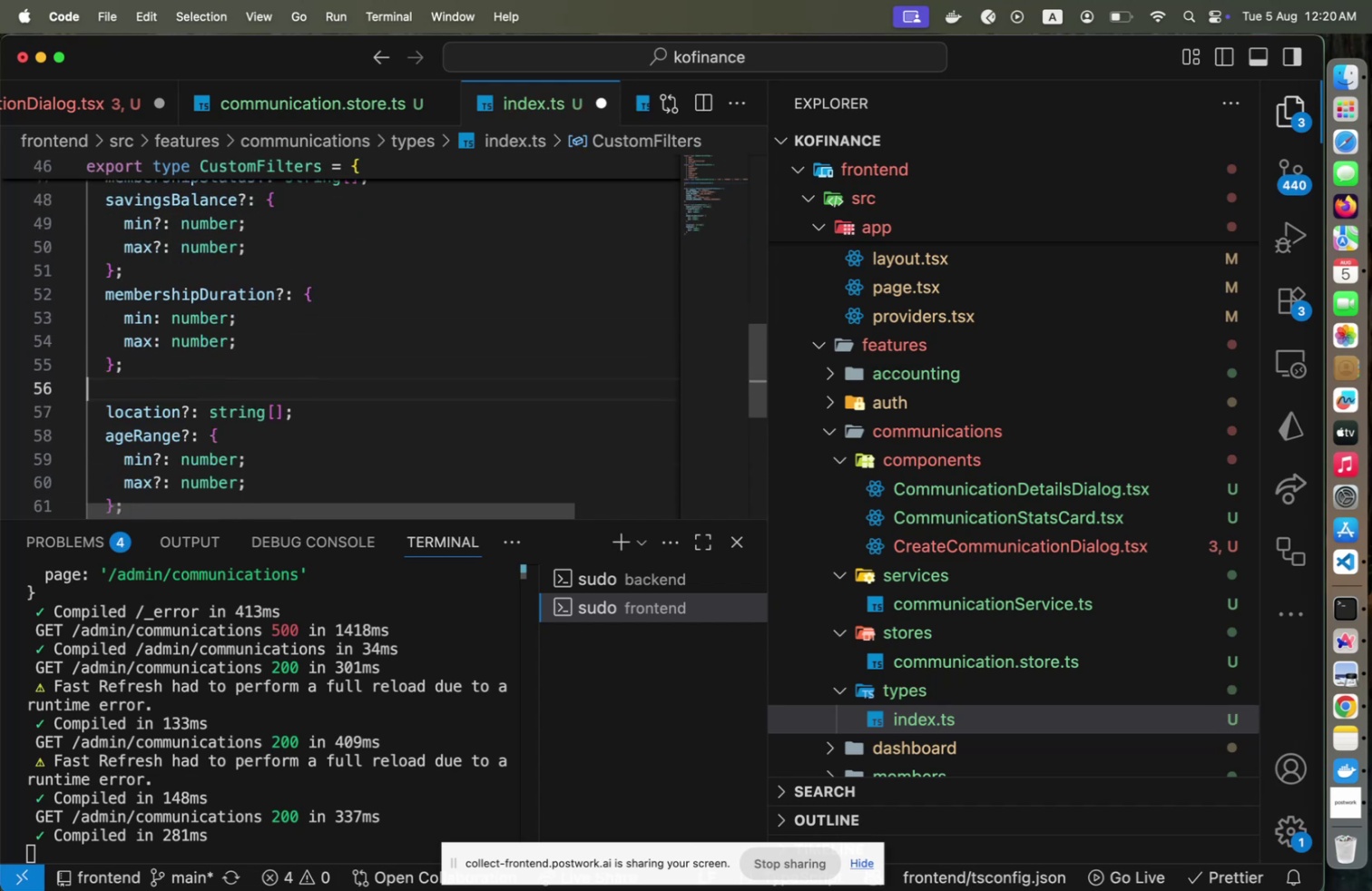 
key(Backspace)
 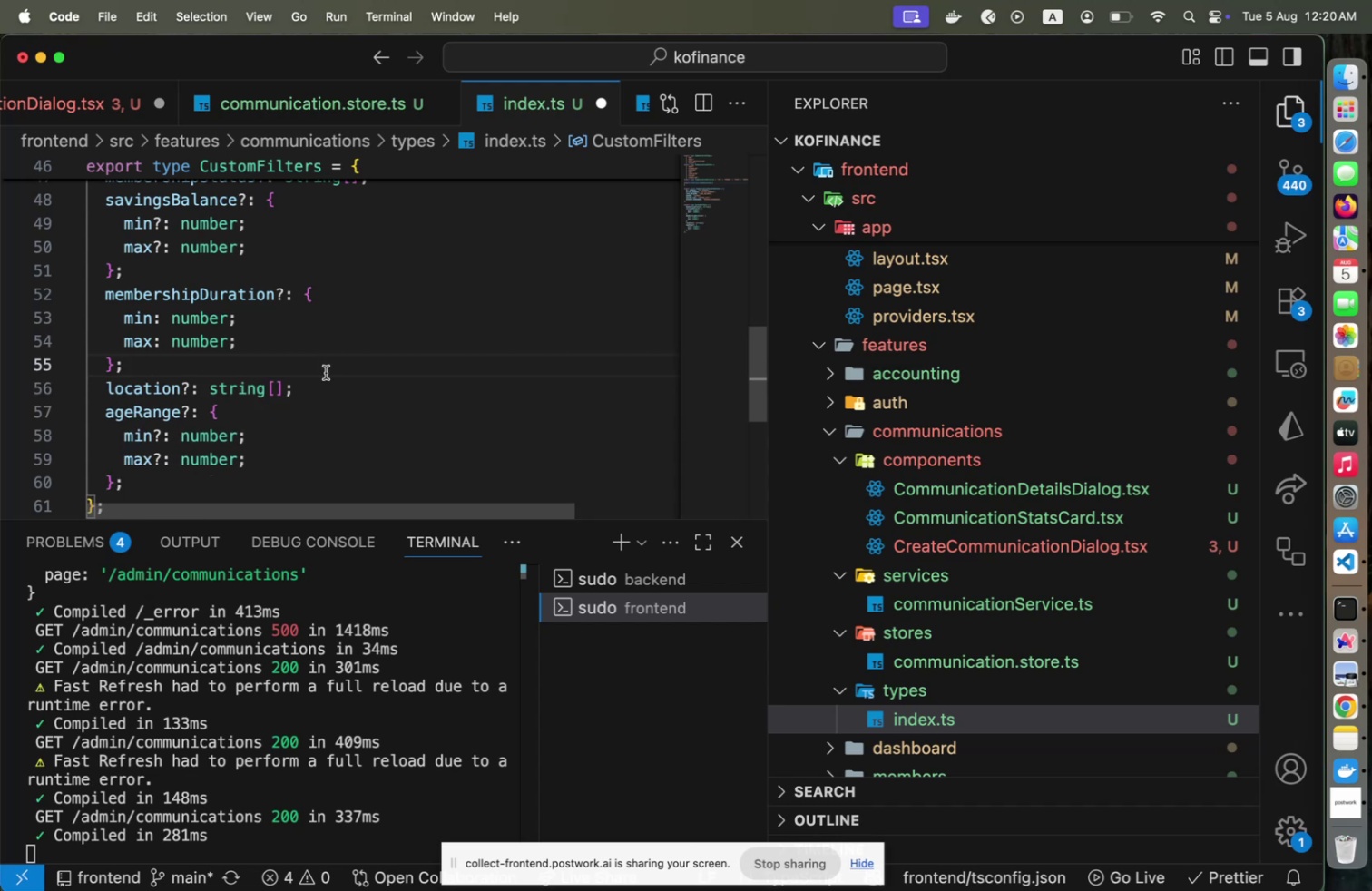 
scroll: coordinate [335, 363], scroll_direction: up, amount: 9.0
 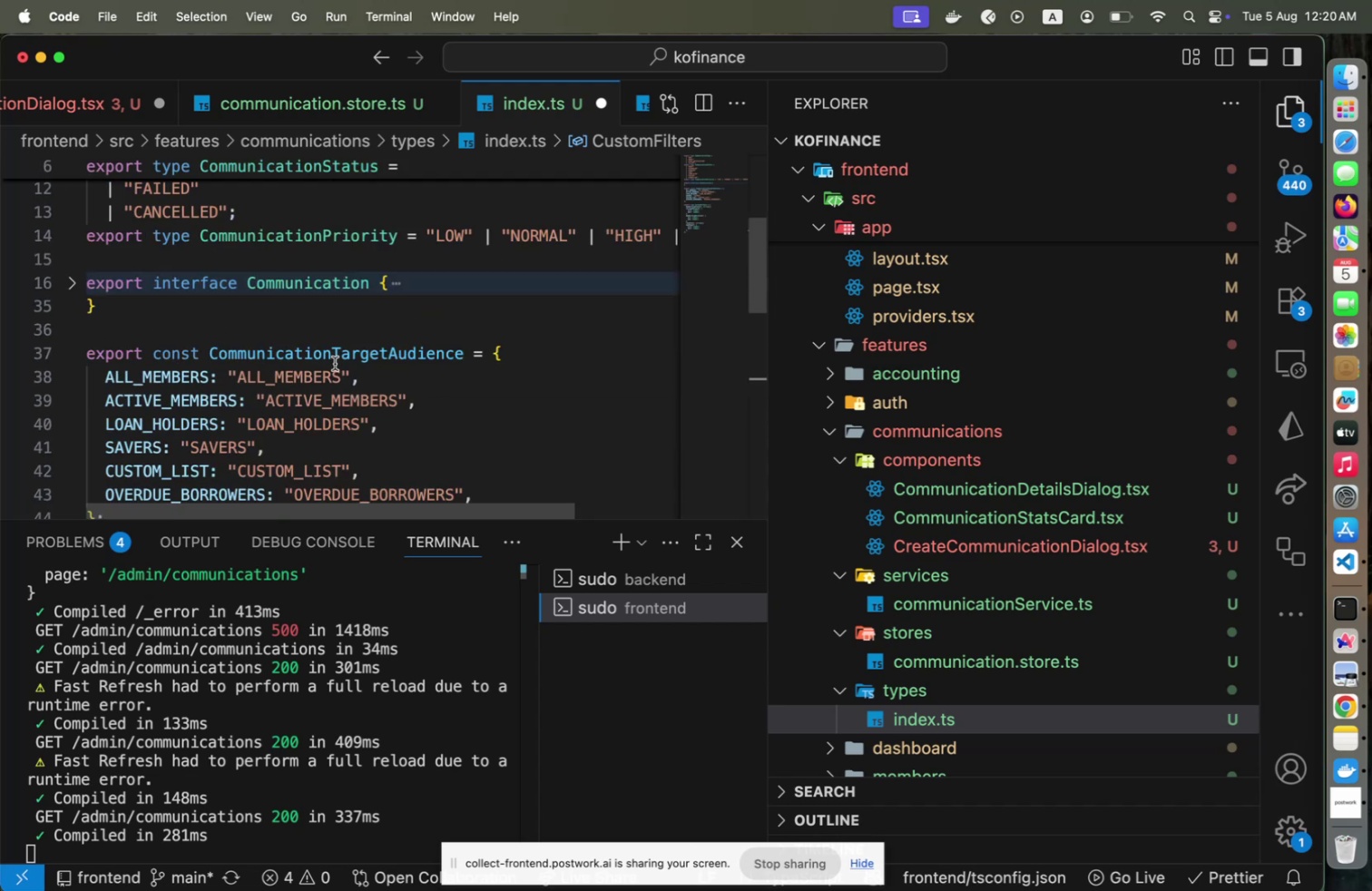 
scroll: coordinate [335, 363], scroll_direction: down, amount: 5.0
 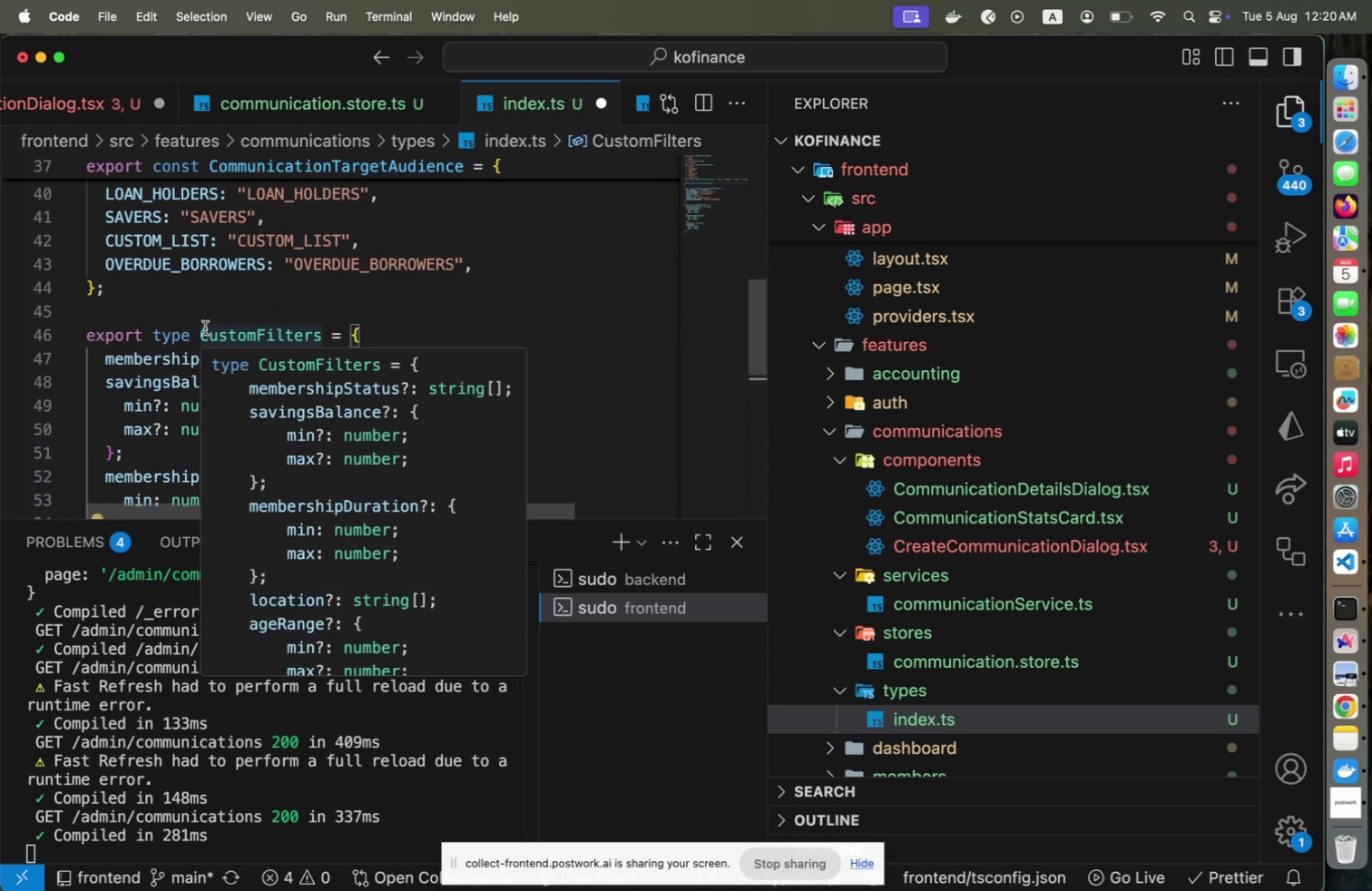 
left_click([198, 326])
 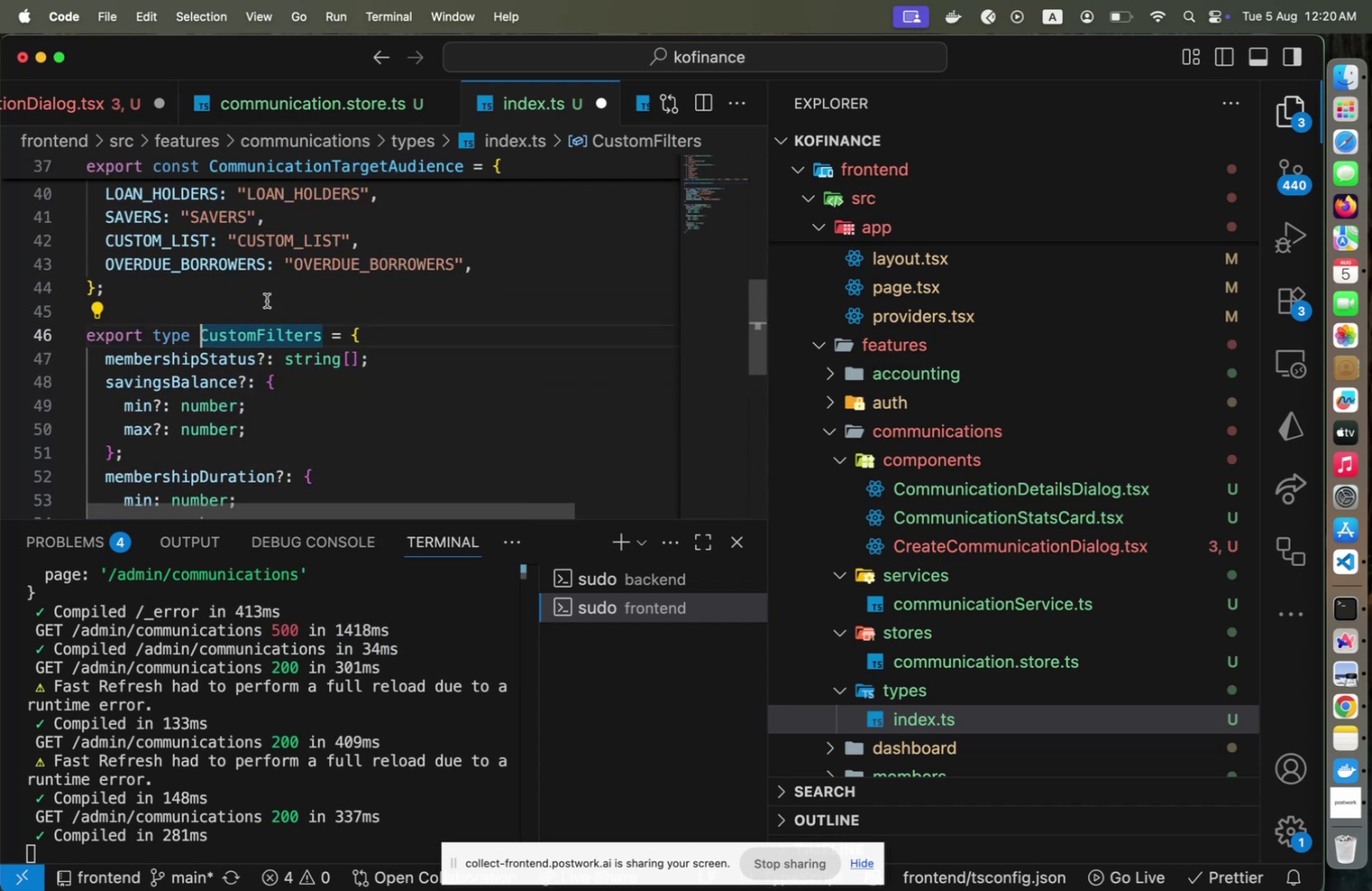 
type(Recipient)
 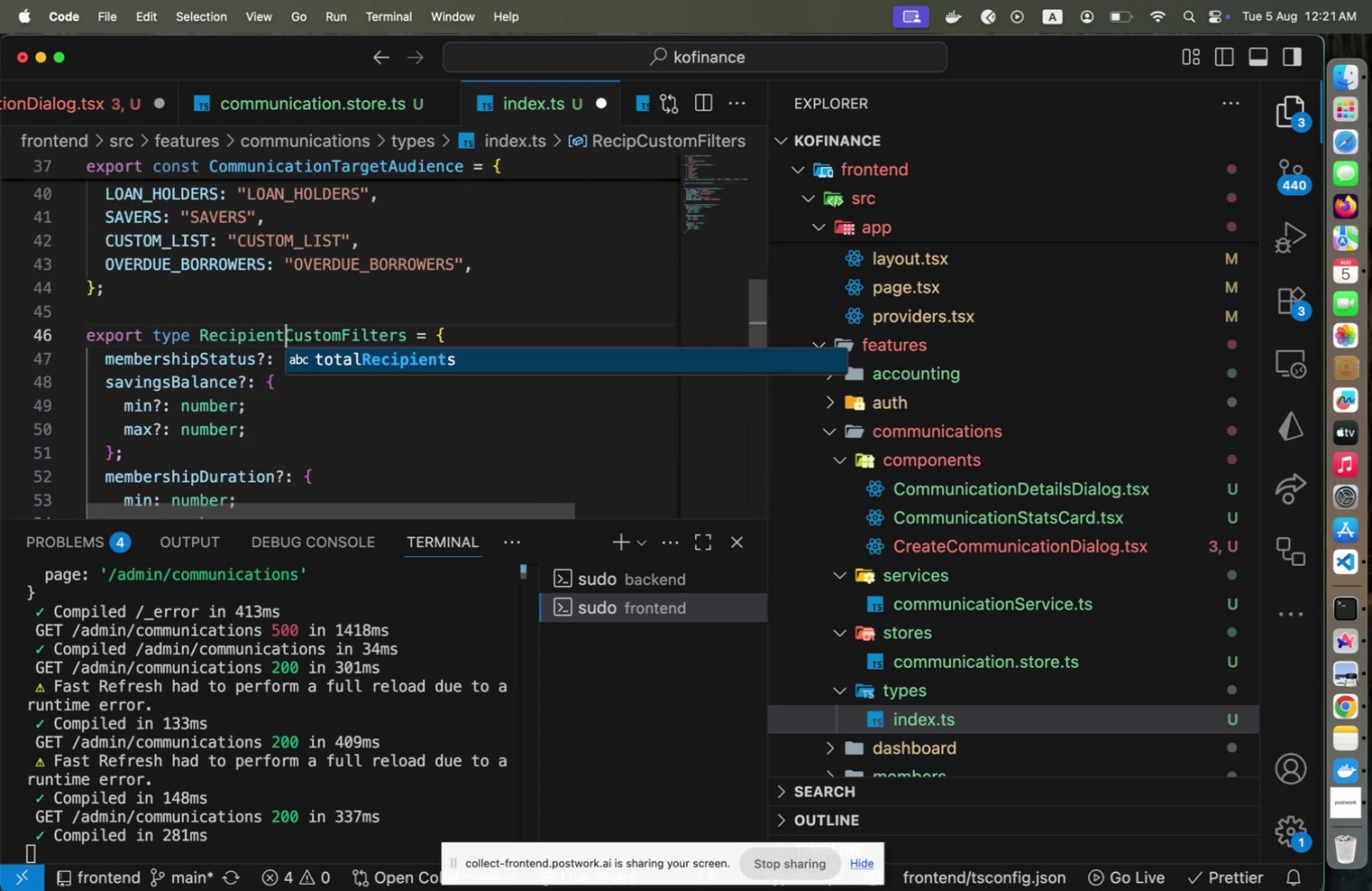 
key(ArrowRight)
 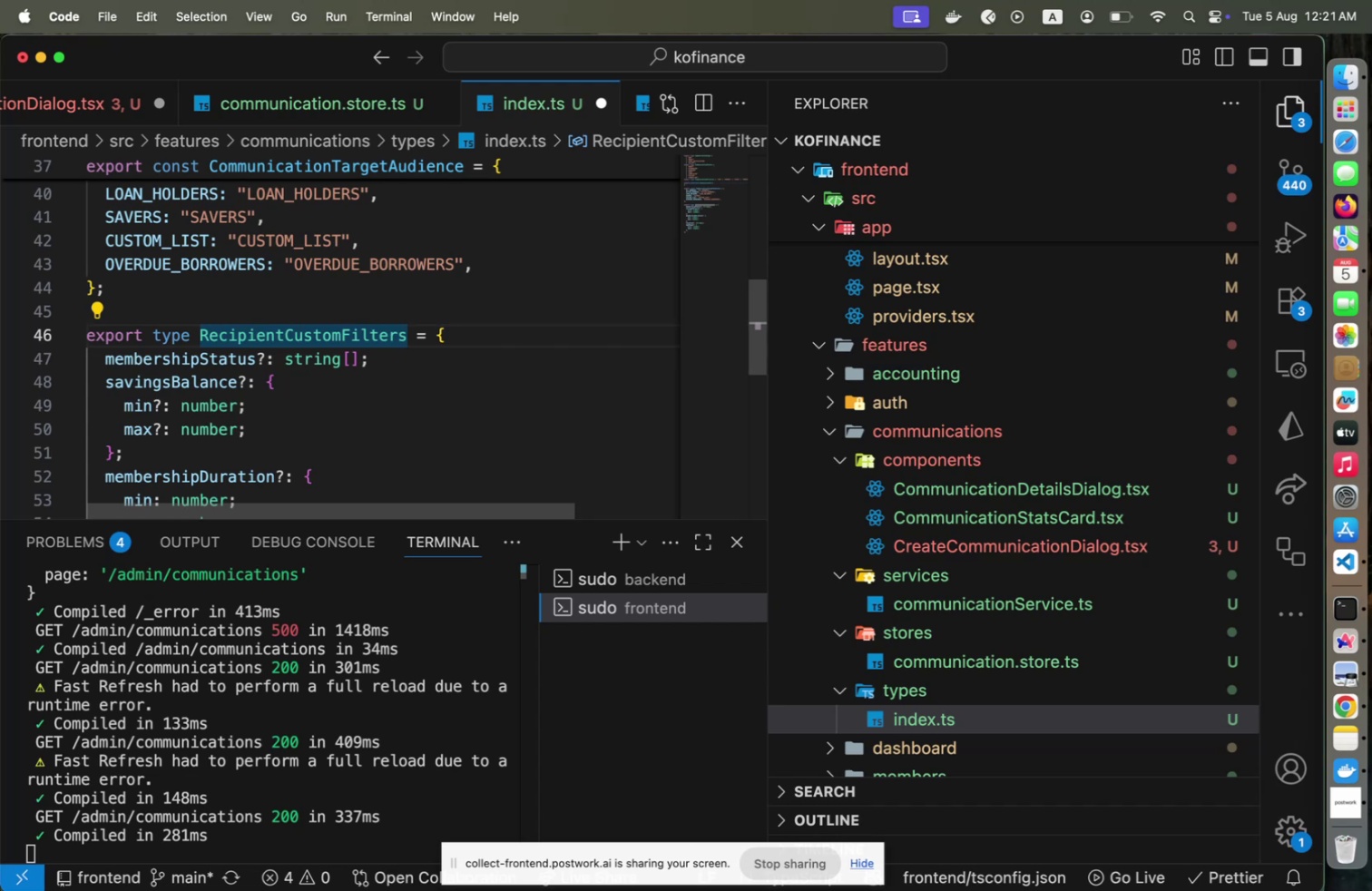 
key(ArrowLeft)
 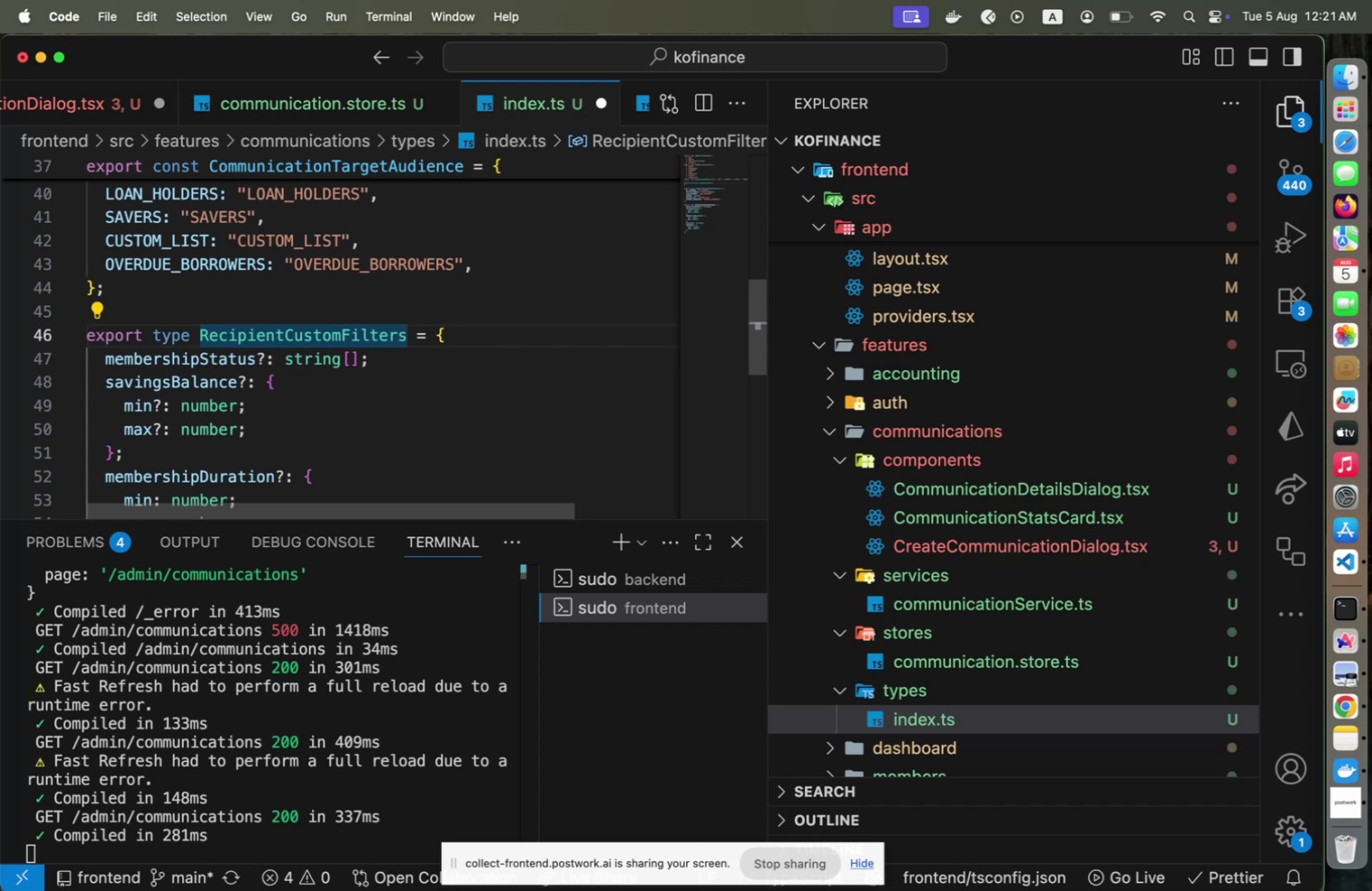 
hold_key(key=ArrowLeft, duration=1.51)
 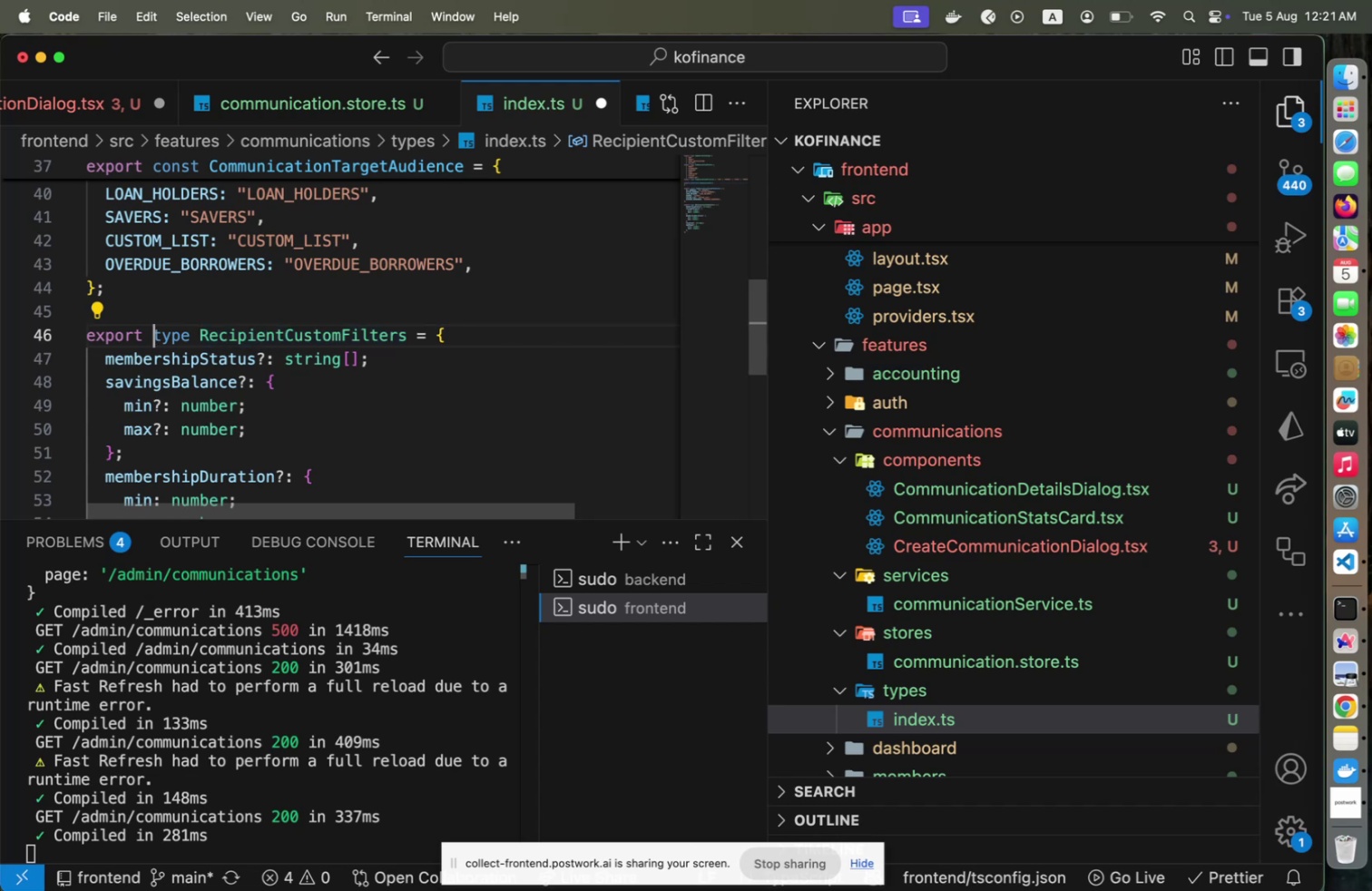 
key(ArrowLeft)
 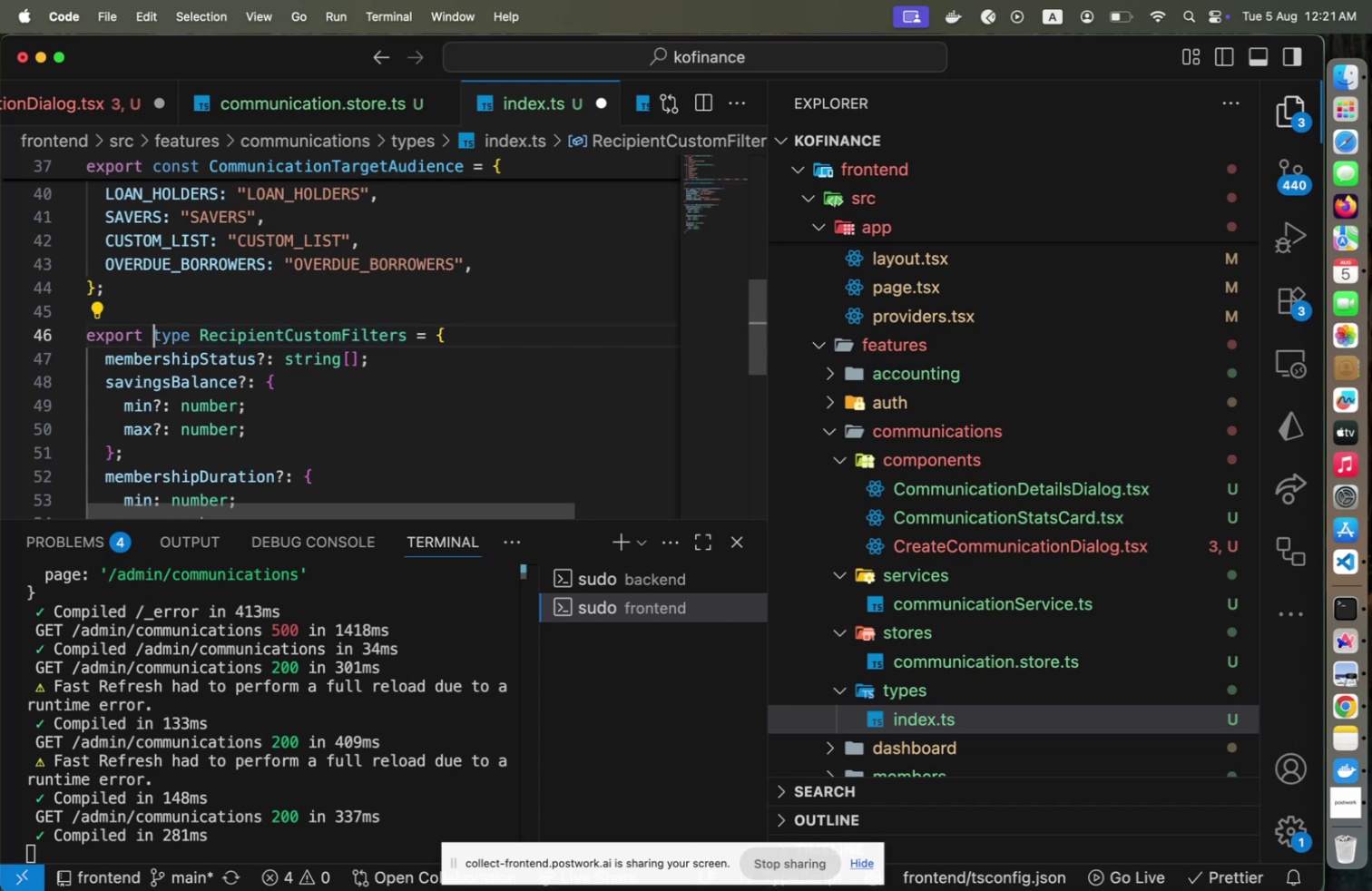 
hold_key(key=ArrowRight, duration=0.32)
 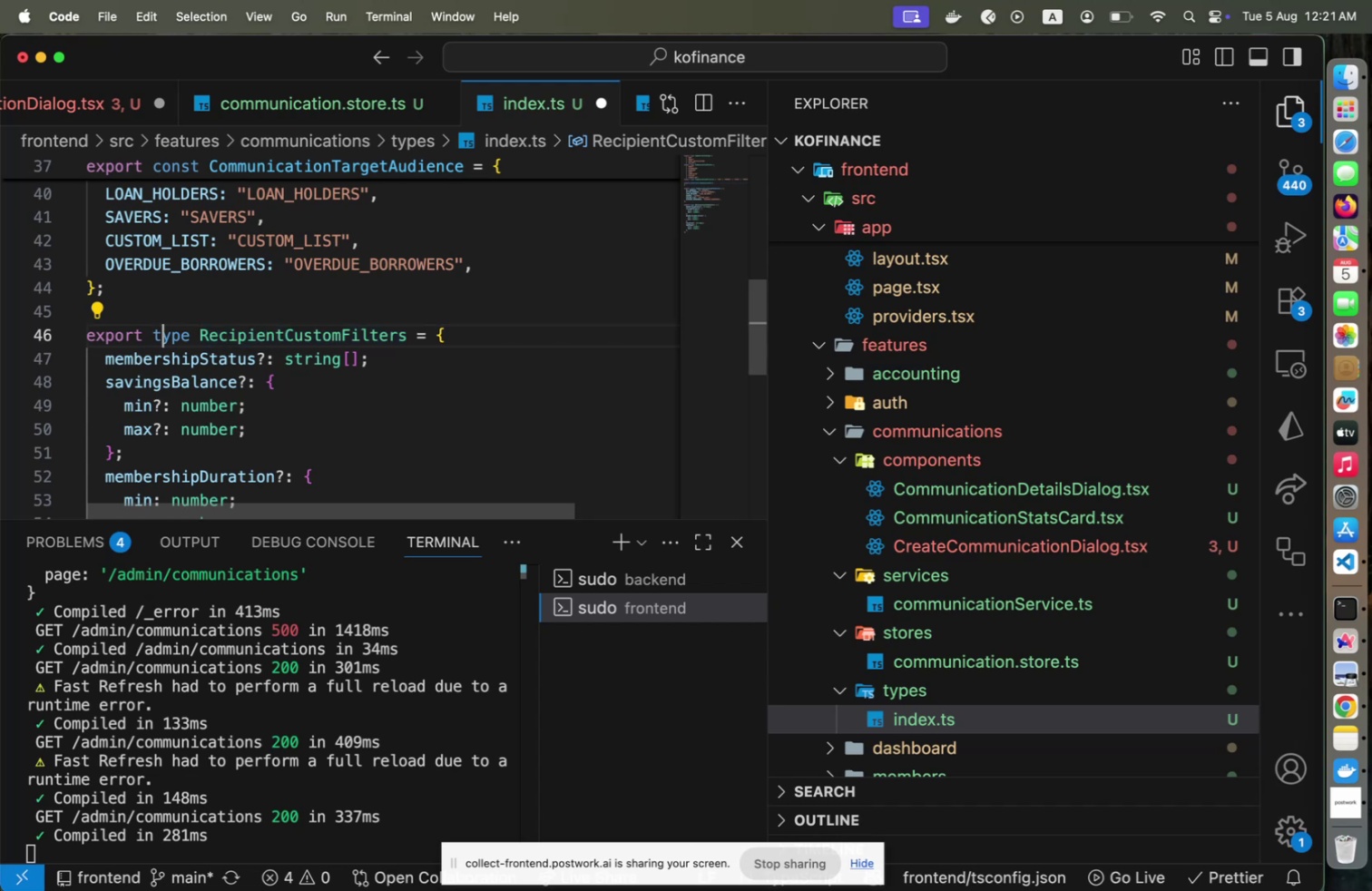 
key(ArrowRight)
 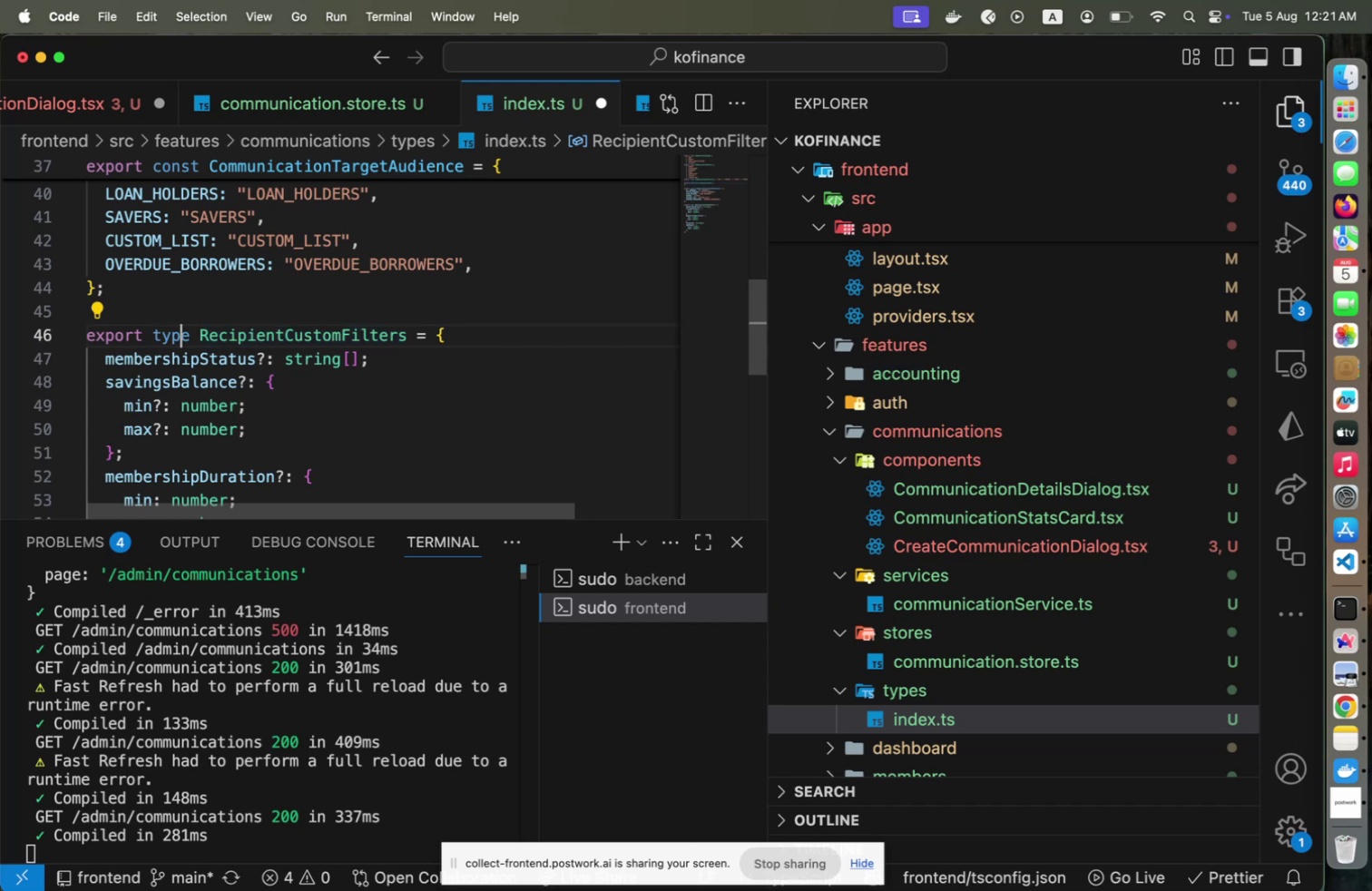 
key(ArrowRight)
 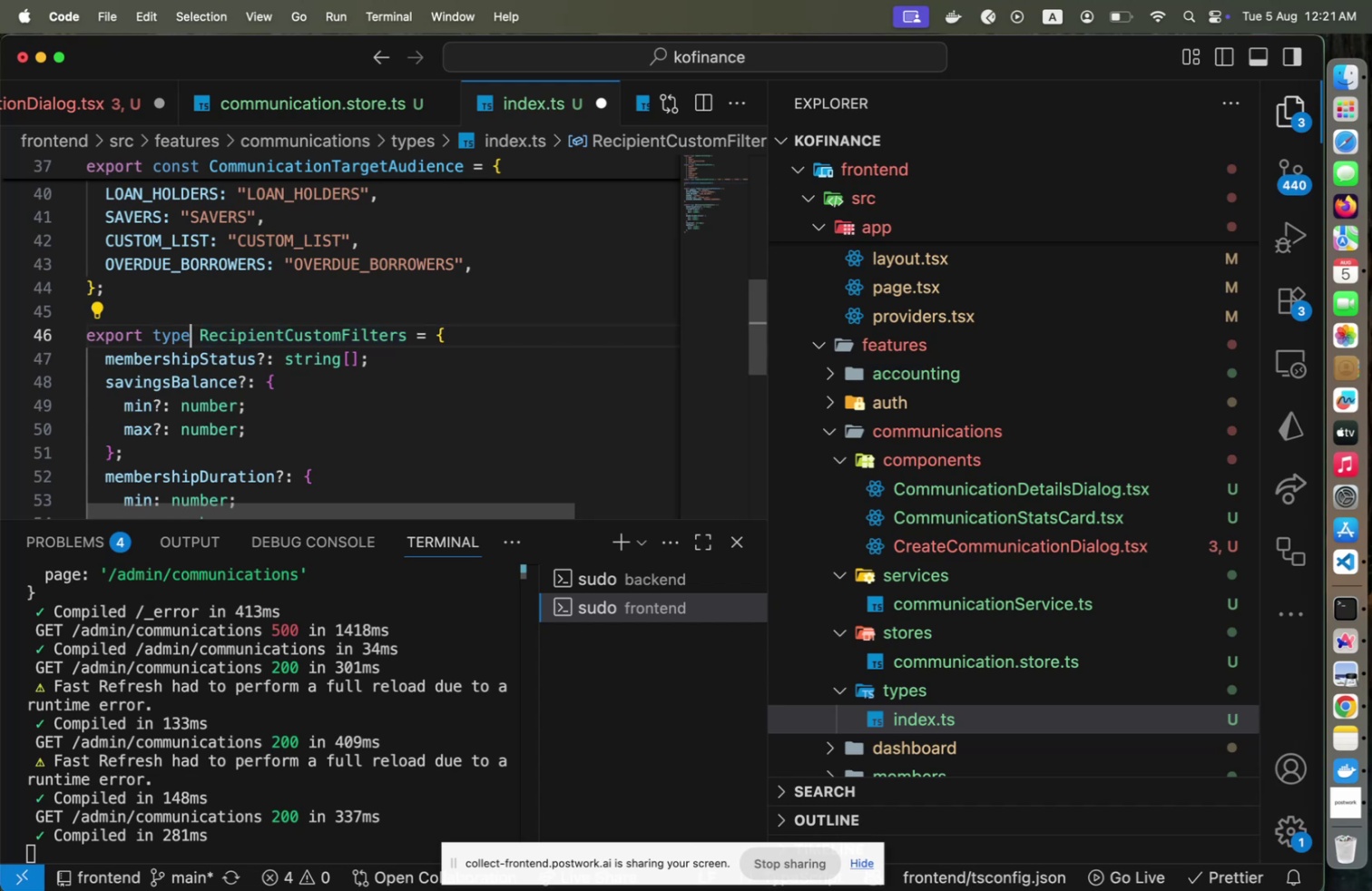 
key(ArrowRight)
 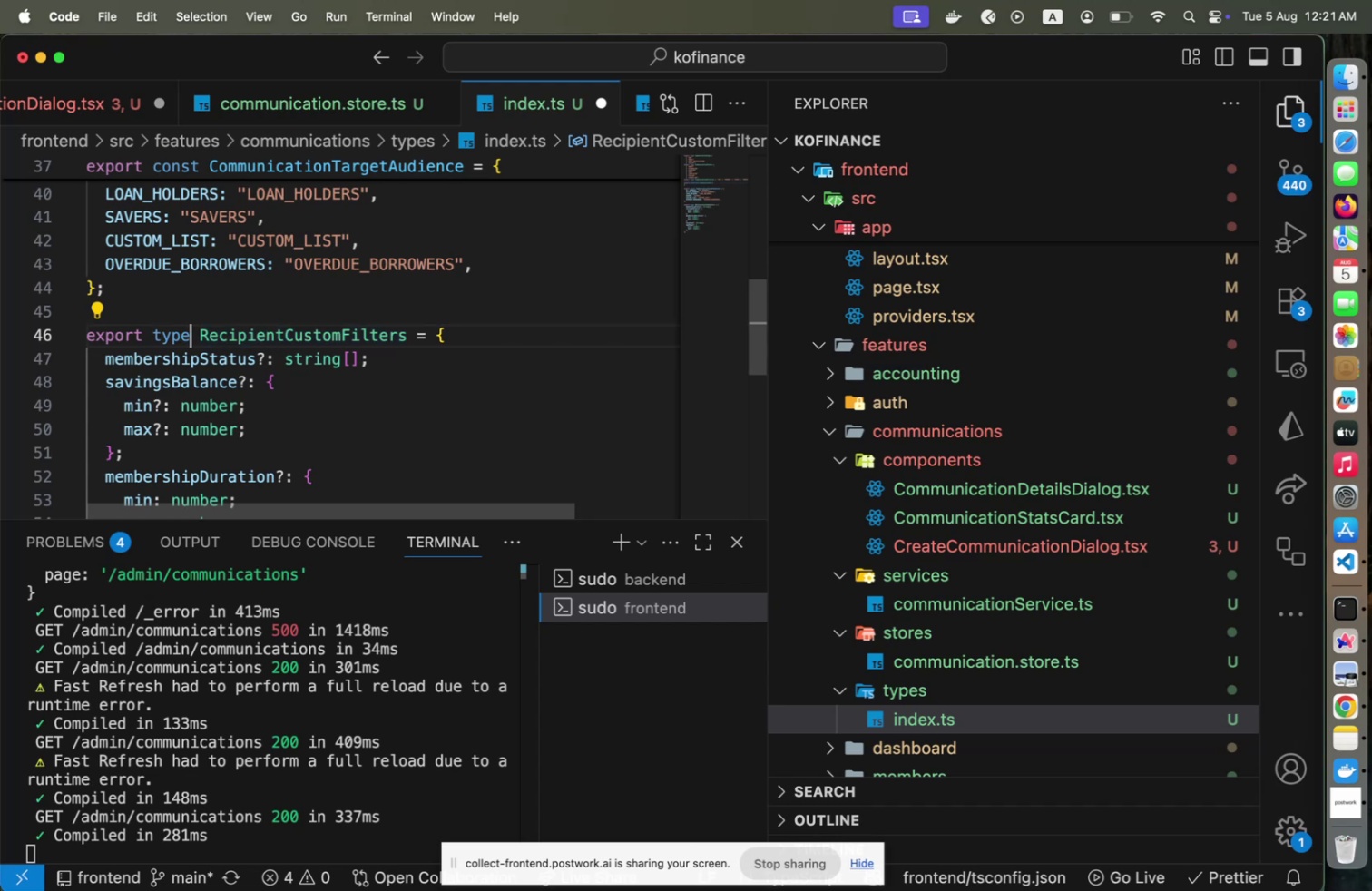 
key(ArrowRight)
 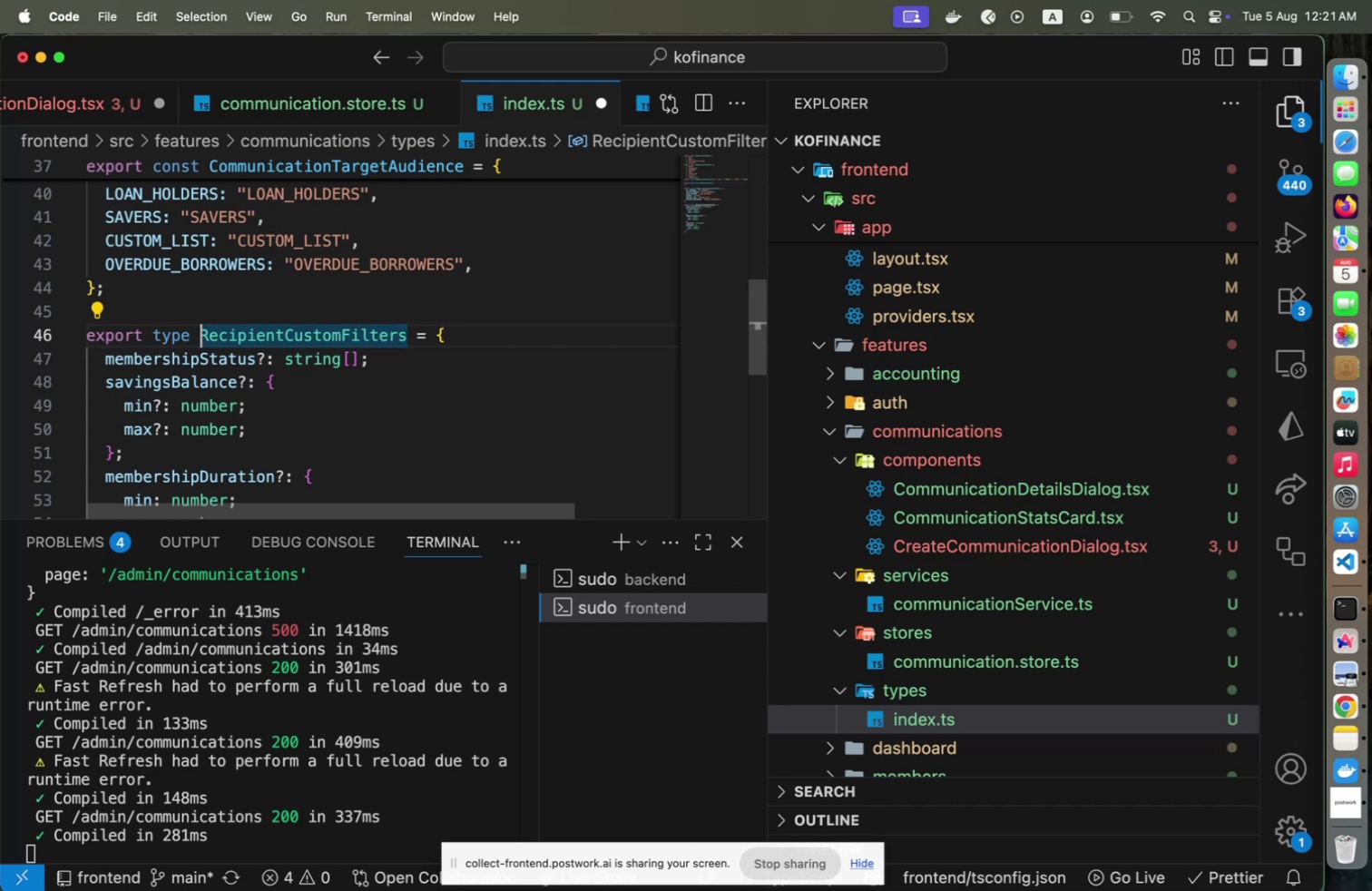 
type(Communication[End])
 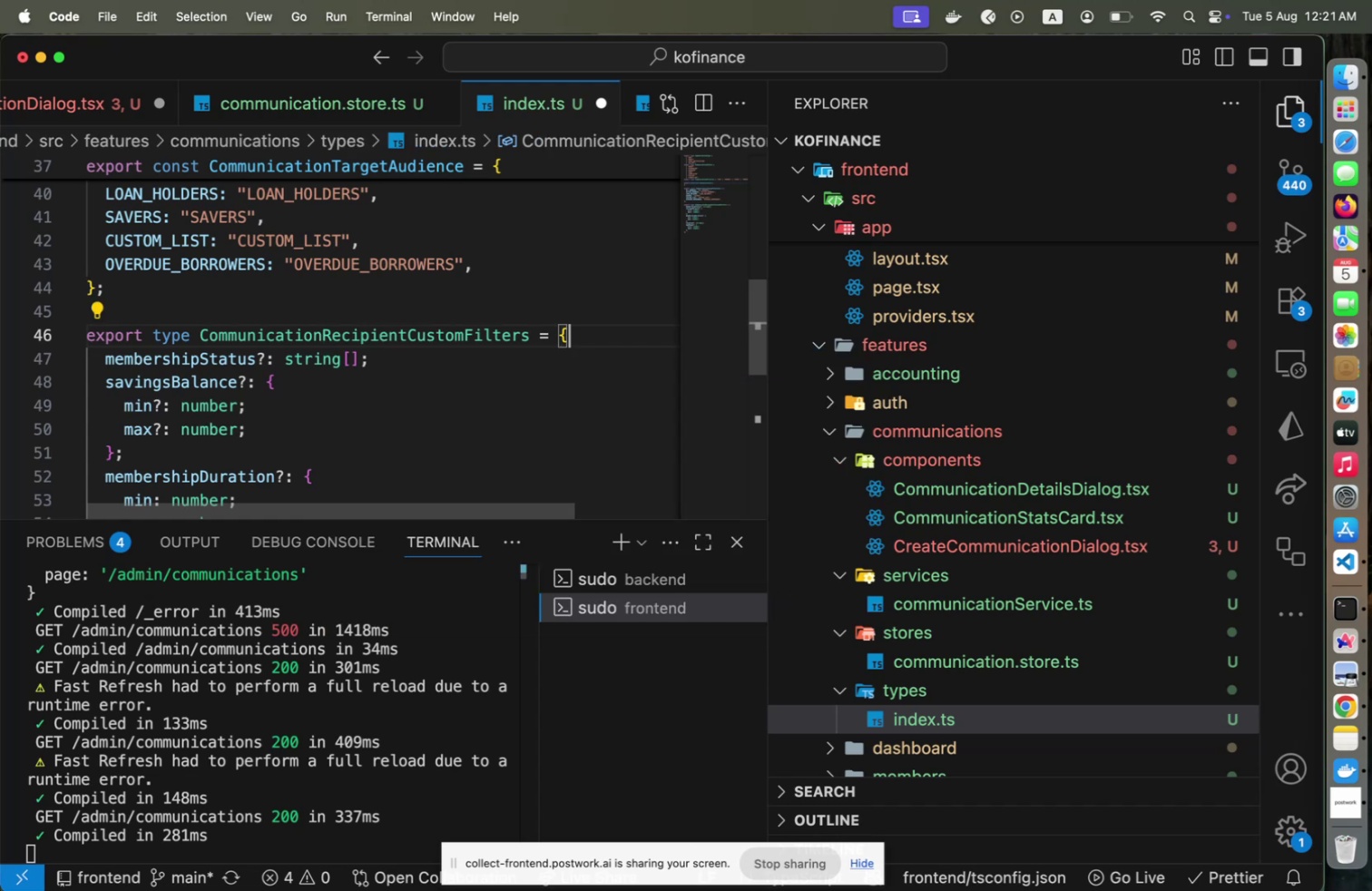 
key(ArrowLeft)
 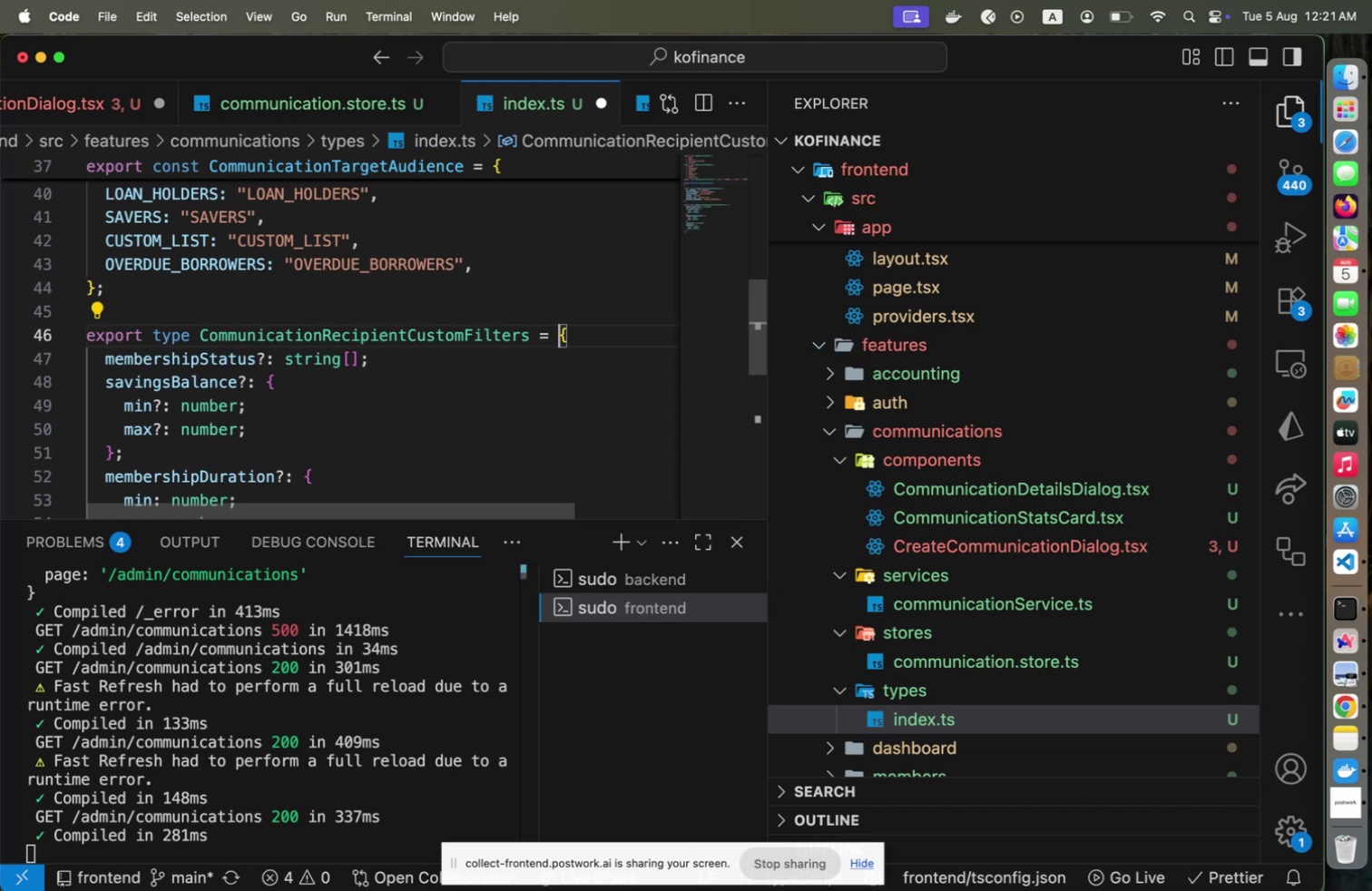 
key(Alt+Shift+F)
 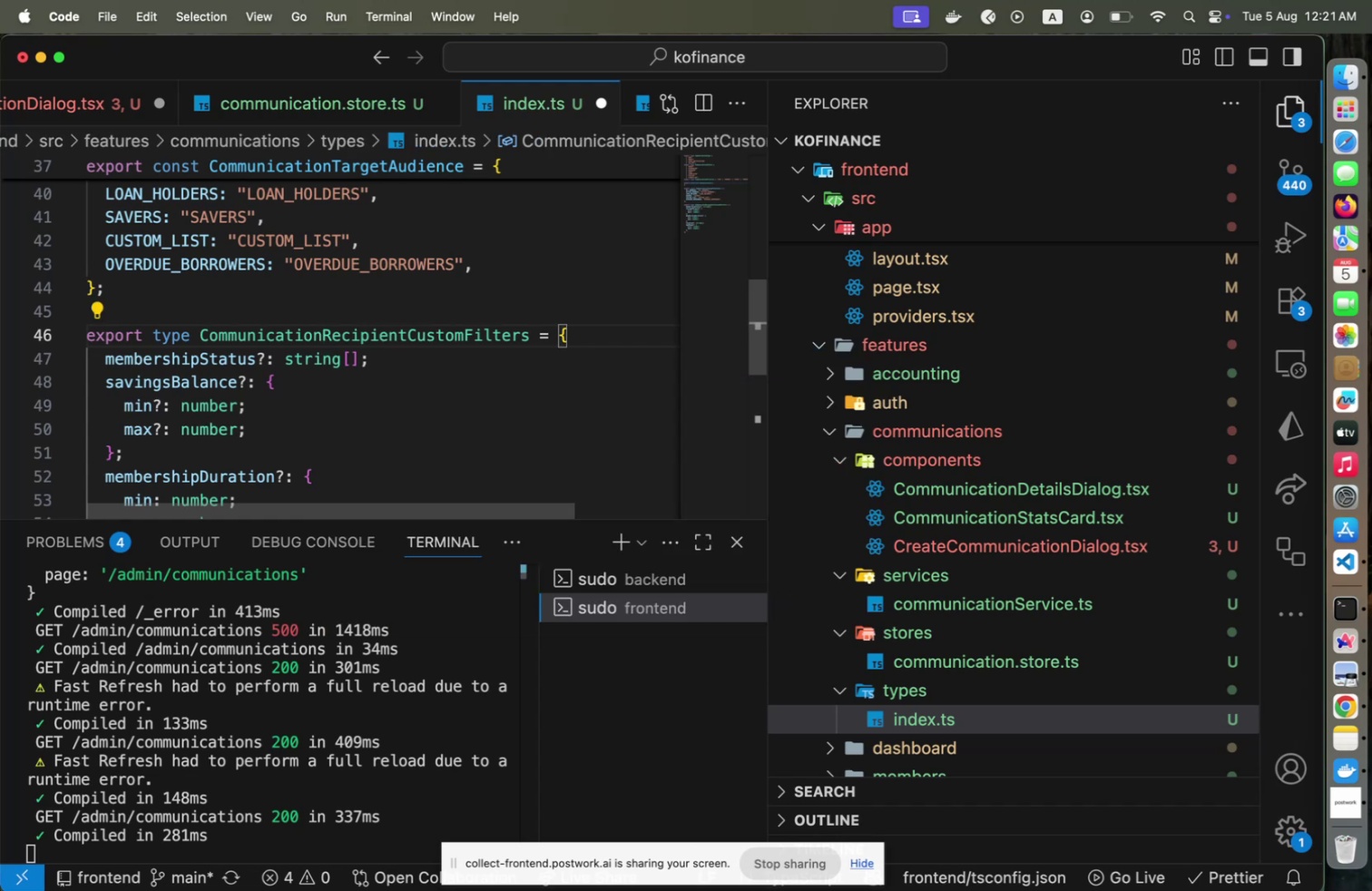 
key(Meta+CommandLeft)
 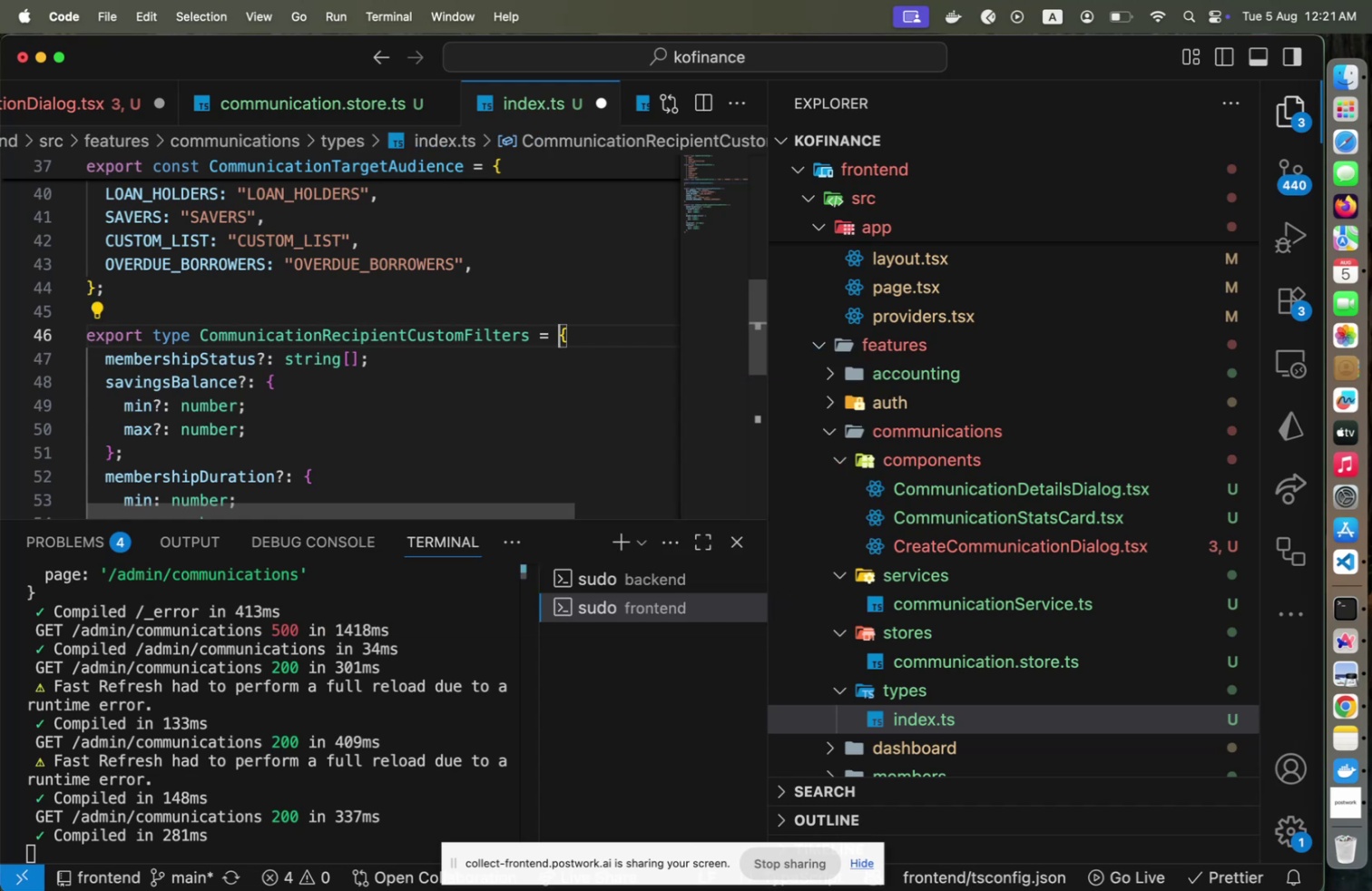 
key(Meta+S)
 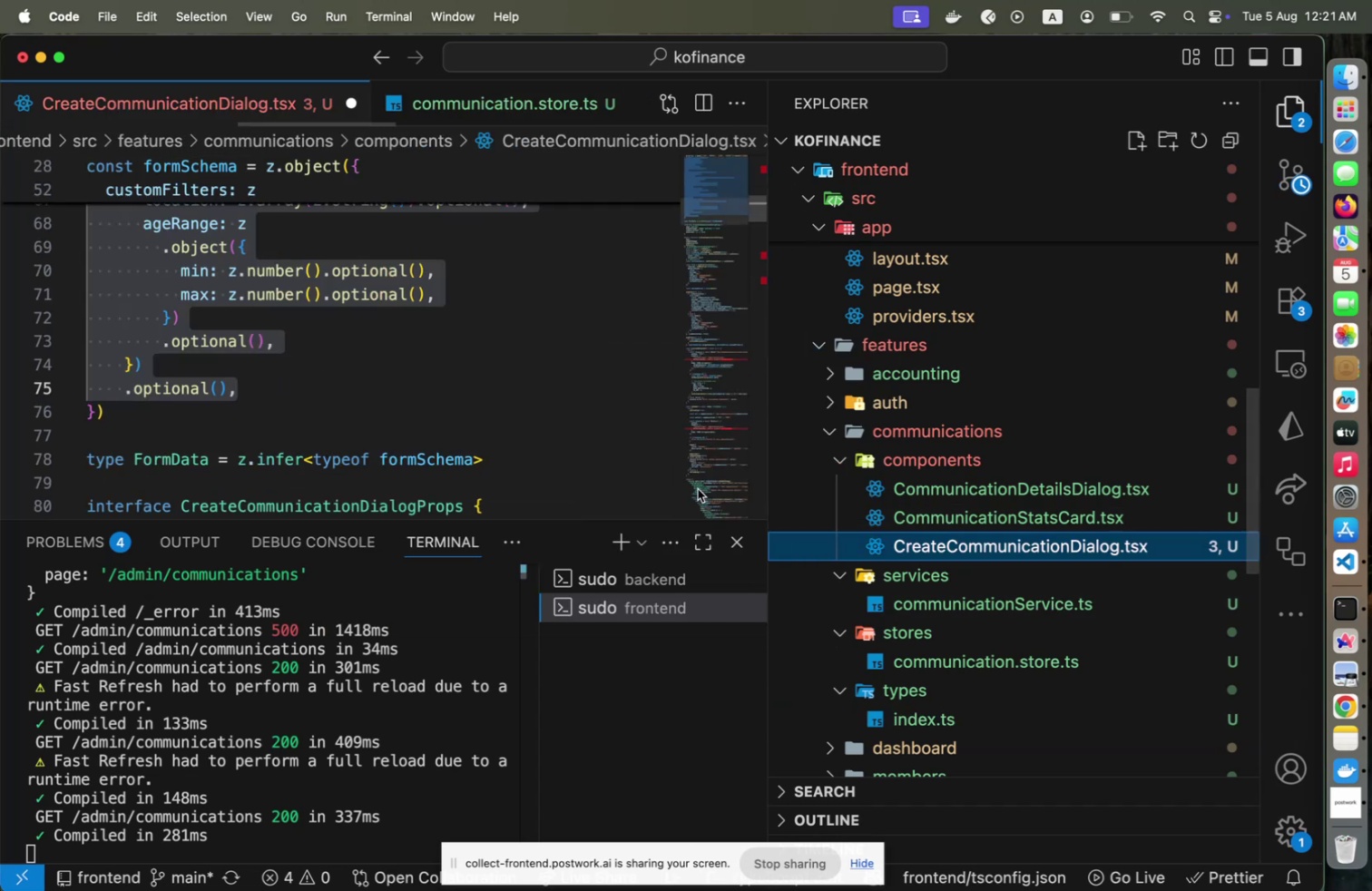 
scroll: coordinate [428, 388], scroll_direction: up, amount: 3.0
 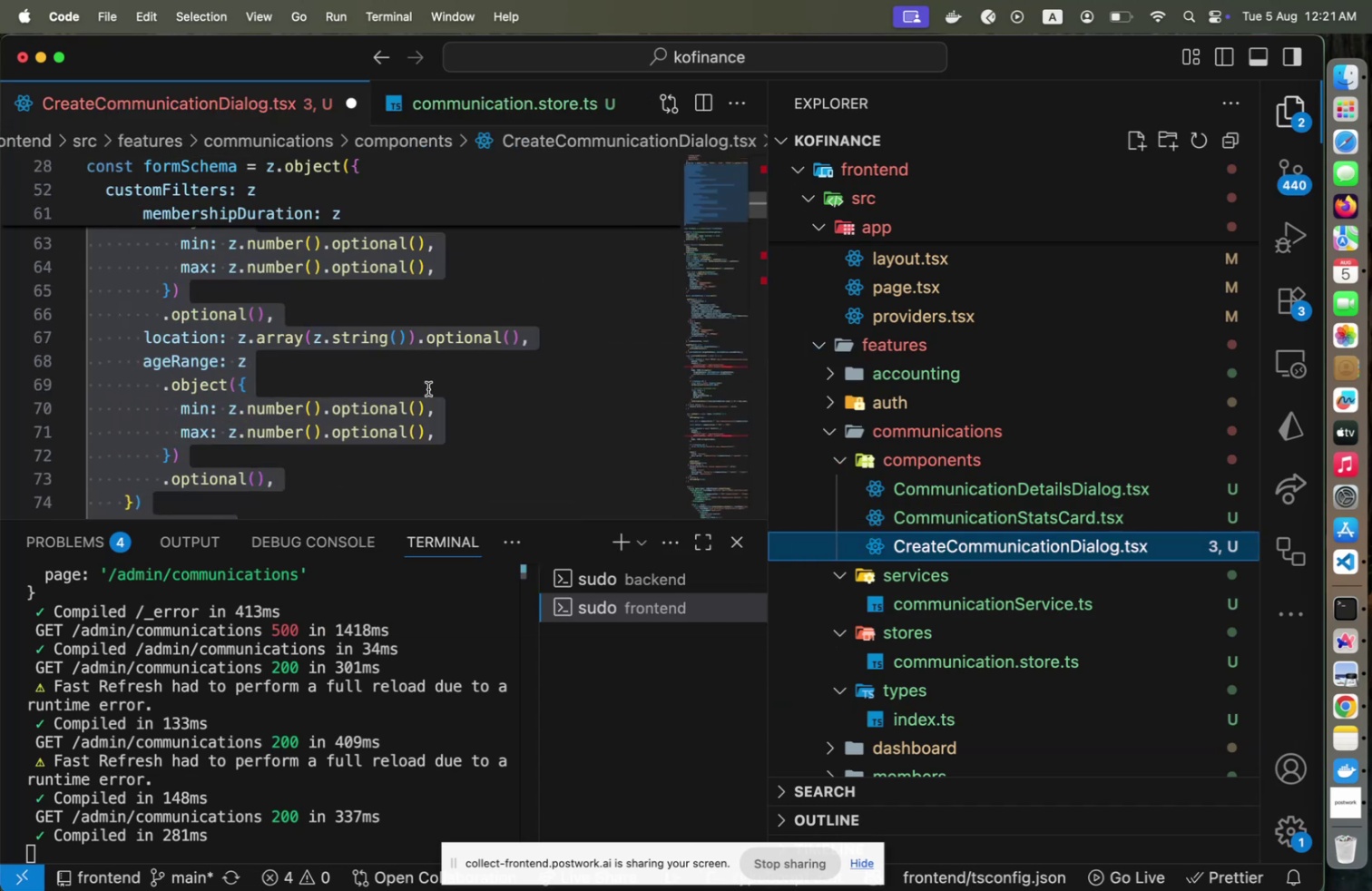 
scroll: coordinate [428, 388], scroll_direction: down, amount: 2.0
 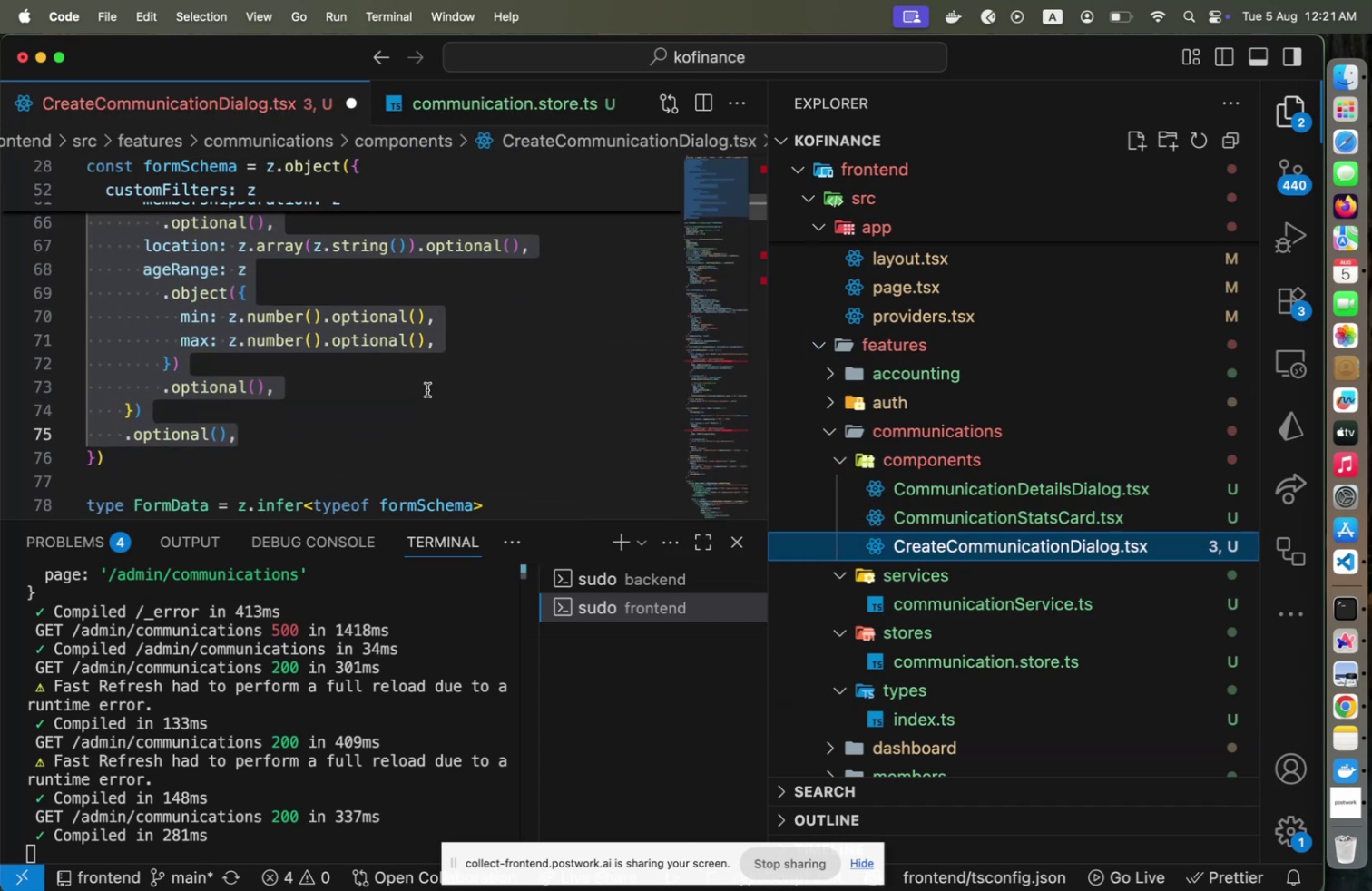 
scroll: coordinate [427, 389], scroll_direction: up, amount: 5.0
 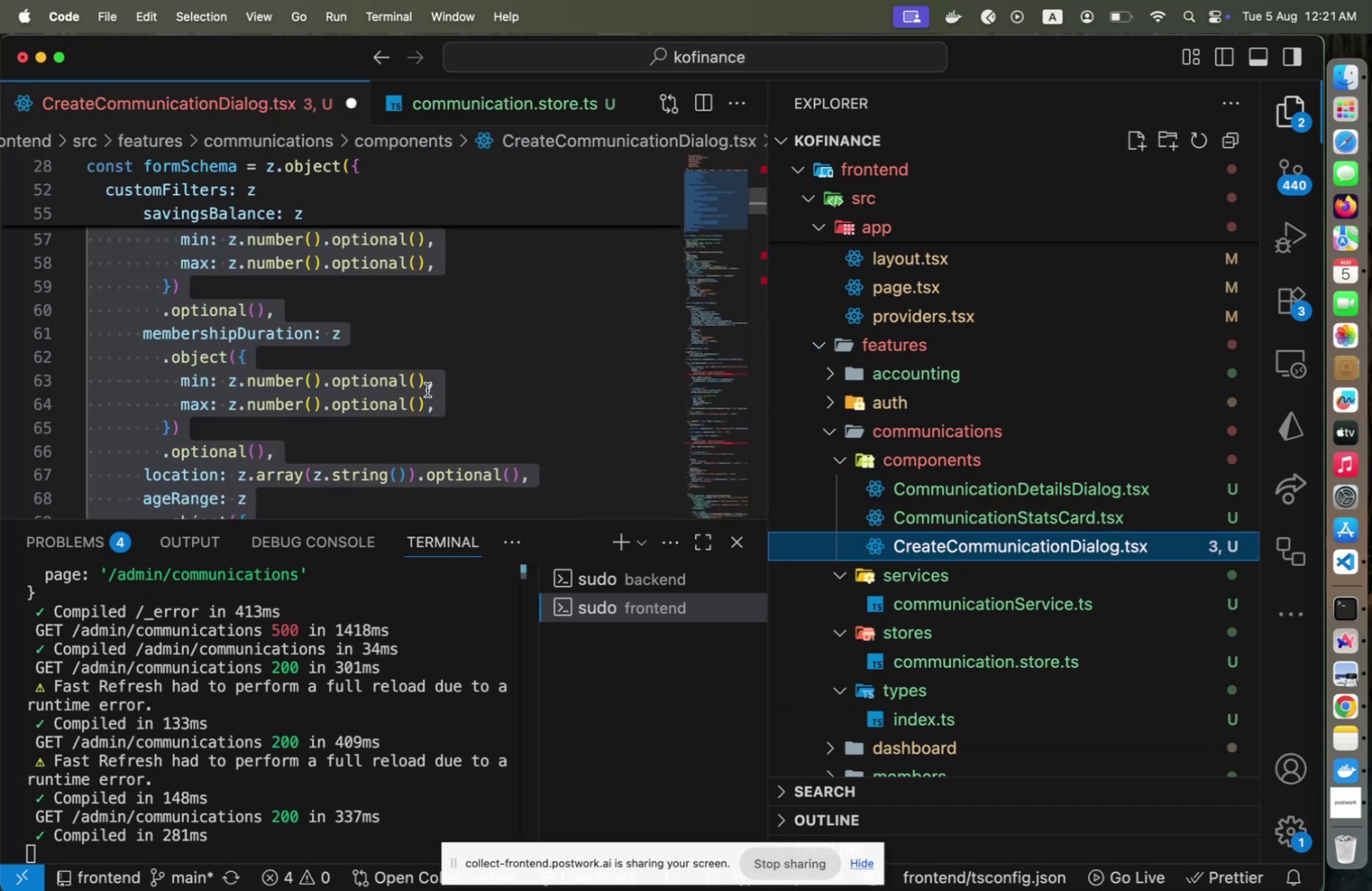 
scroll: coordinate [952, 547], scroll_direction: down, amount: 48.0
 